 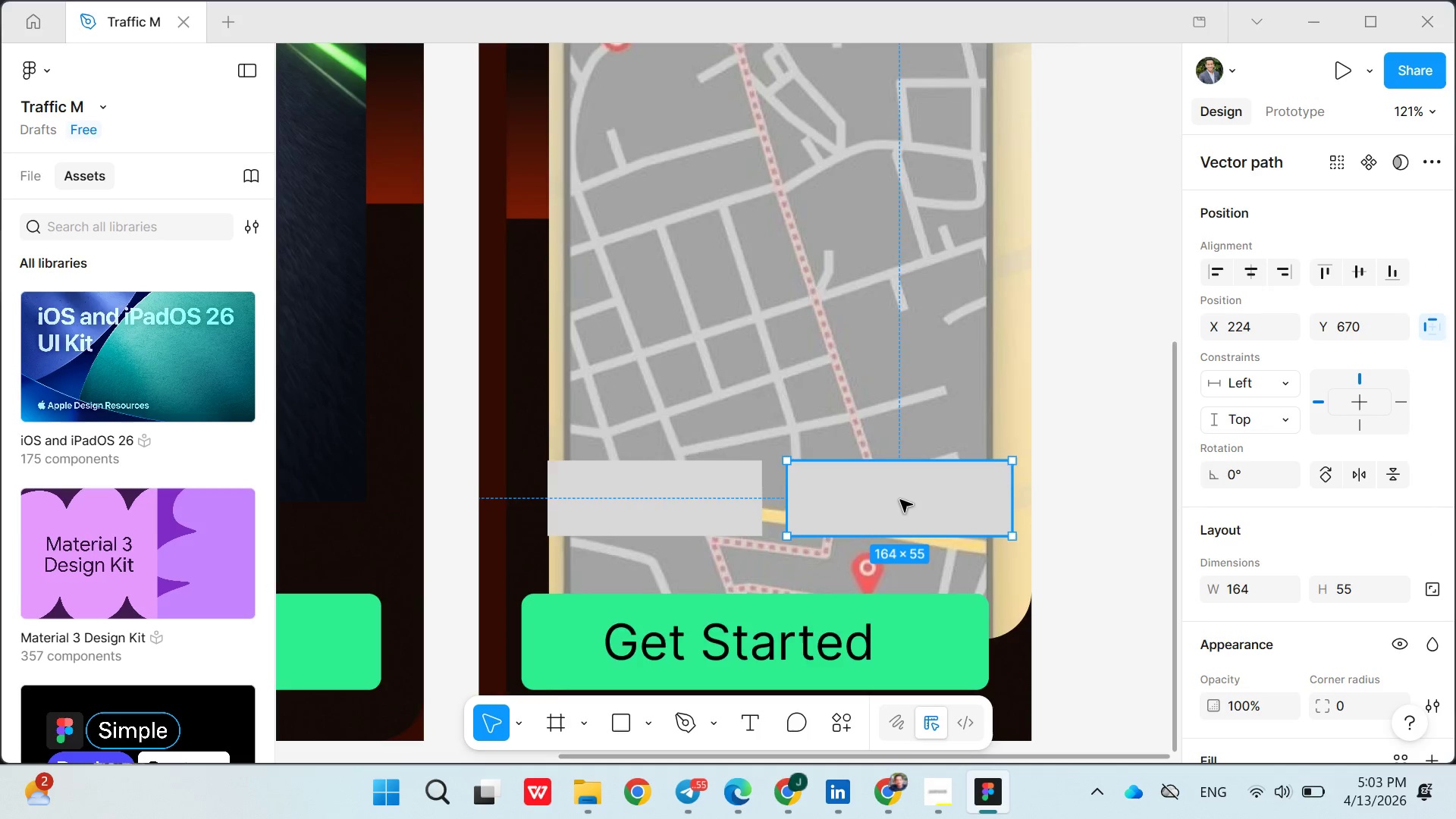 
left_click_drag(start_coordinate=[889, 273], to_coordinate=[889, 258])
 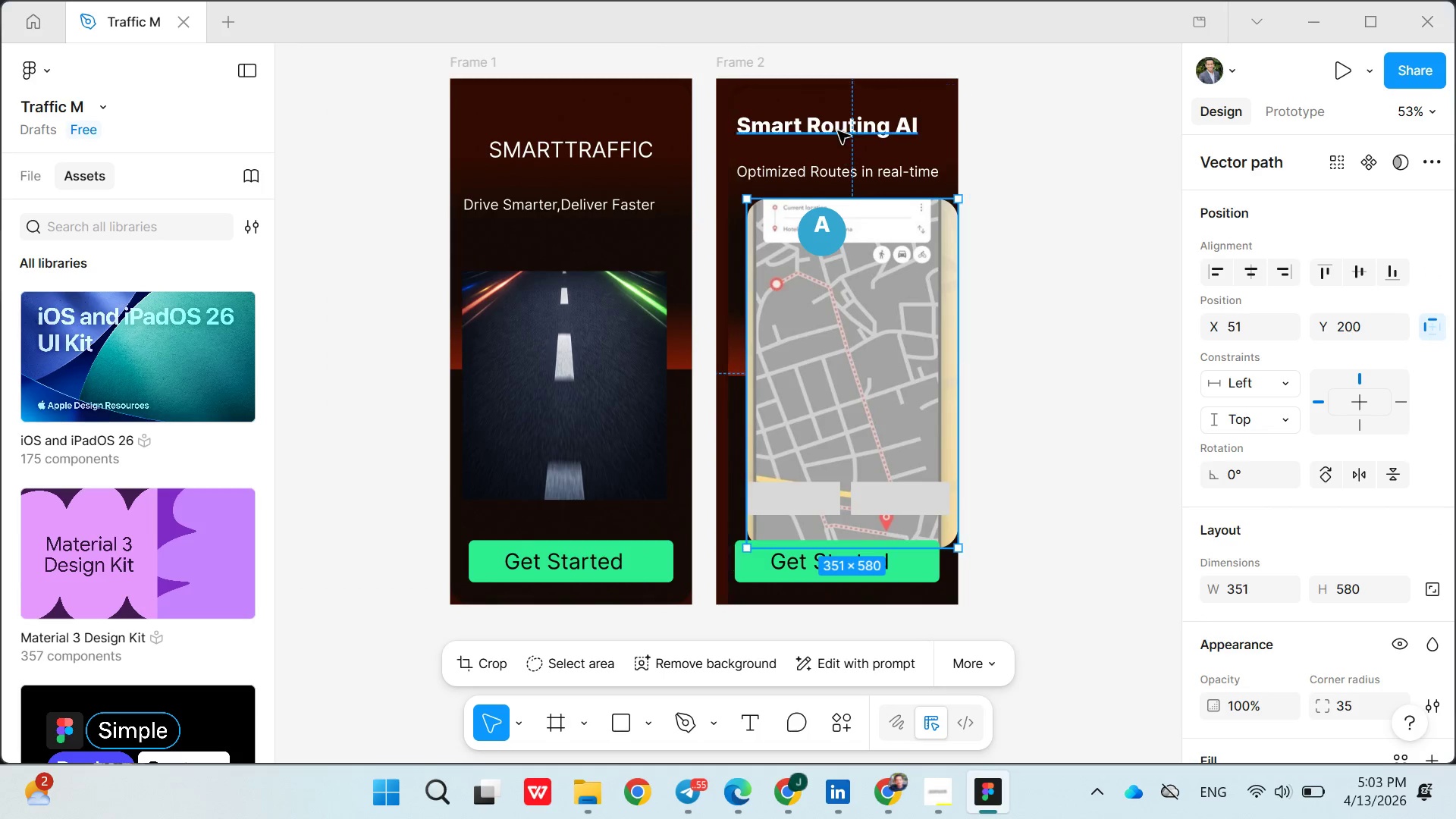 
left_click([836, 124])
 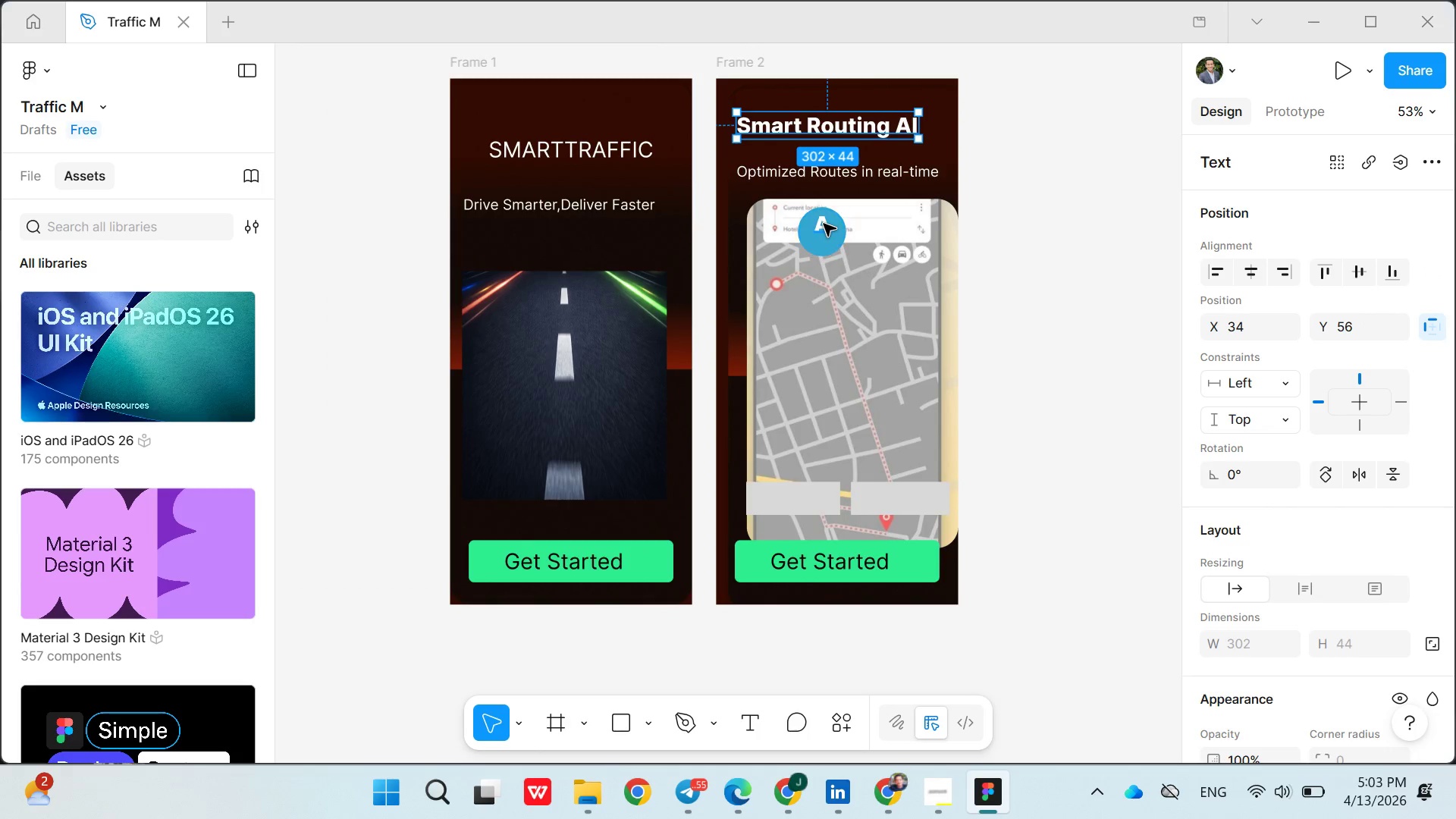 
left_click([824, 225])
 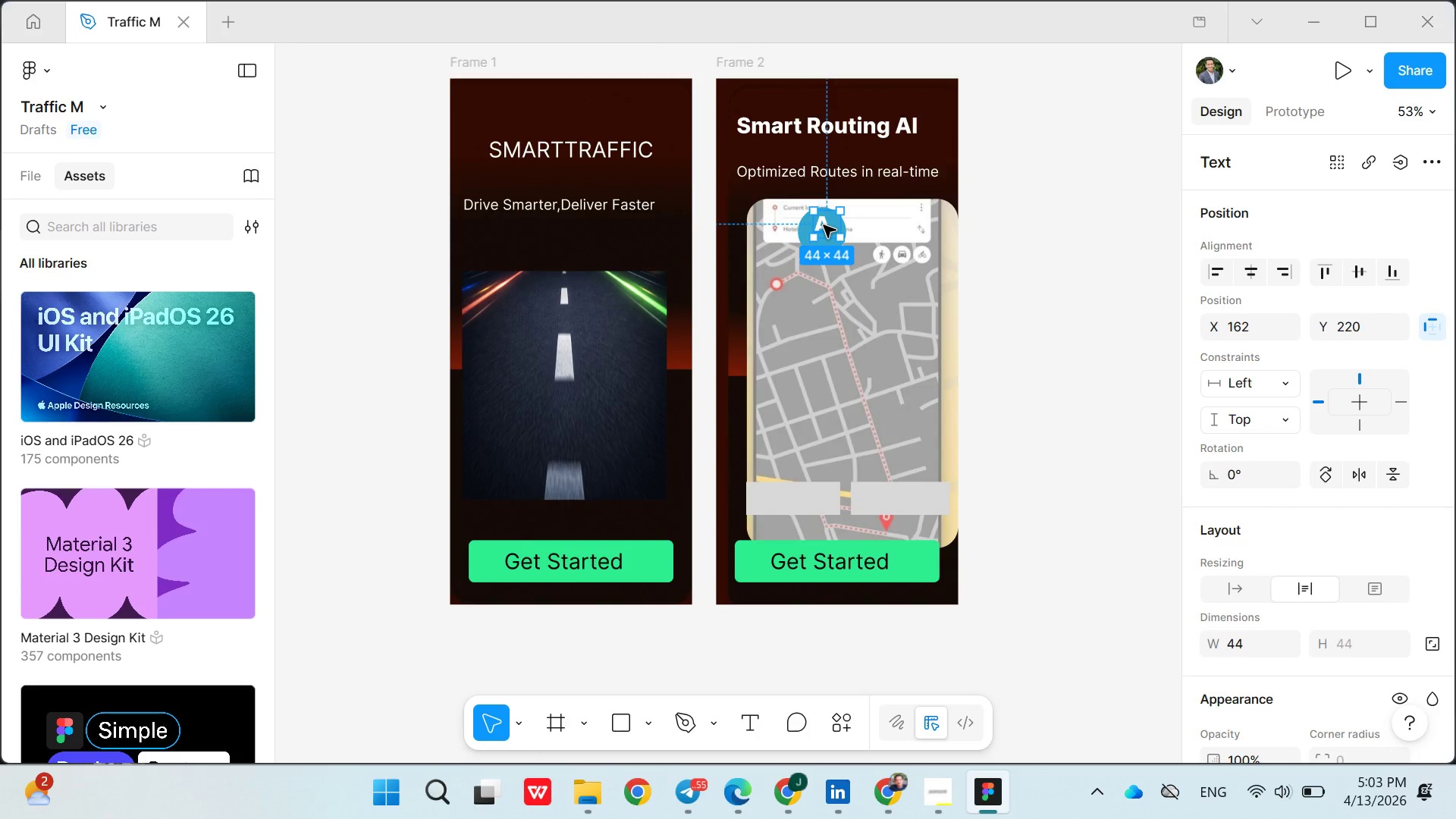 
left_click_drag(start_coordinate=[824, 225], to_coordinate=[833, 243])
 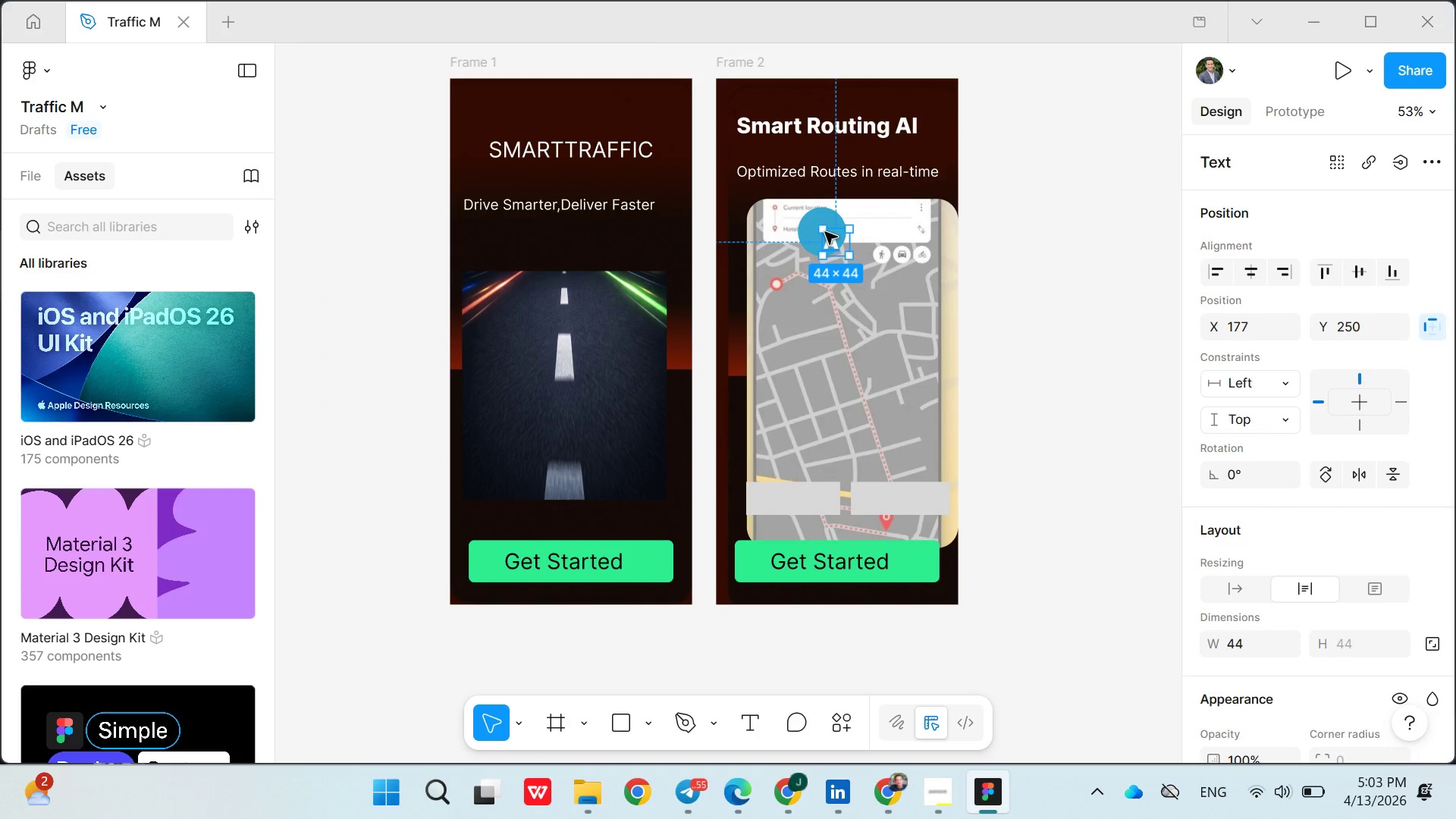 
double_click([825, 232])
 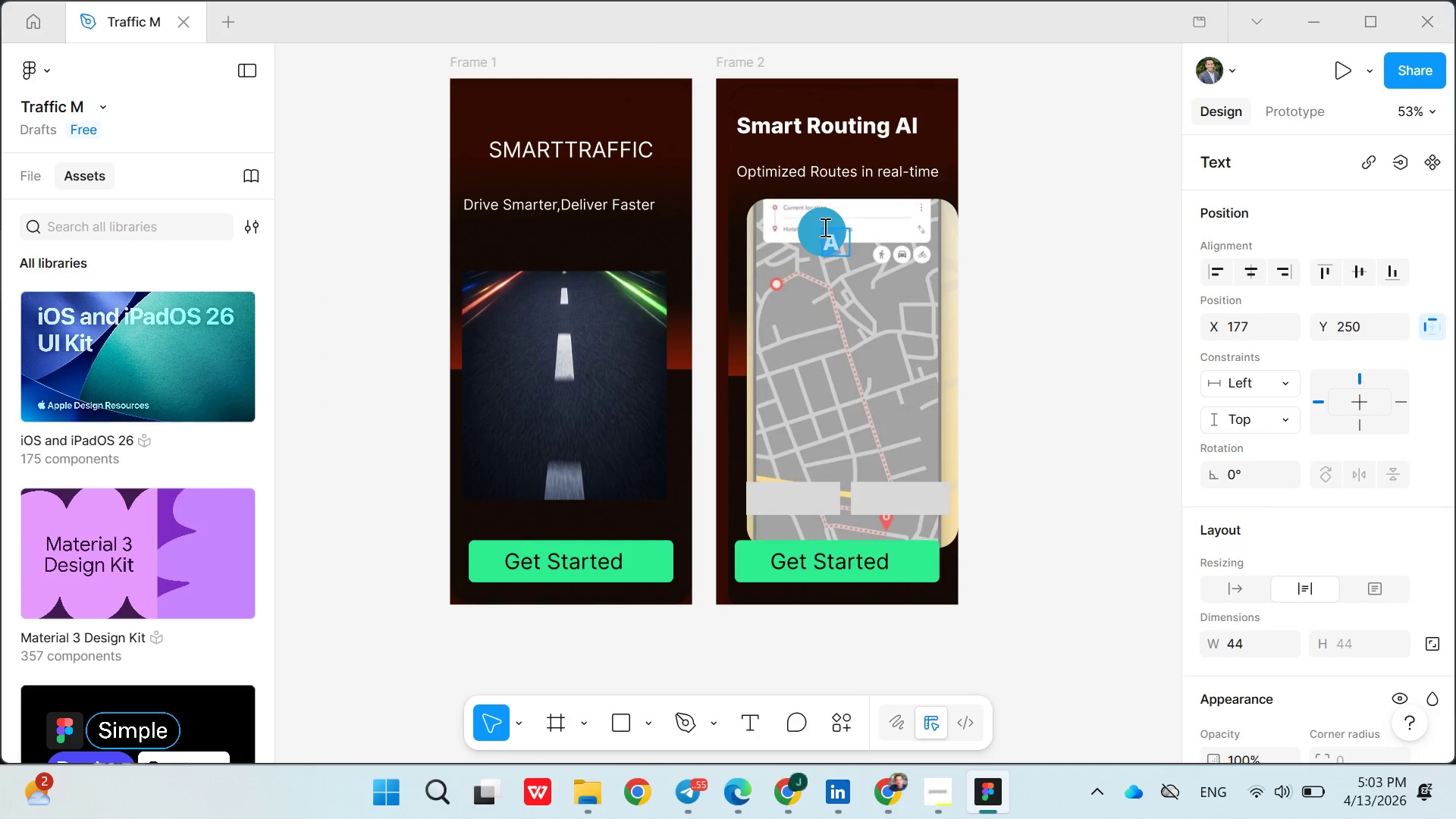 
triple_click([825, 232])
 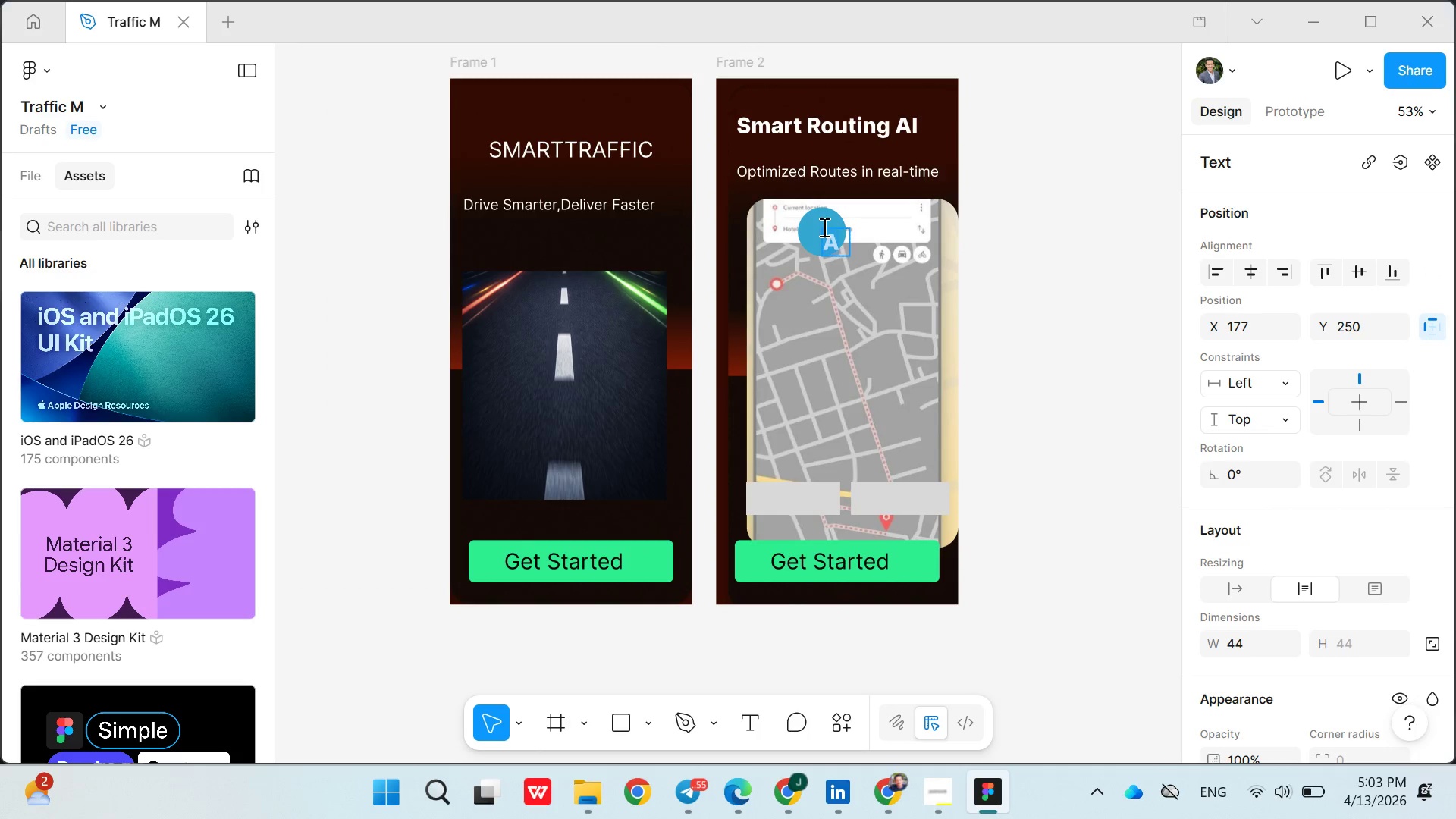 
triple_click([824, 227])
 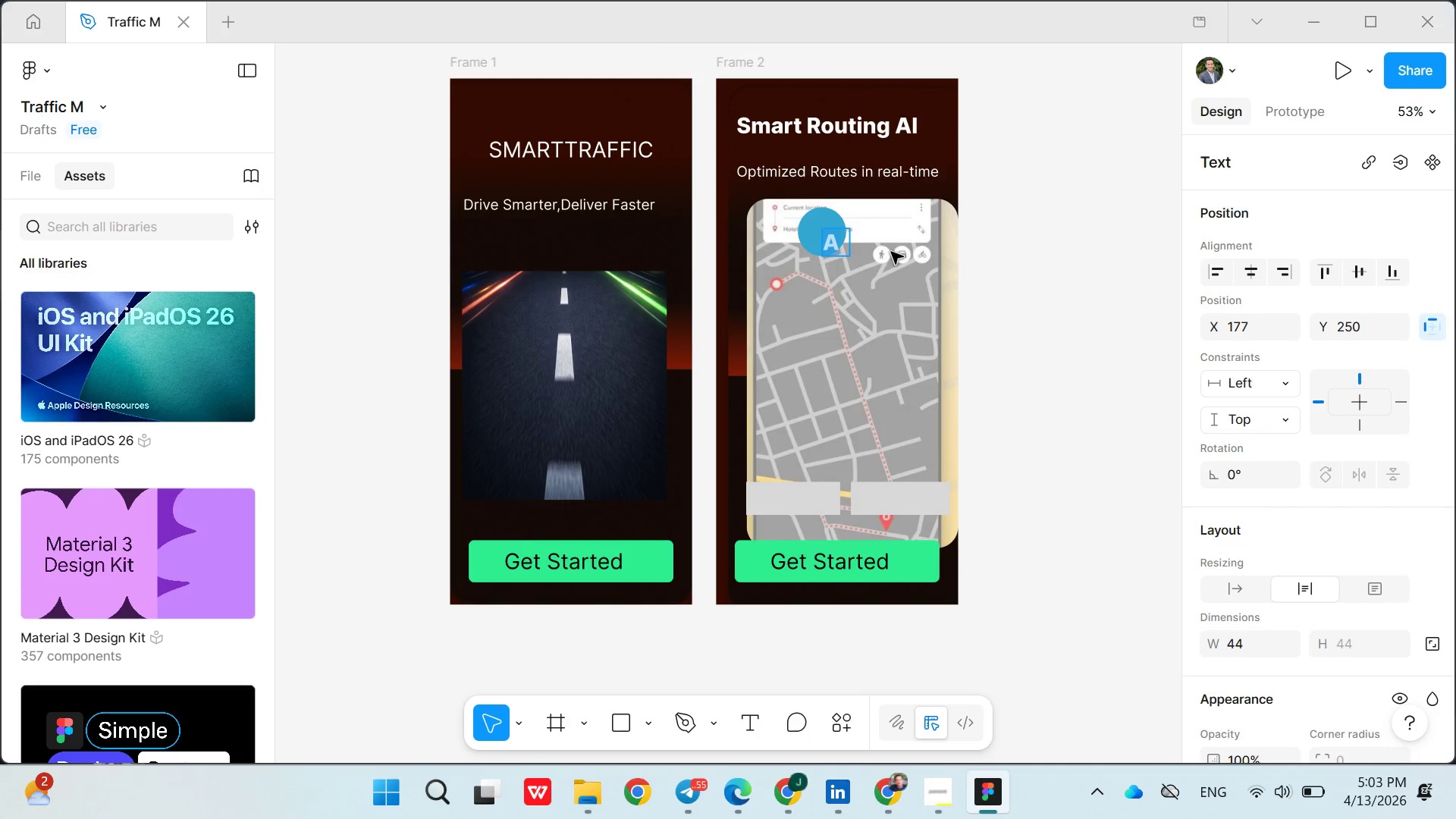 
left_click([891, 253])
 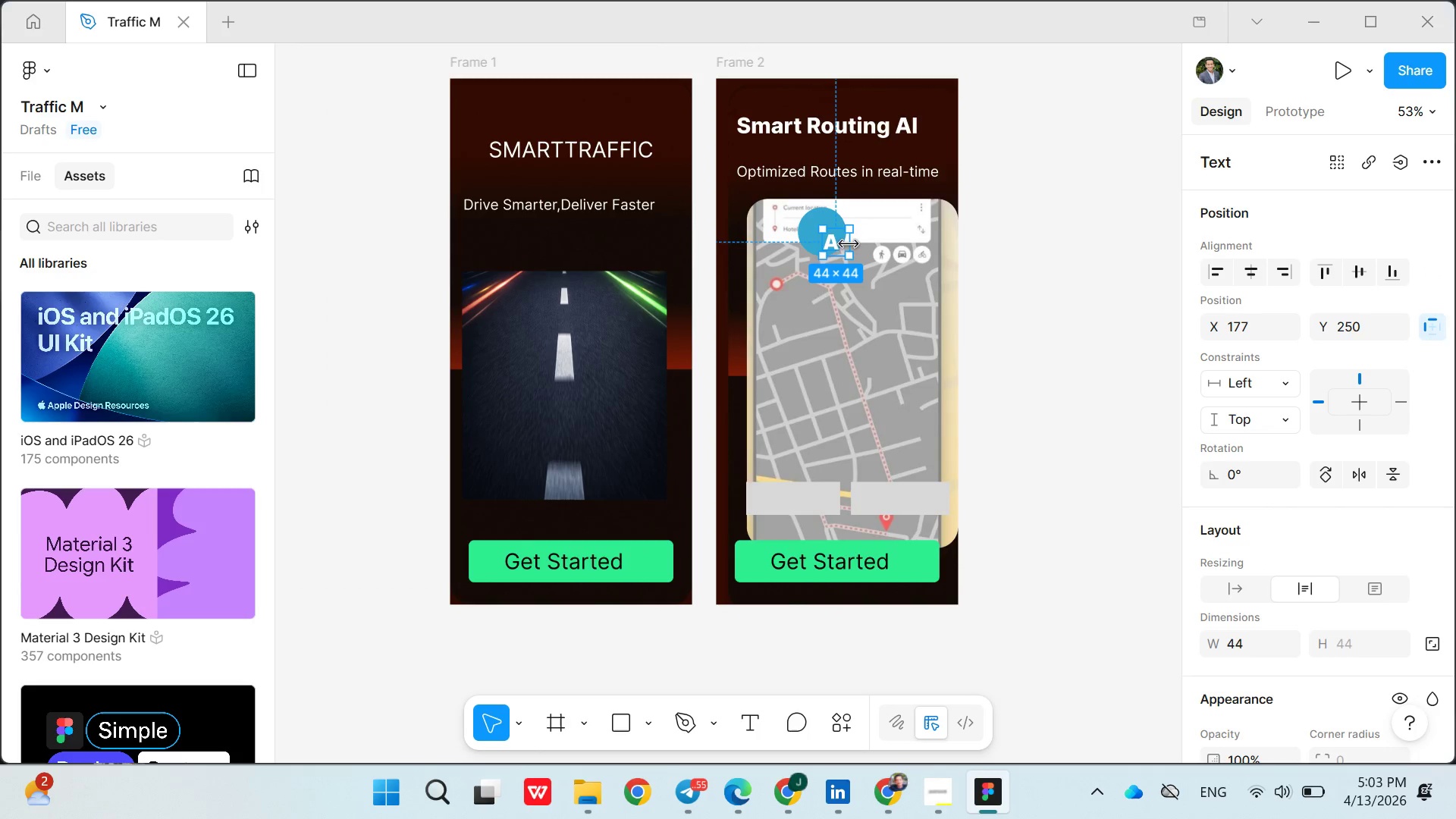 
triple_click([849, 244])
 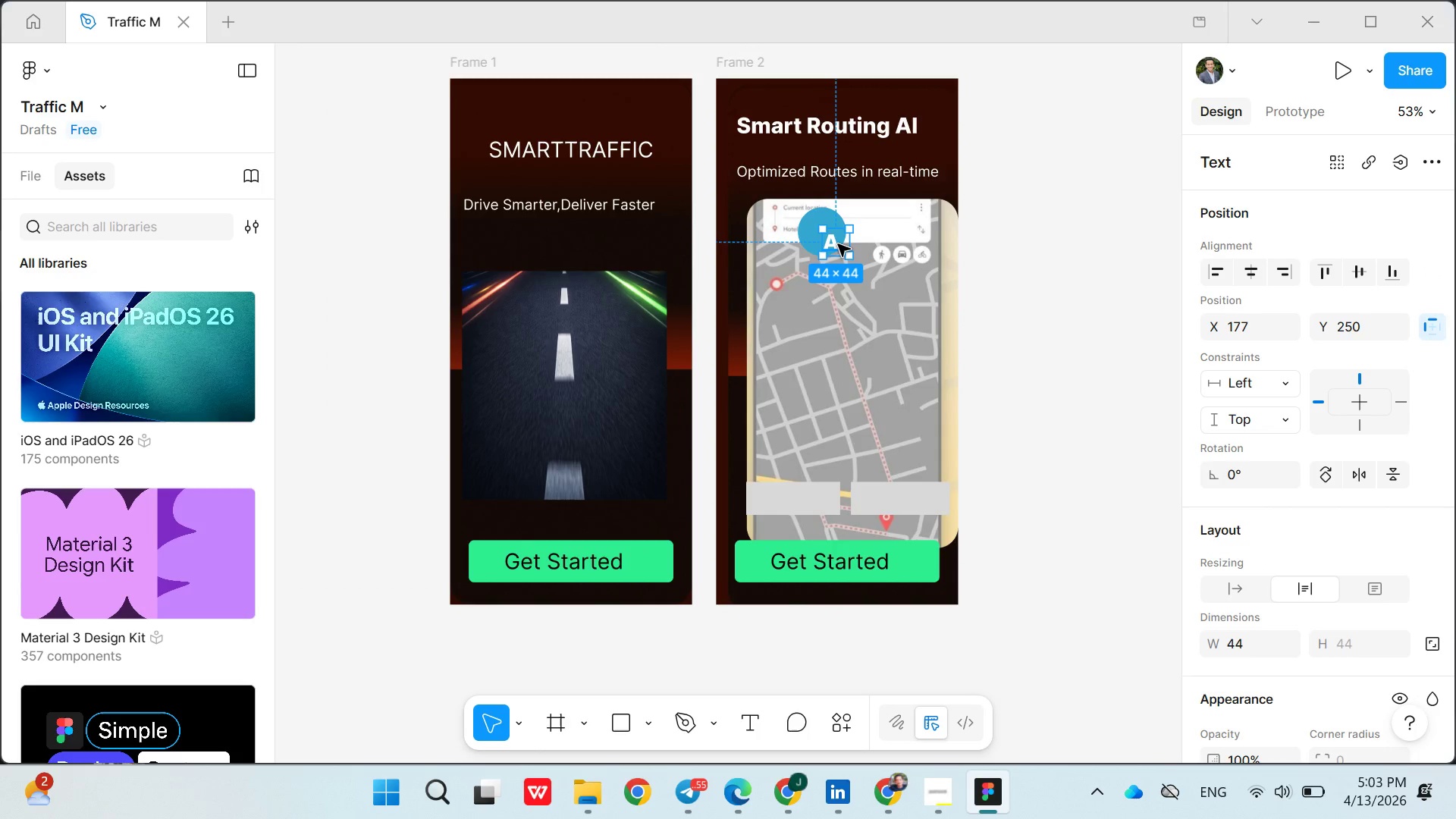 
left_click_drag(start_coordinate=[838, 244], to_coordinate=[830, 236])
 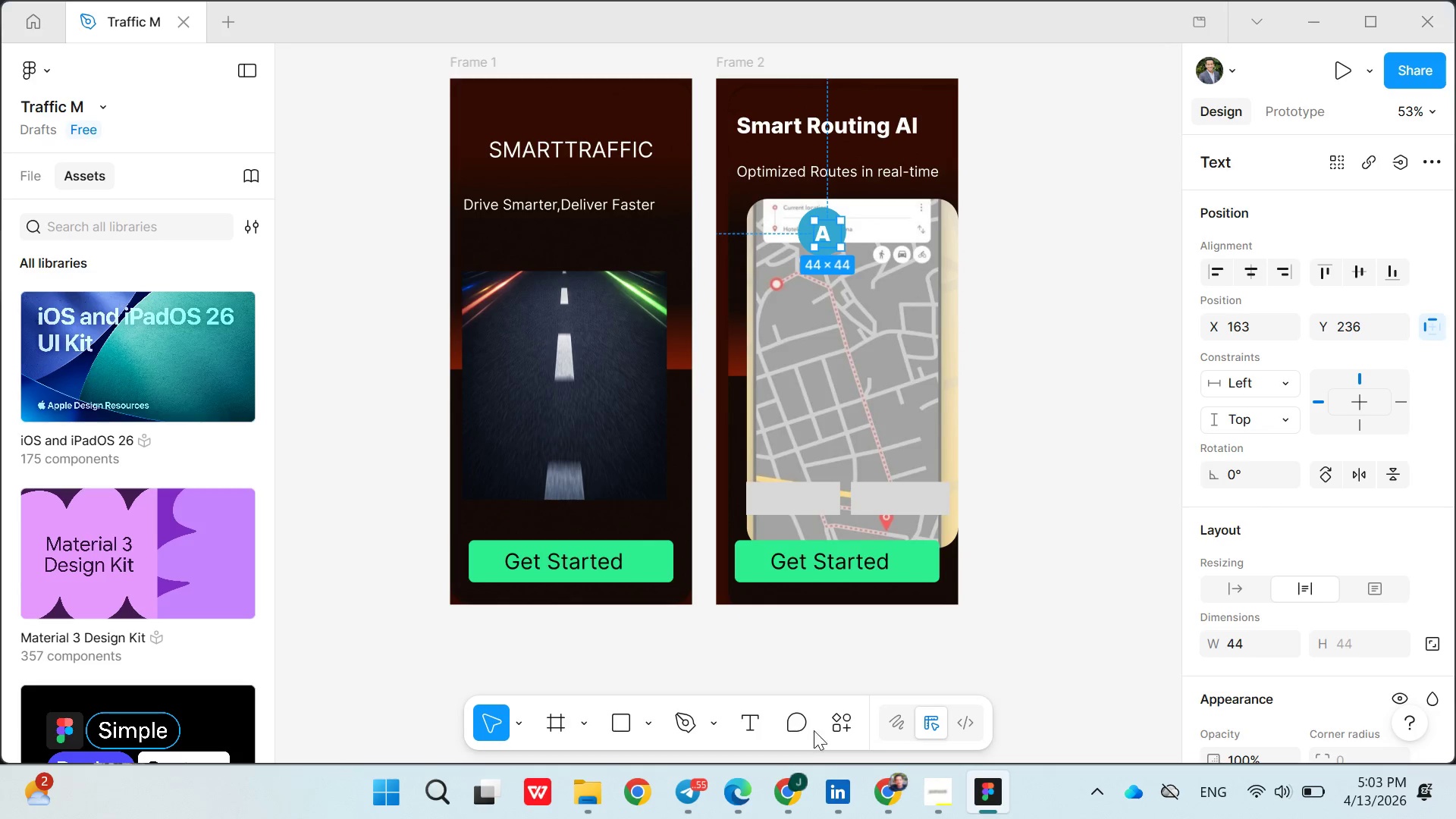 
left_click([805, 783])
 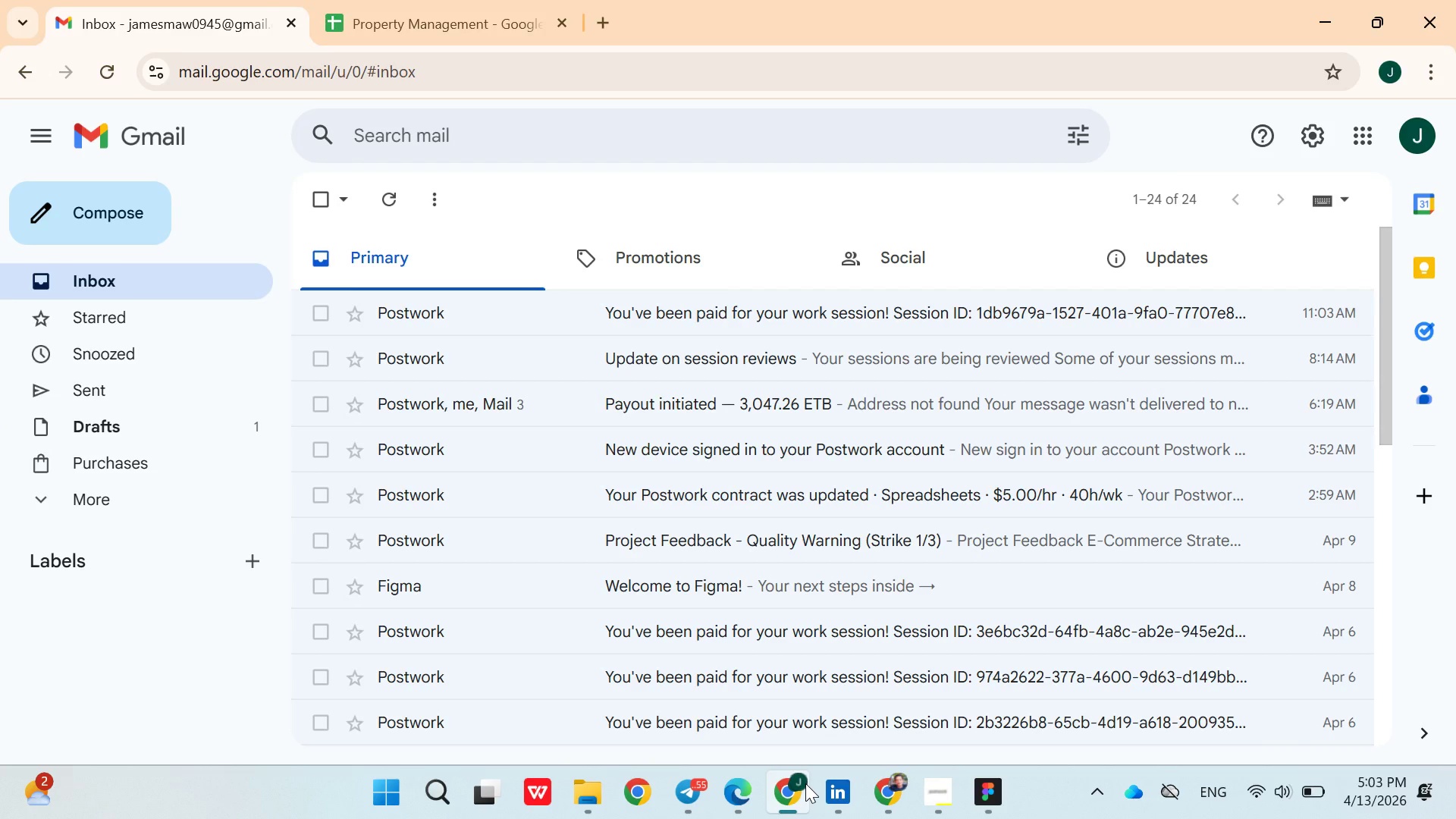 
left_click([805, 783])
 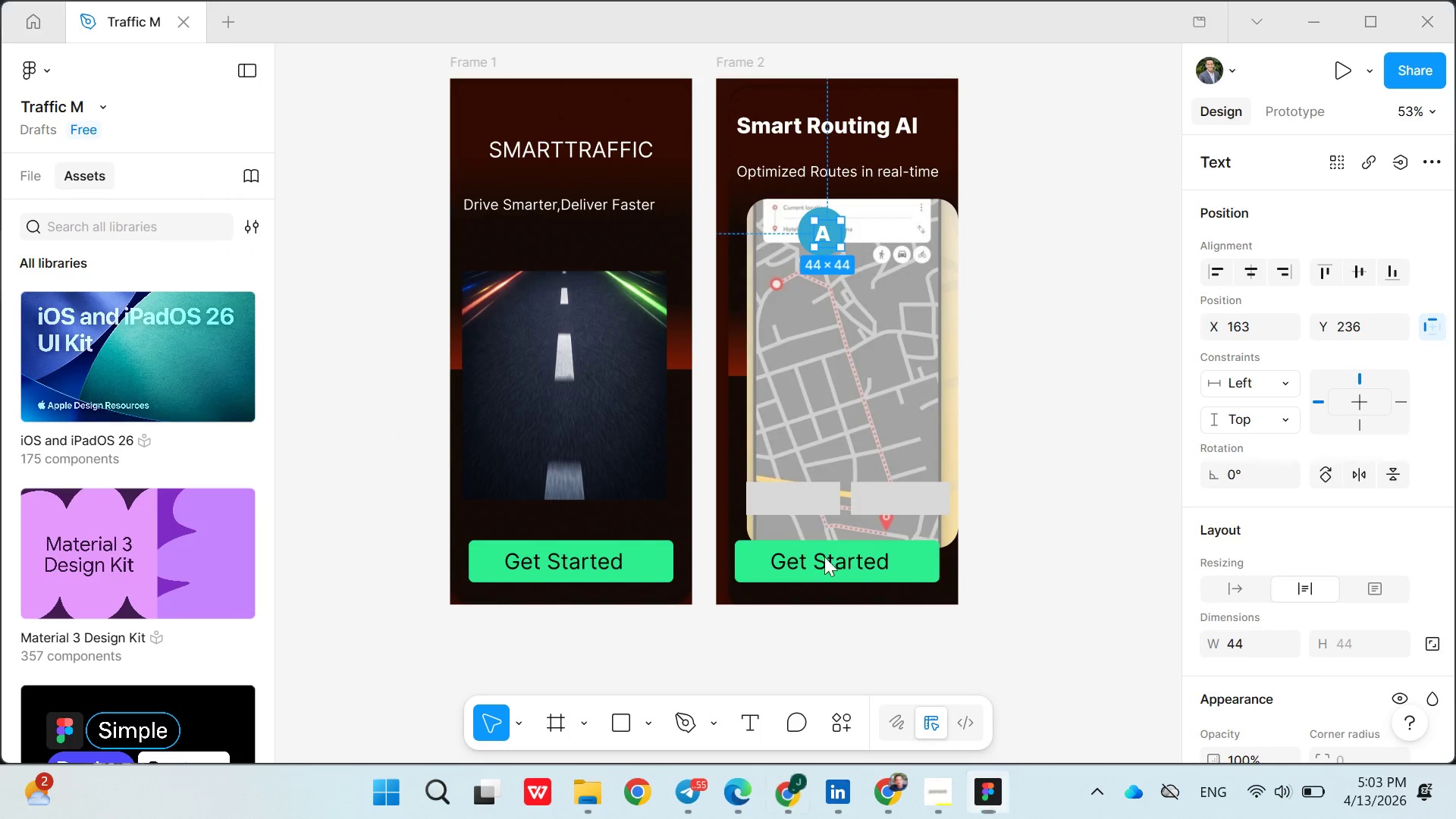 
left_click_drag(start_coordinate=[807, 765], to_coordinate=[844, 496])
 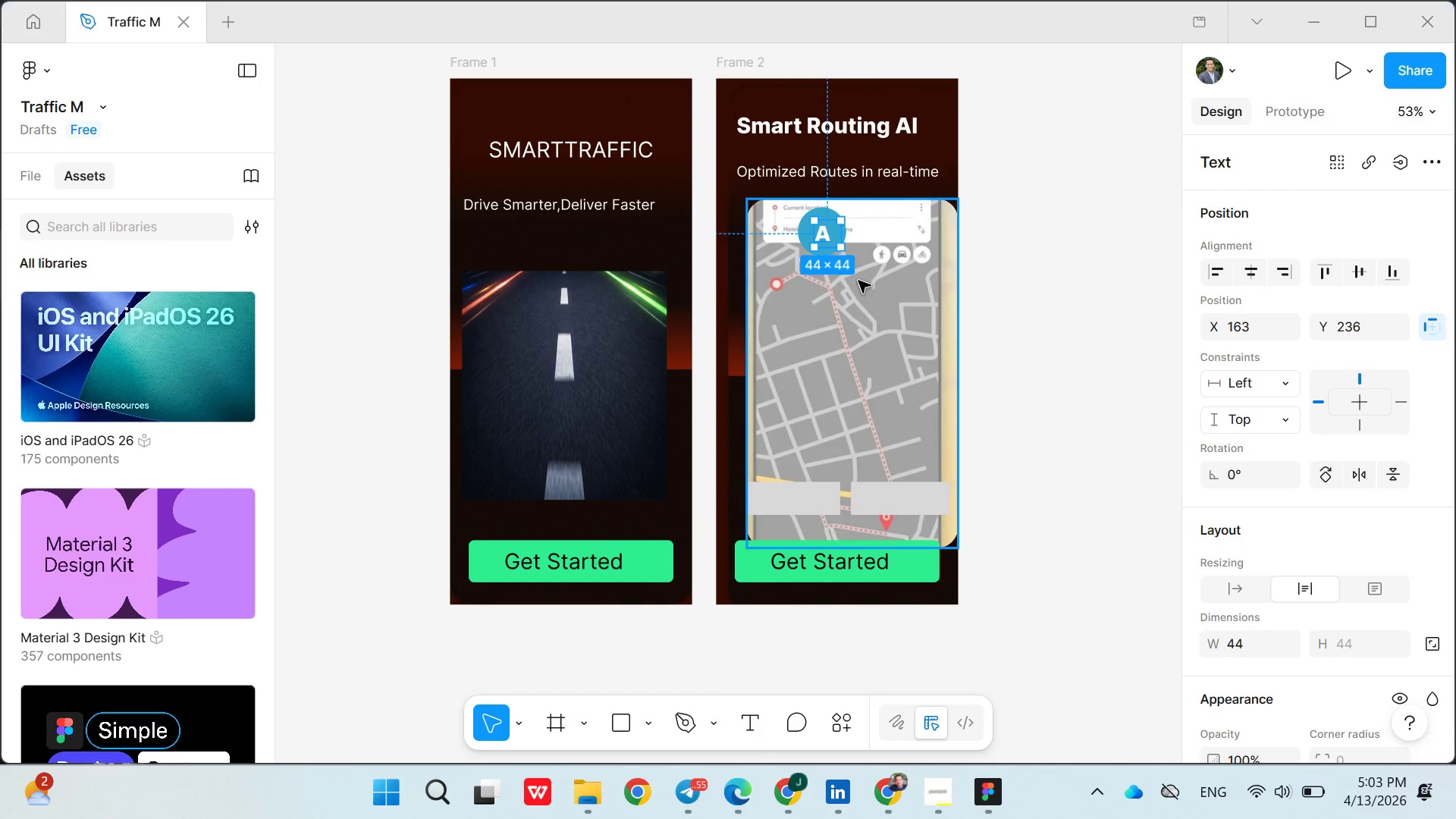 
left_click([846, 327])
 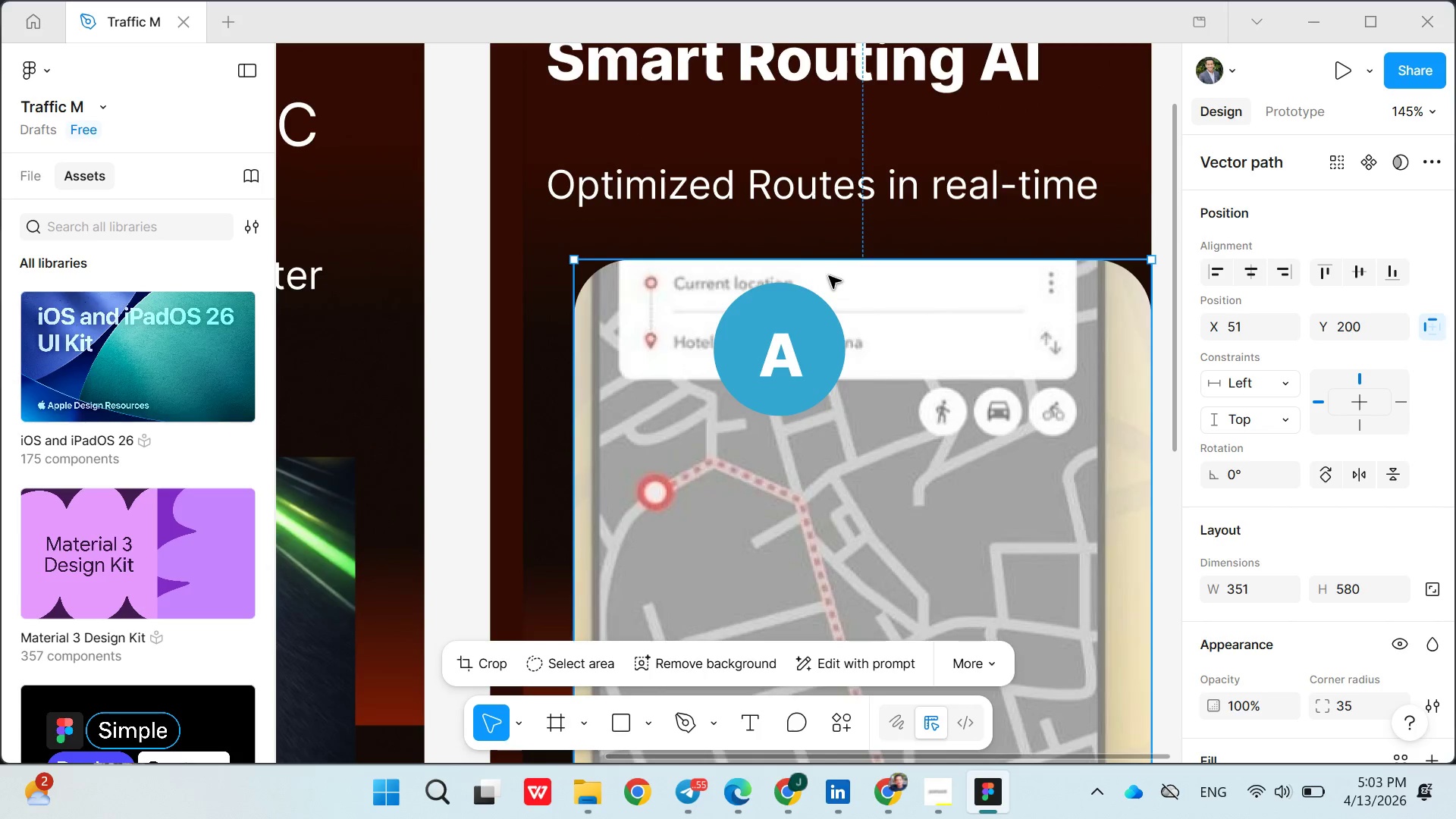 
hold_key(key=ShiftLeft, duration=0.64)
 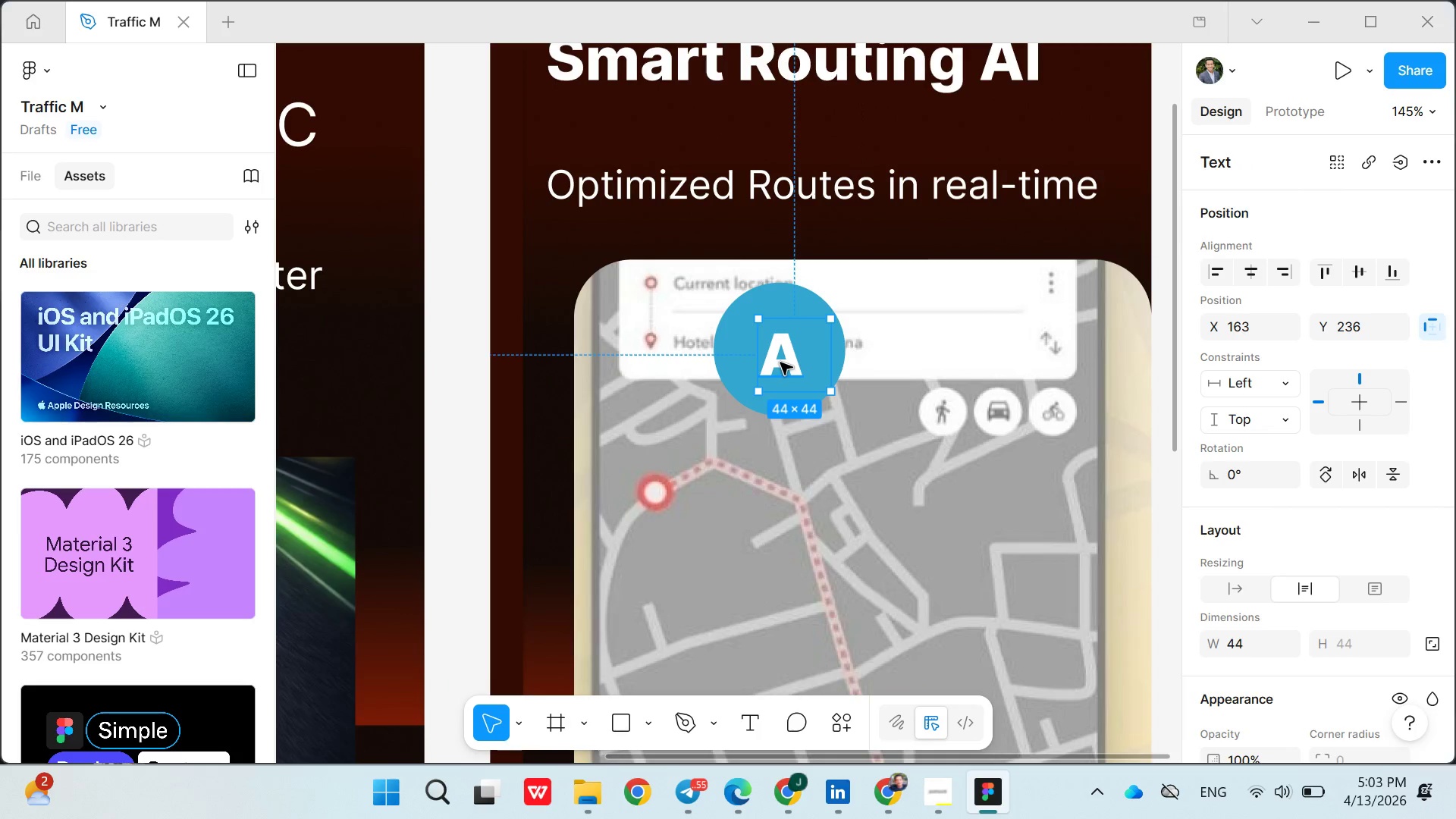 
hold_key(key=ShiftLeft, duration=6.33)
left_click([780, 362])
 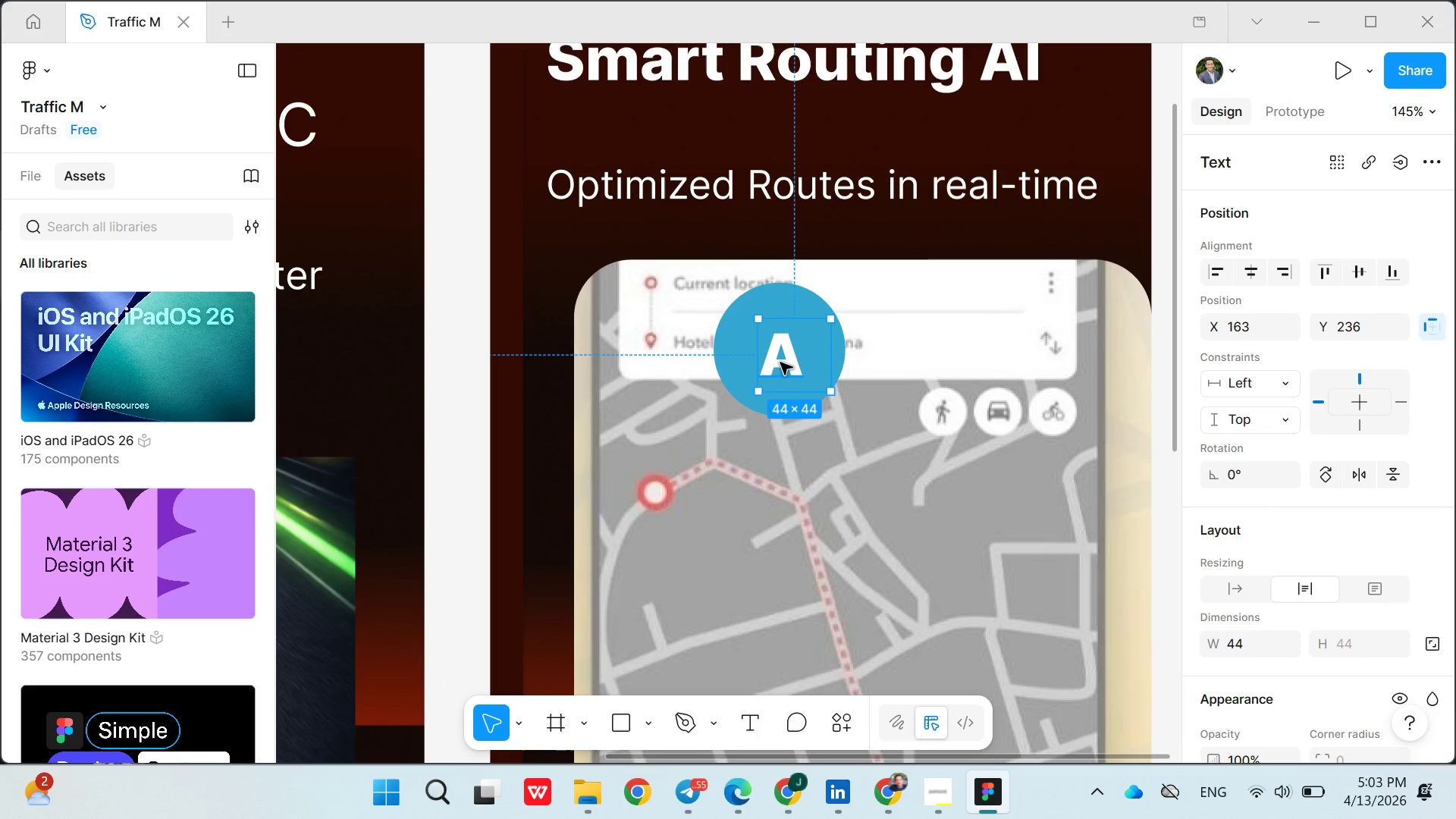 
left_click_drag(start_coordinate=[780, 362], to_coordinate=[777, 353])
 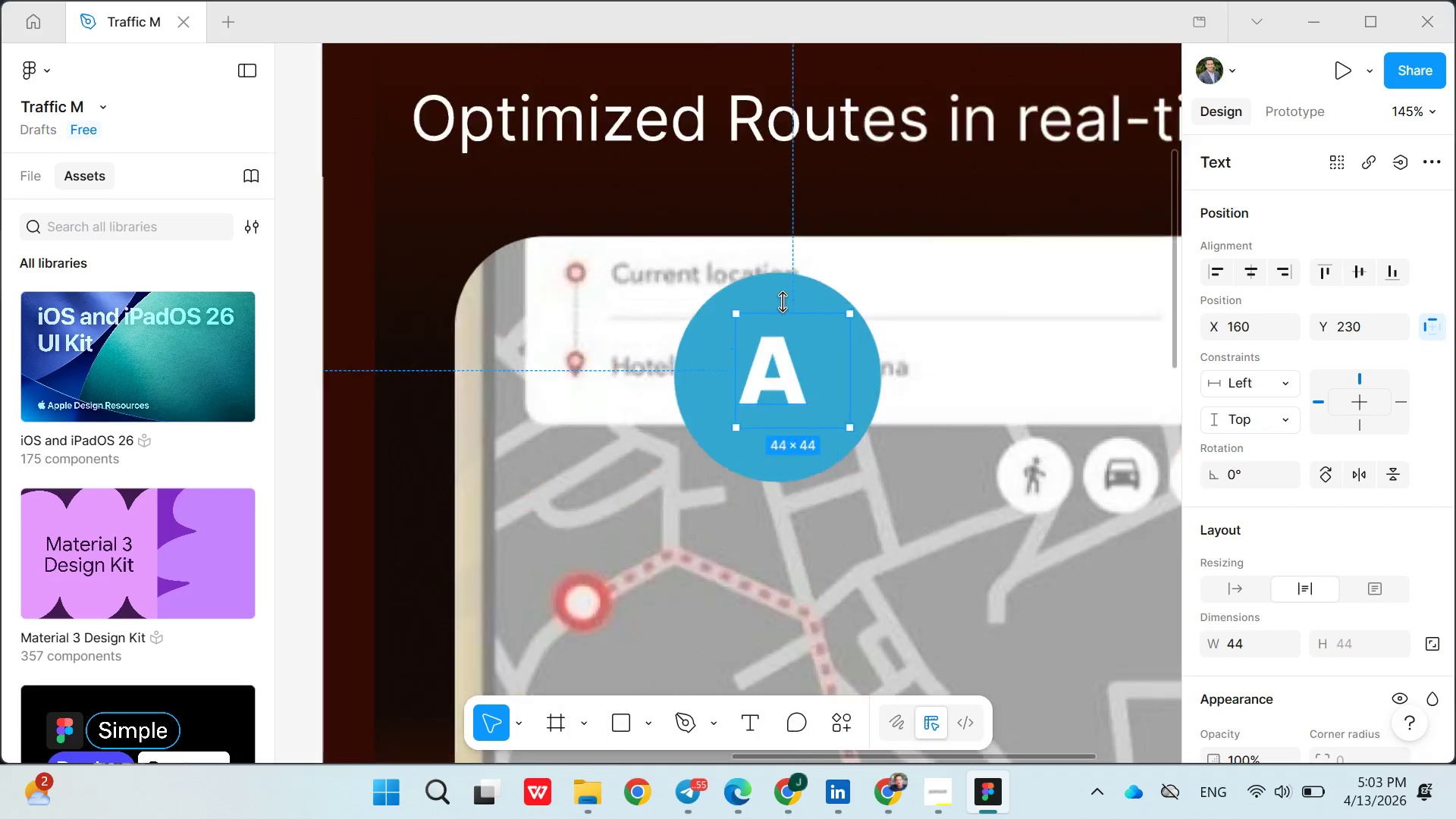 
hold_key(key=ShiftLeft, duration=1.5)
left_click_drag(start_coordinate=[783, 302], to_coordinate=[768, 294])
 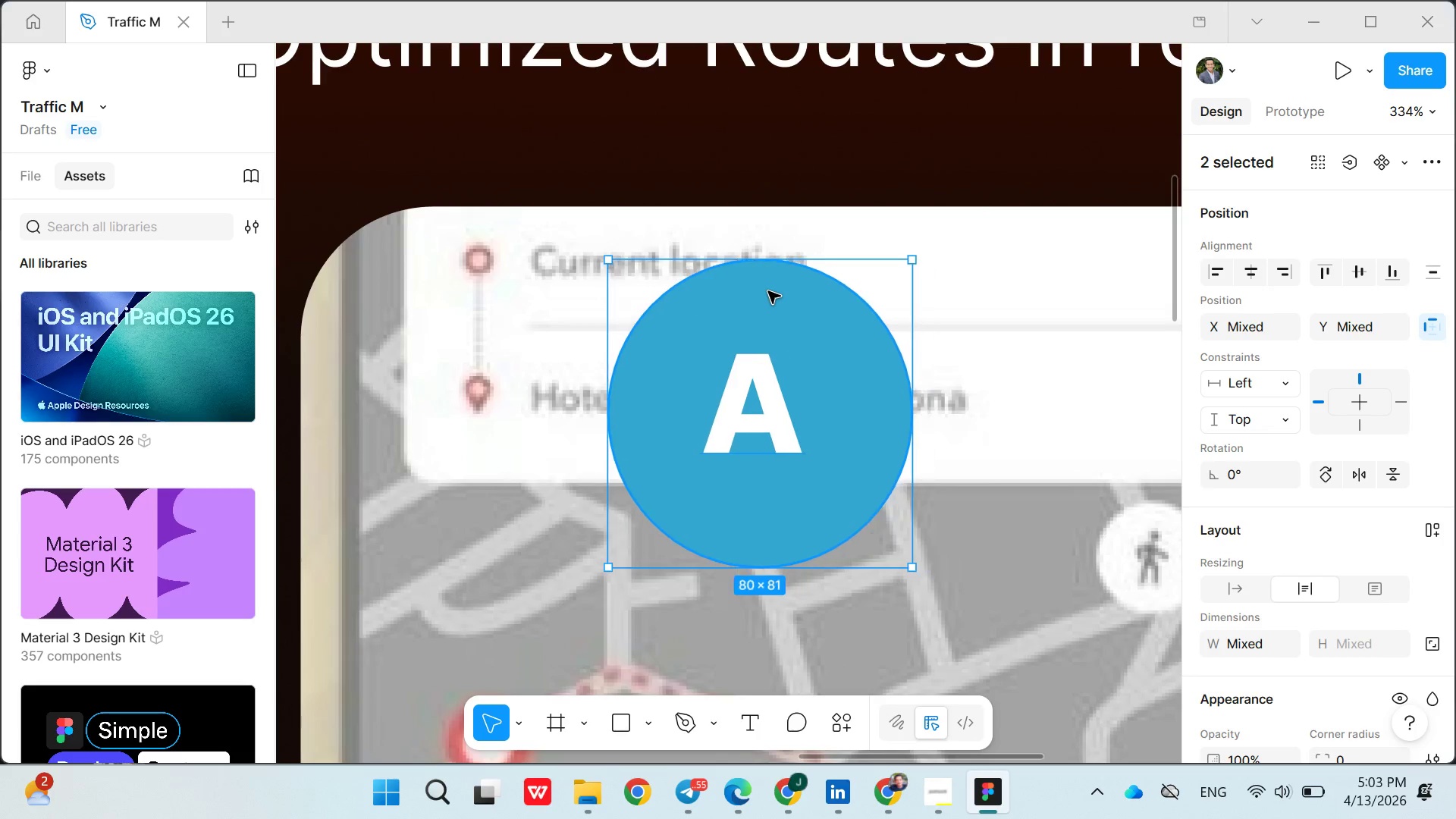 
double_click([768, 291])
 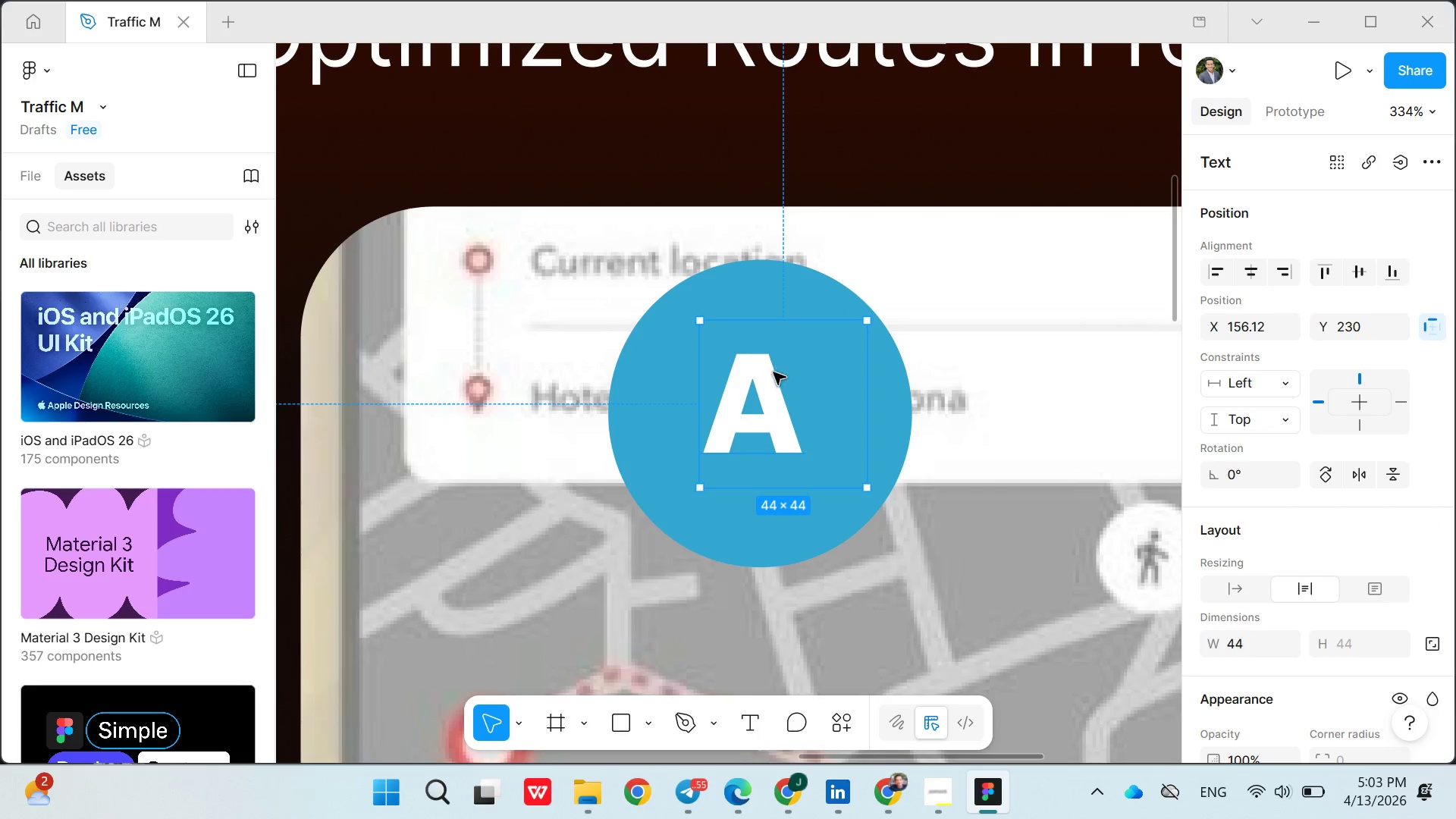 
hold_key(key=ShiftLeft, duration=0.95)
double_click([773, 378])
 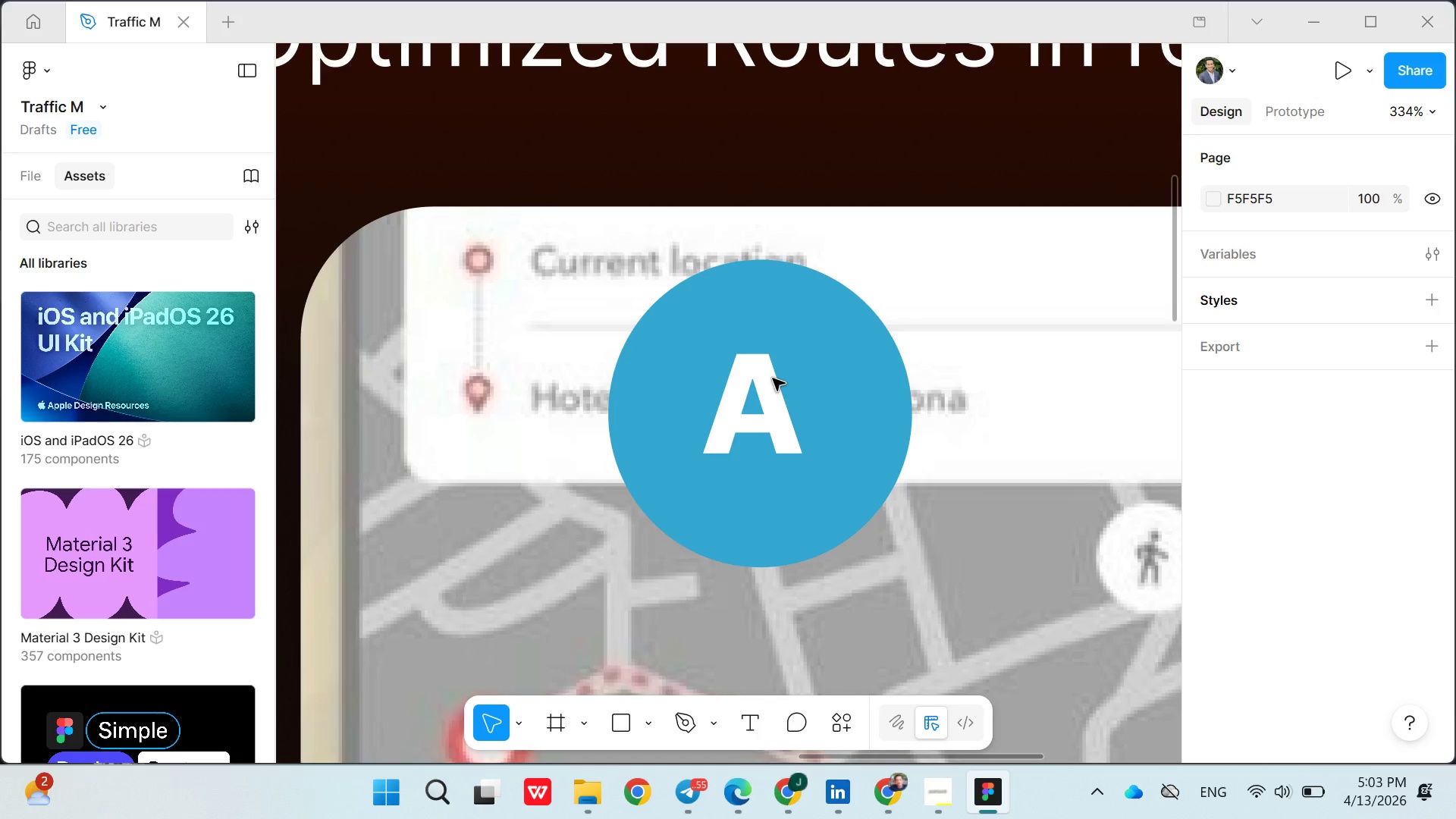 
hold_key(key=ShiftLeft, duration=2.25)
left_click_drag(start_coordinate=[773, 378], to_coordinate=[776, 390])
 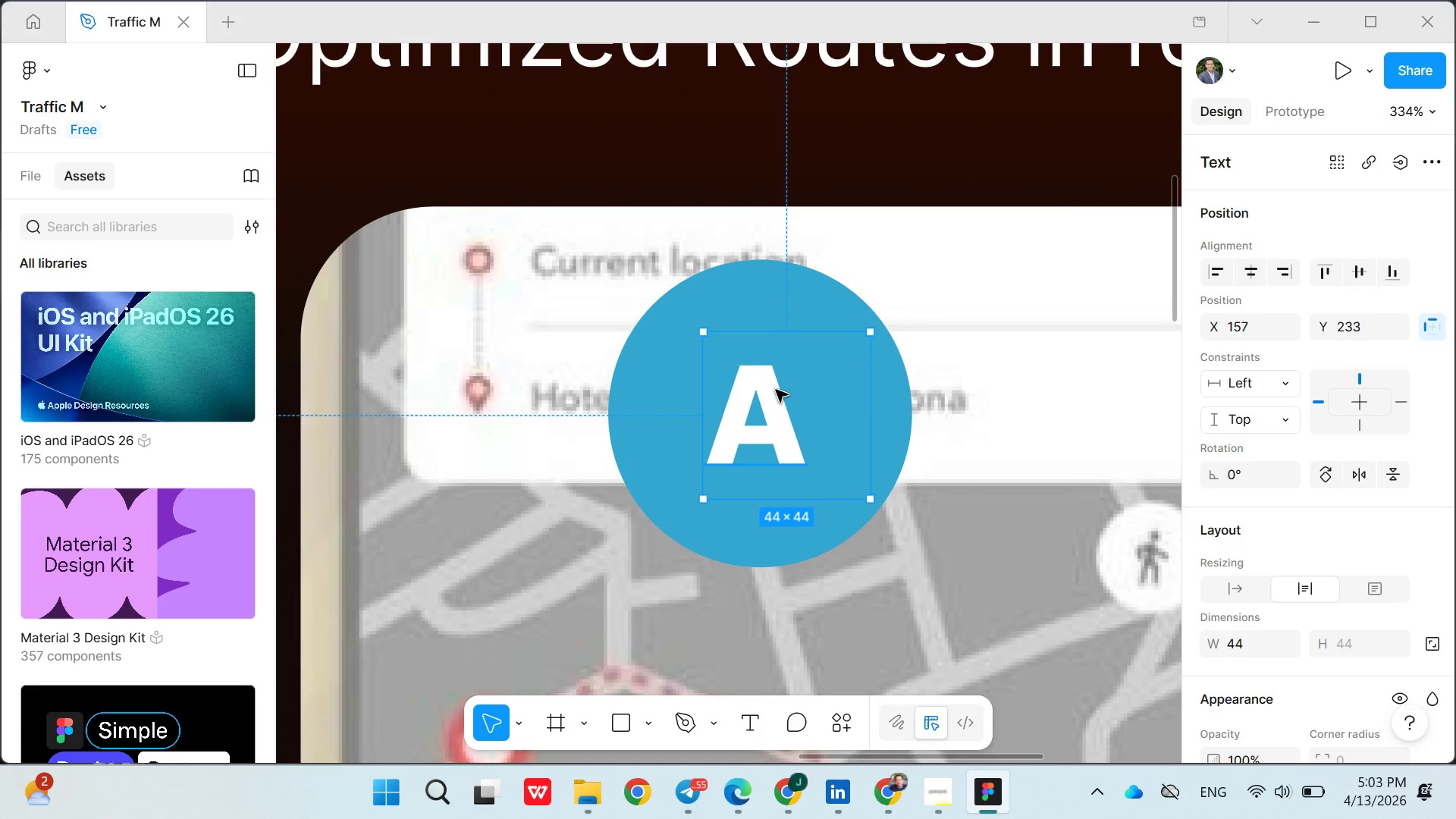 
hold_key(key=ShiftLeft, duration=1.52)
left_click([648, 394])
 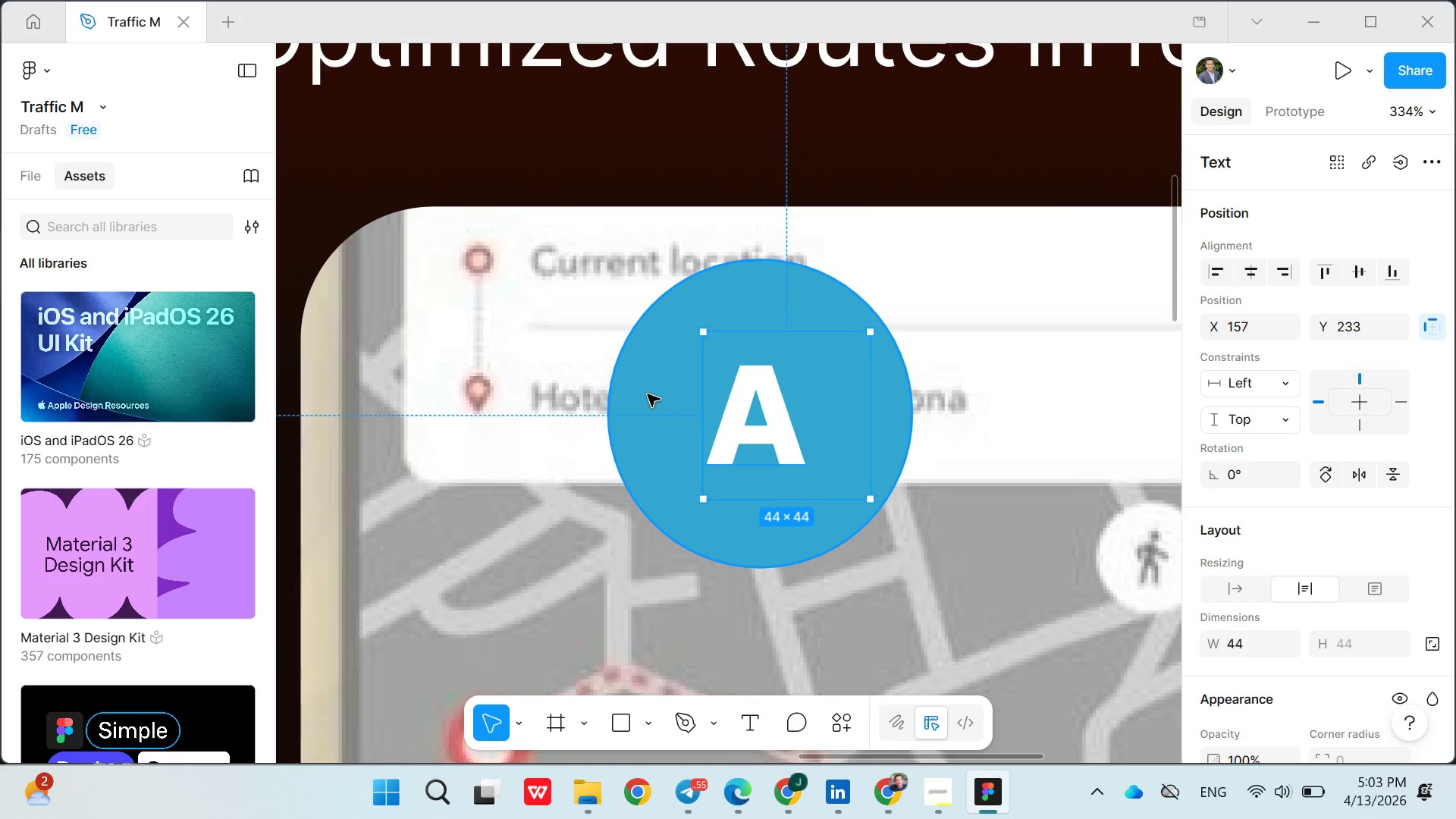 
hold_key(key=ShiftLeft, duration=0.92)
 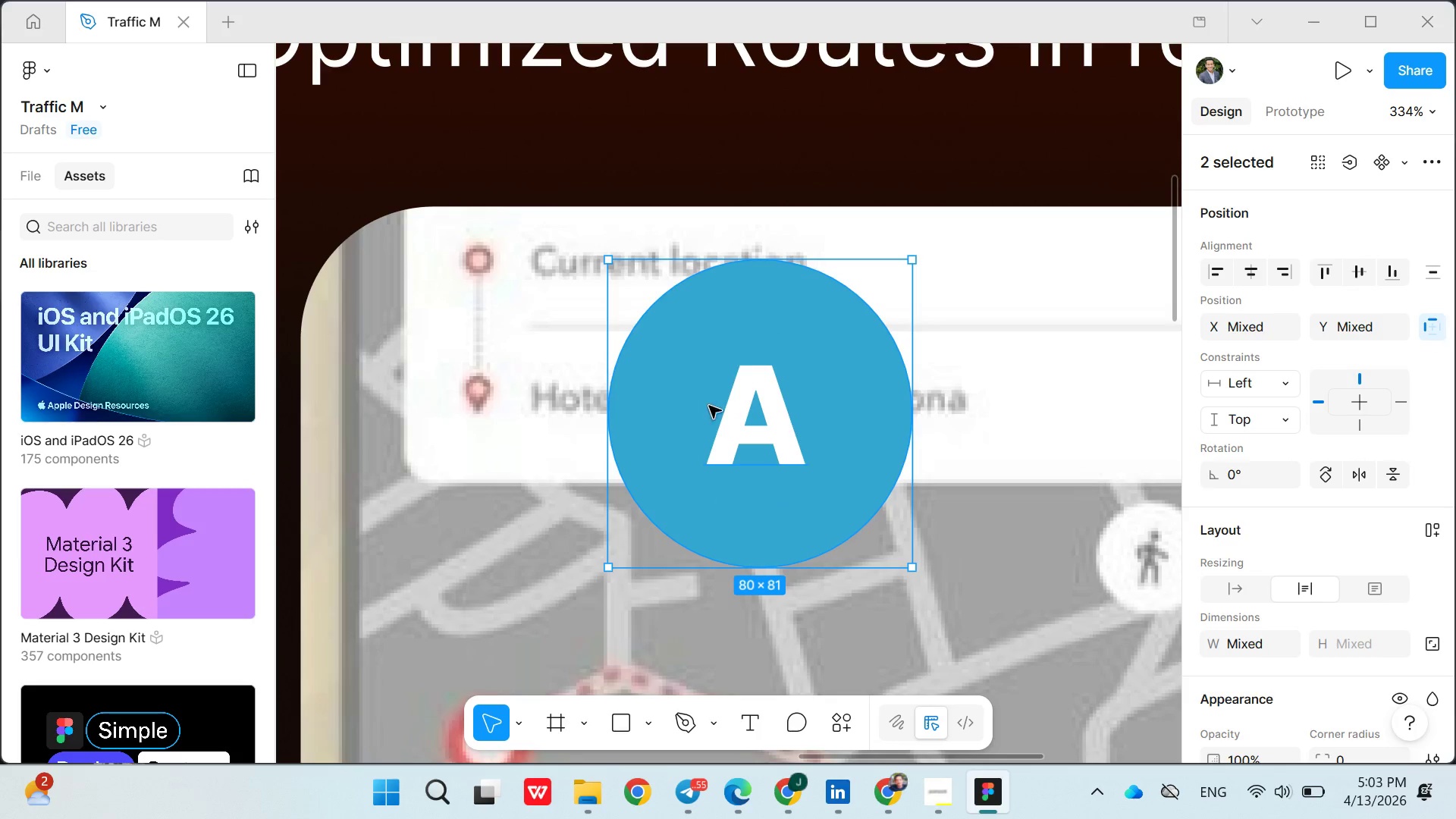 
hold_key(key=ShiftLeft, duration=1.19)
left_click([747, 417])
 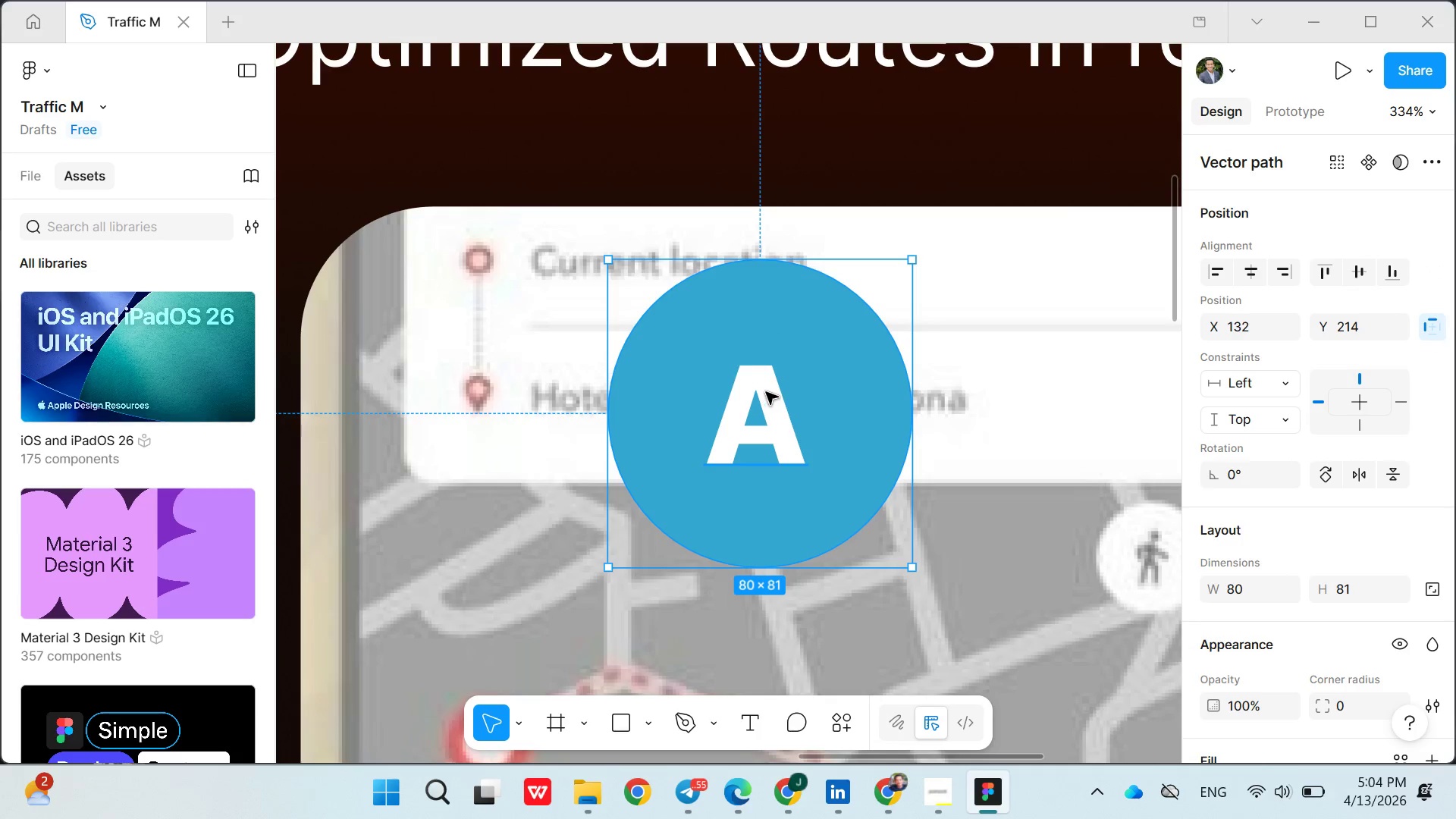 
left_click_drag(start_coordinate=[766, 391], to_coordinate=[784, 675])
 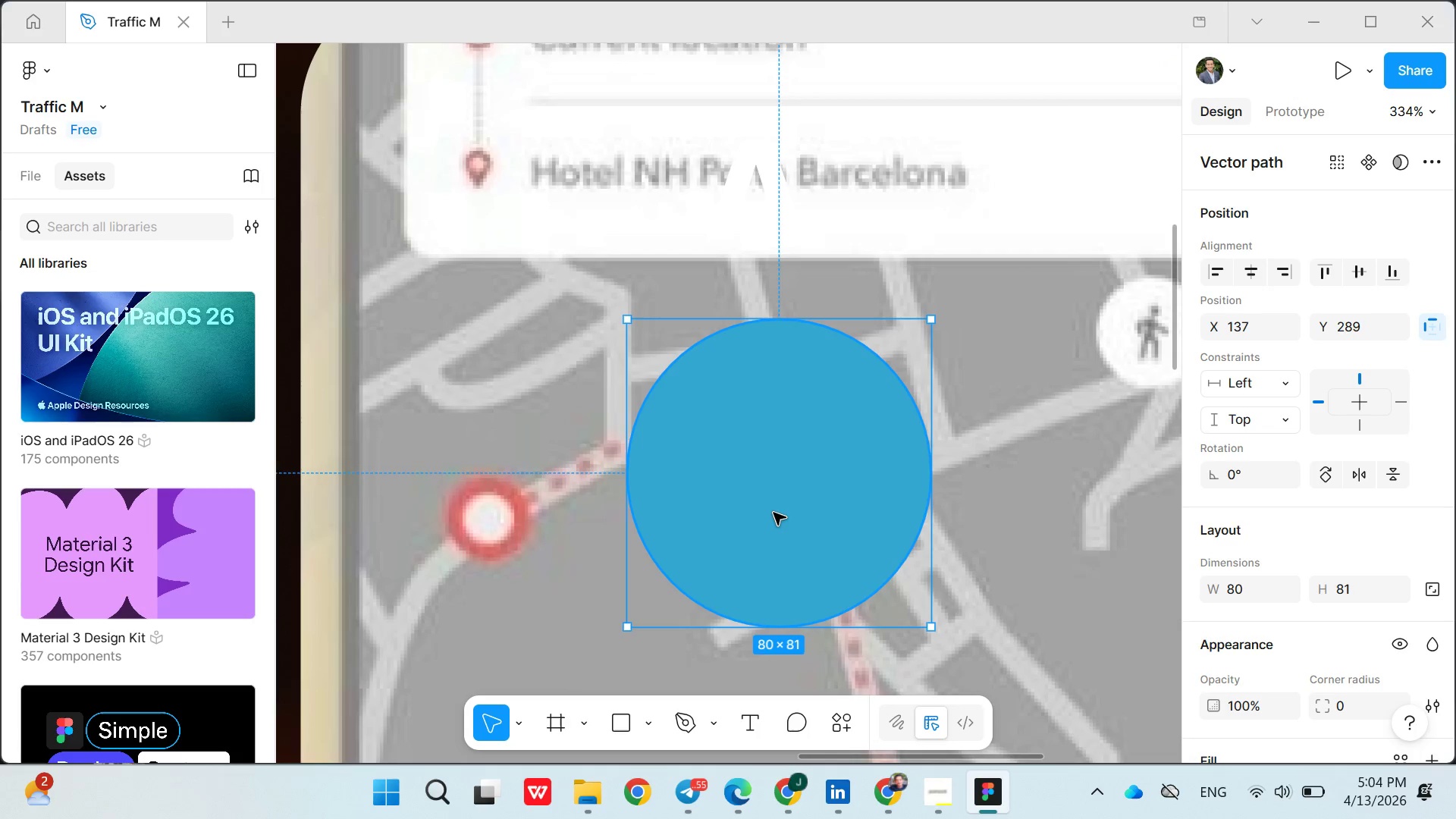 
left_click_drag(start_coordinate=[774, 513], to_coordinate=[777, 606])
 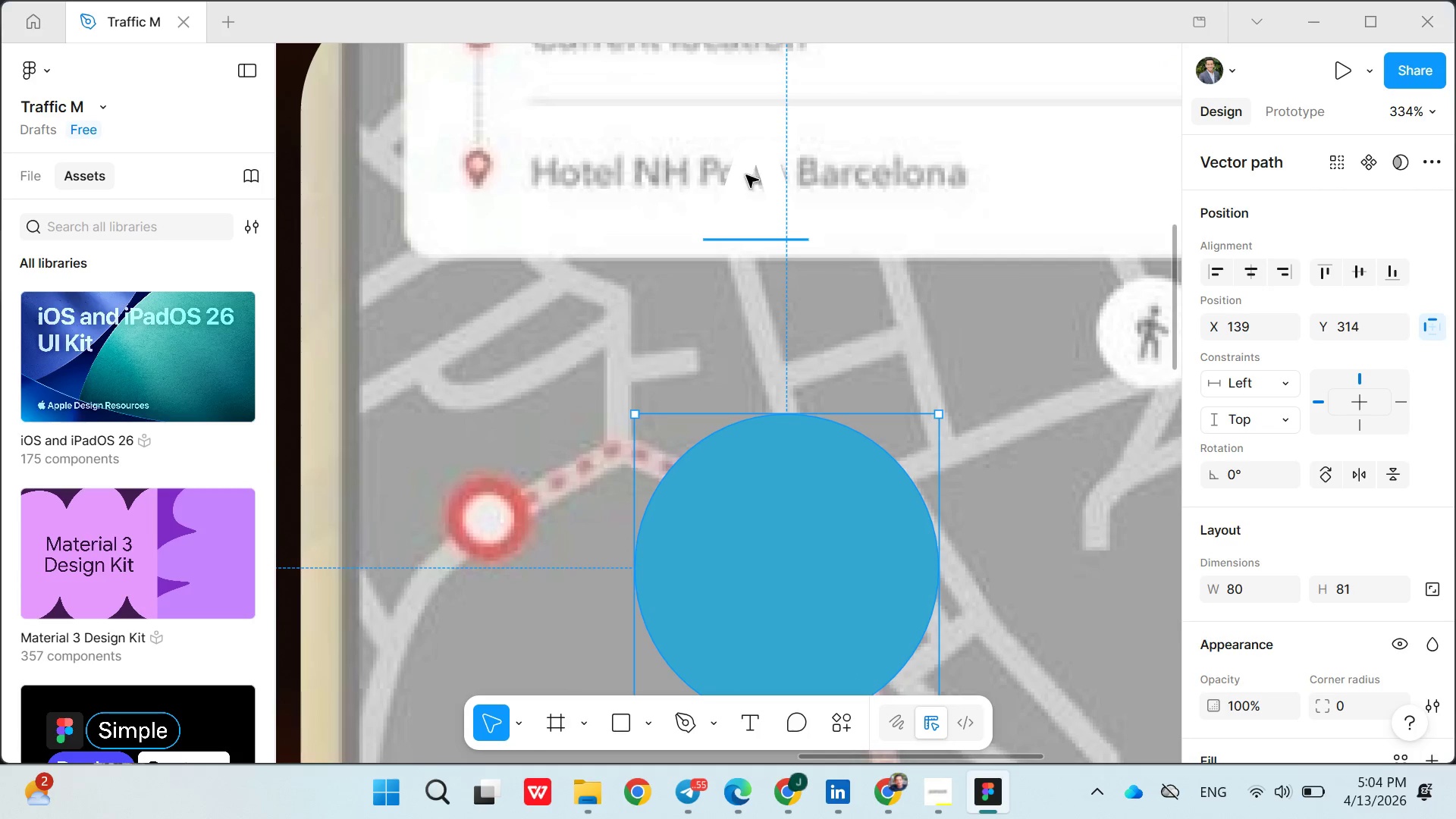 
left_click([747, 174])
 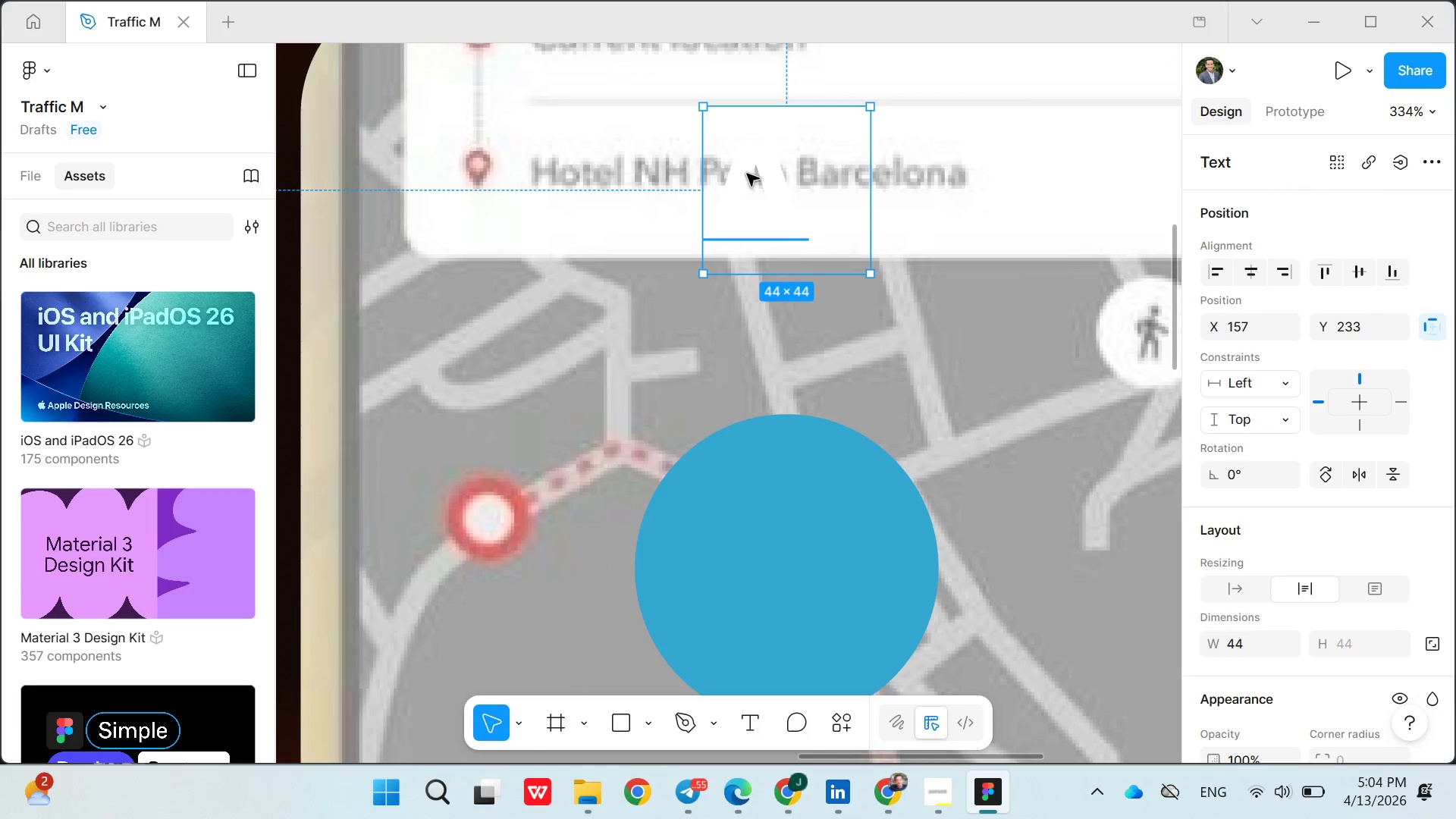 
left_click_drag(start_coordinate=[747, 174], to_coordinate=[776, 553])
 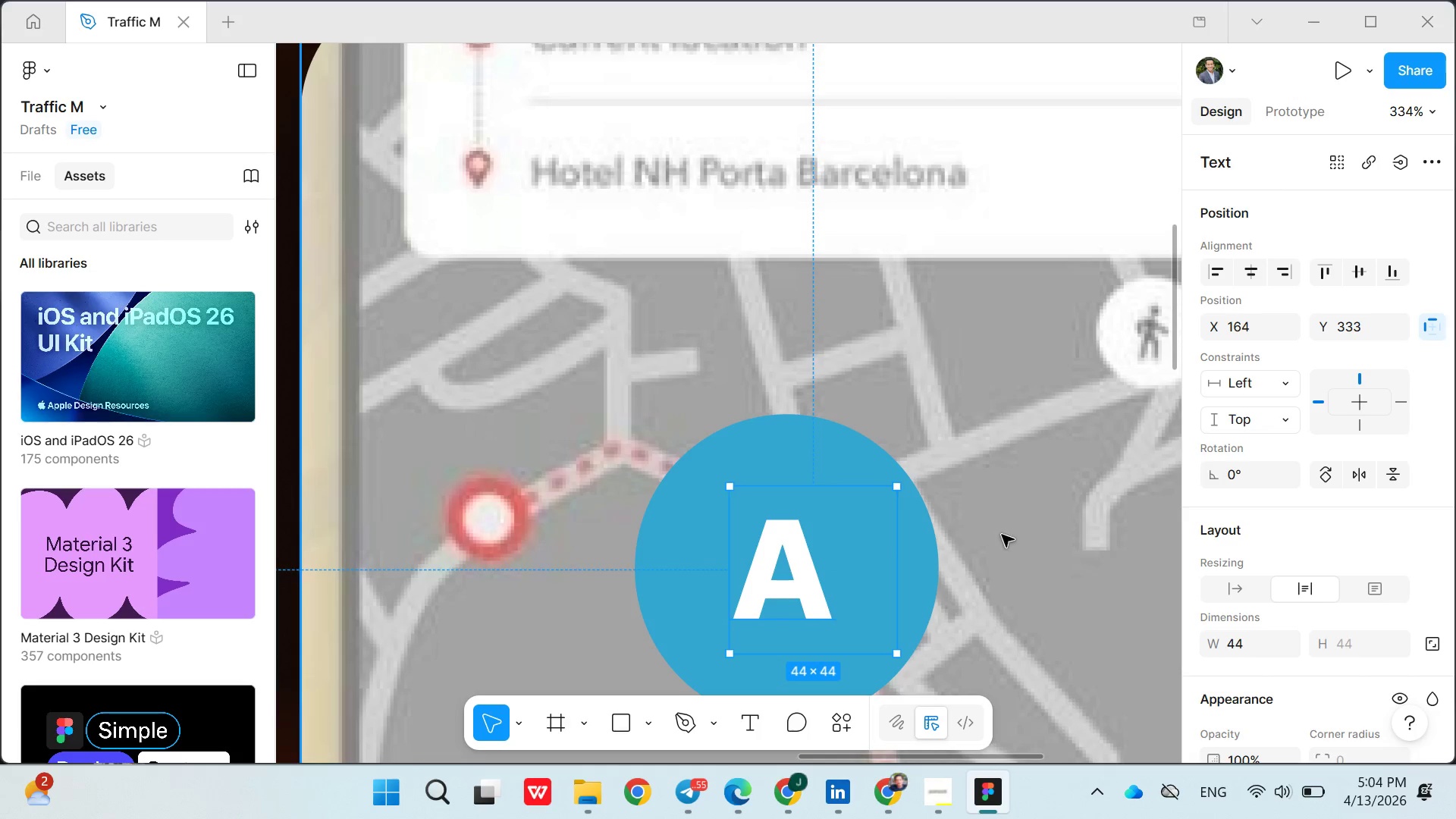 
left_click([1017, 533])
 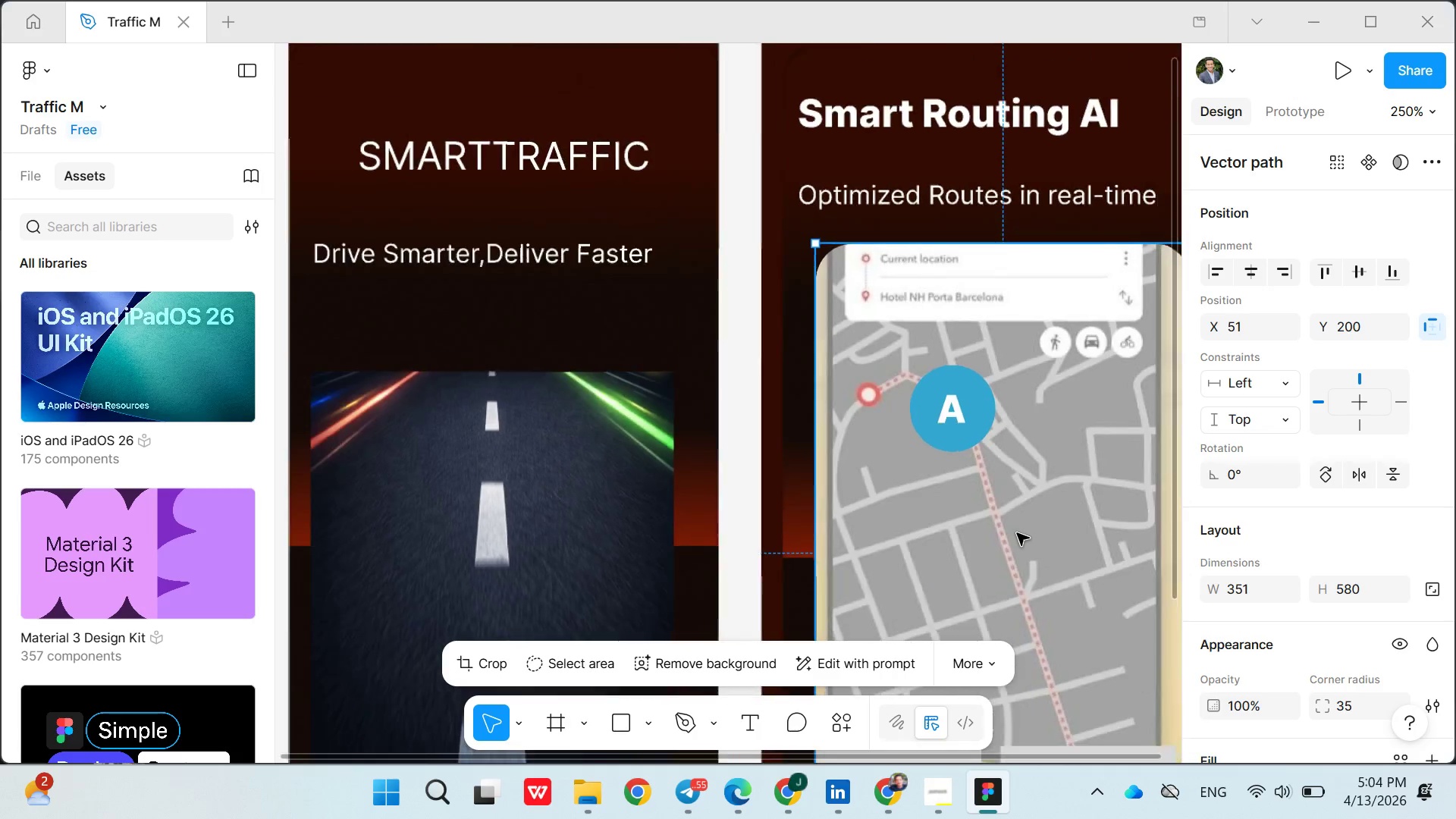 
left_click([1017, 533])
 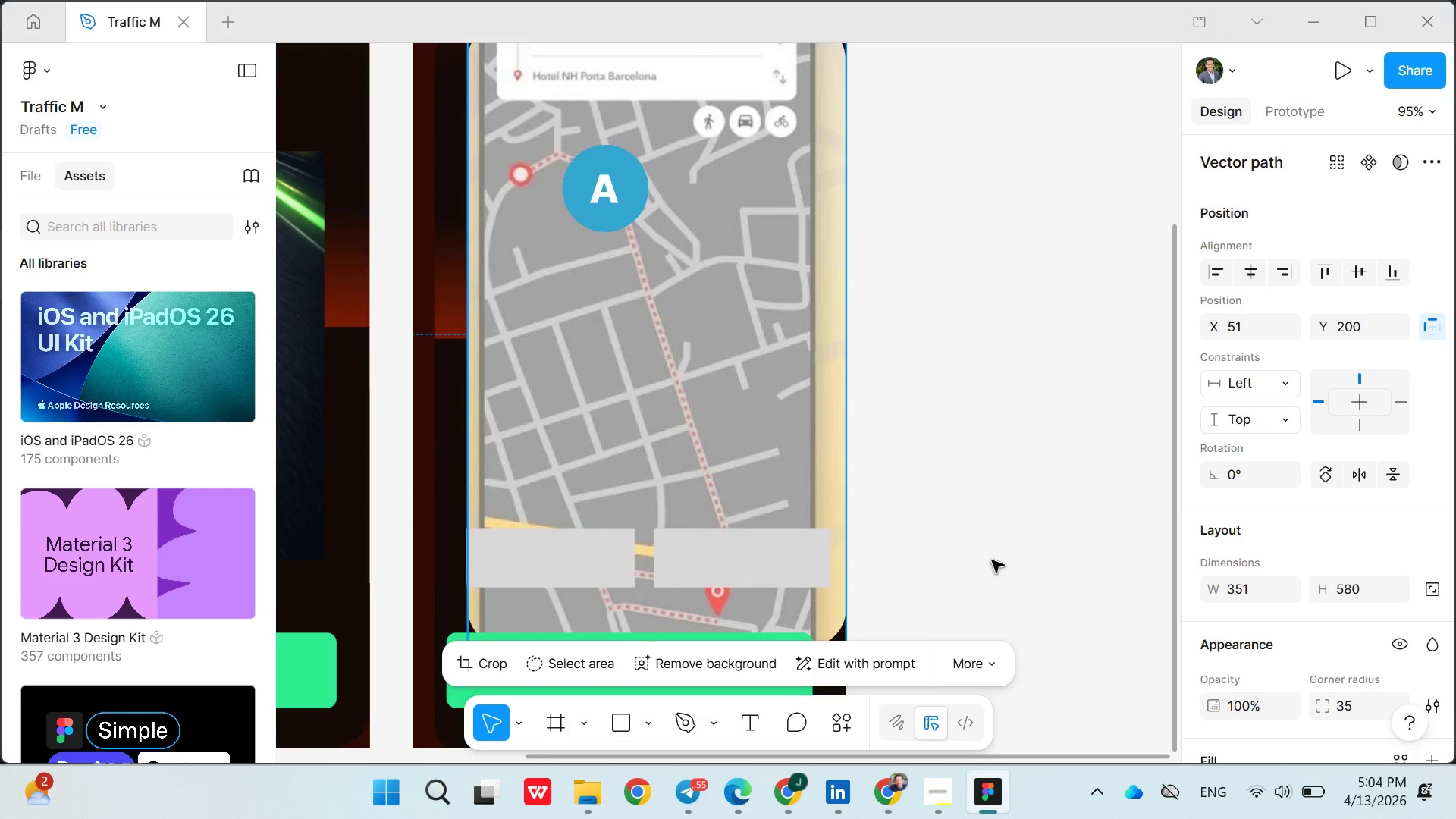 
left_click([780, 535])
 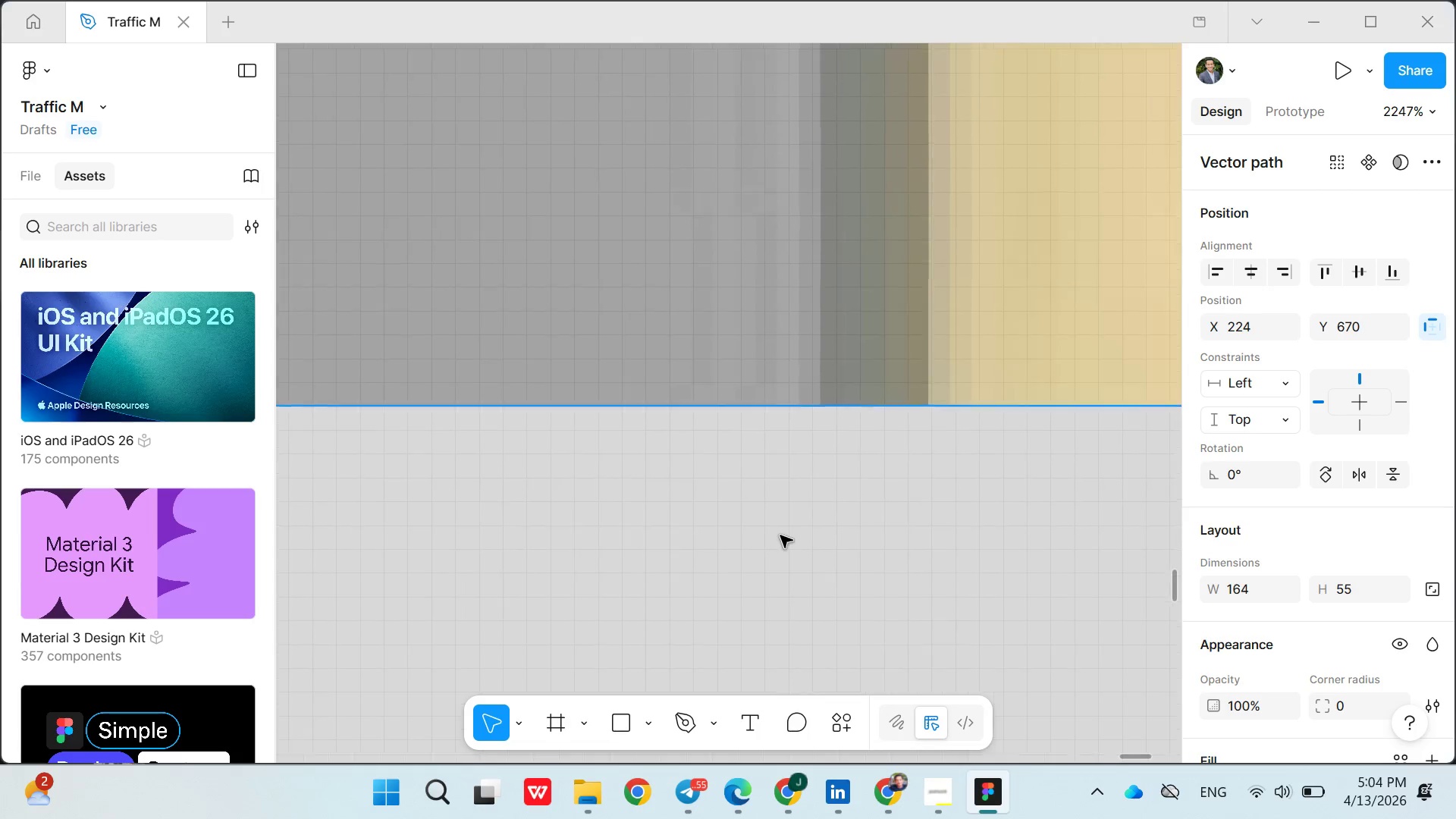 
wait(7.0)
 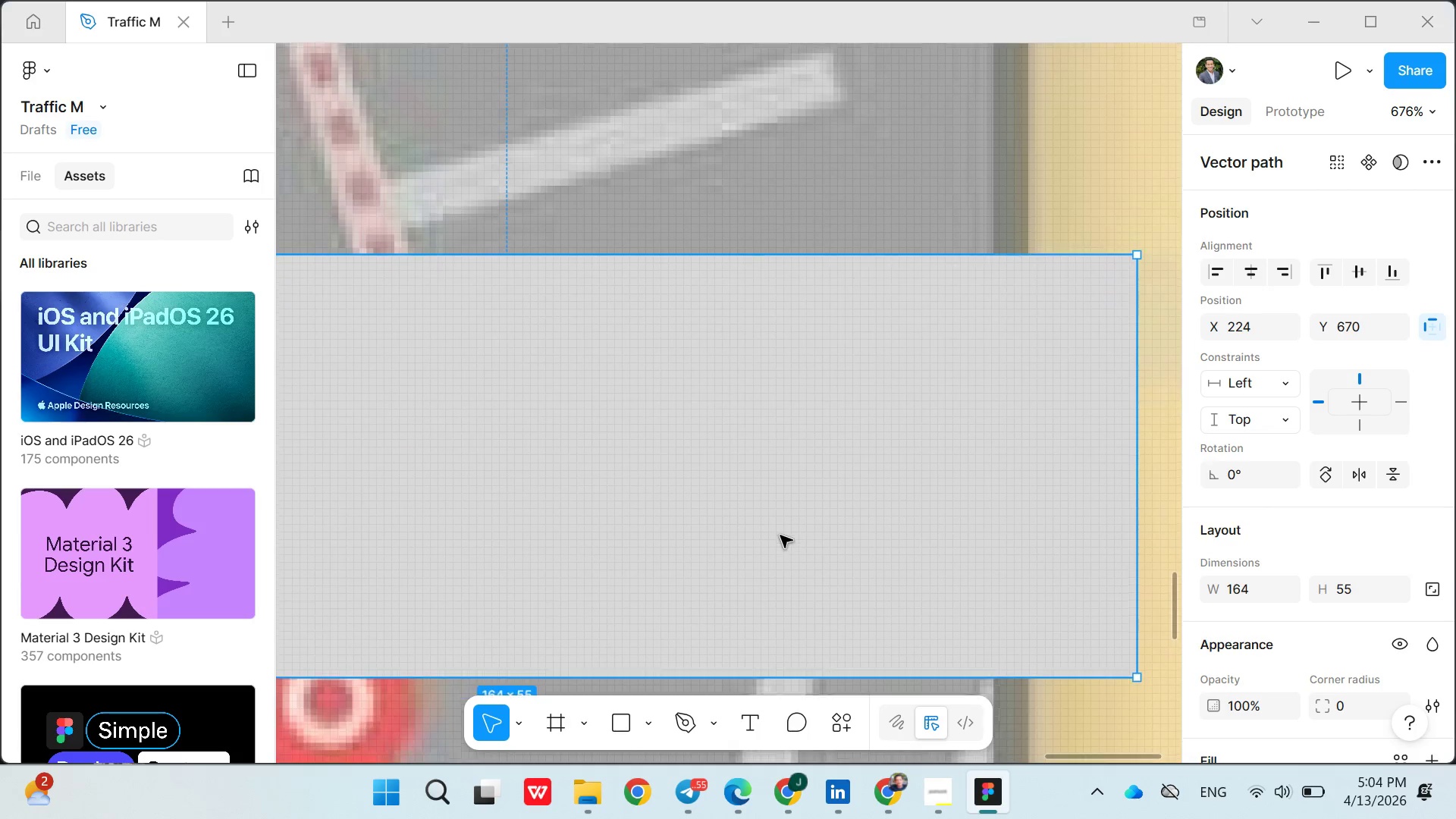 
left_click([876, 406])
 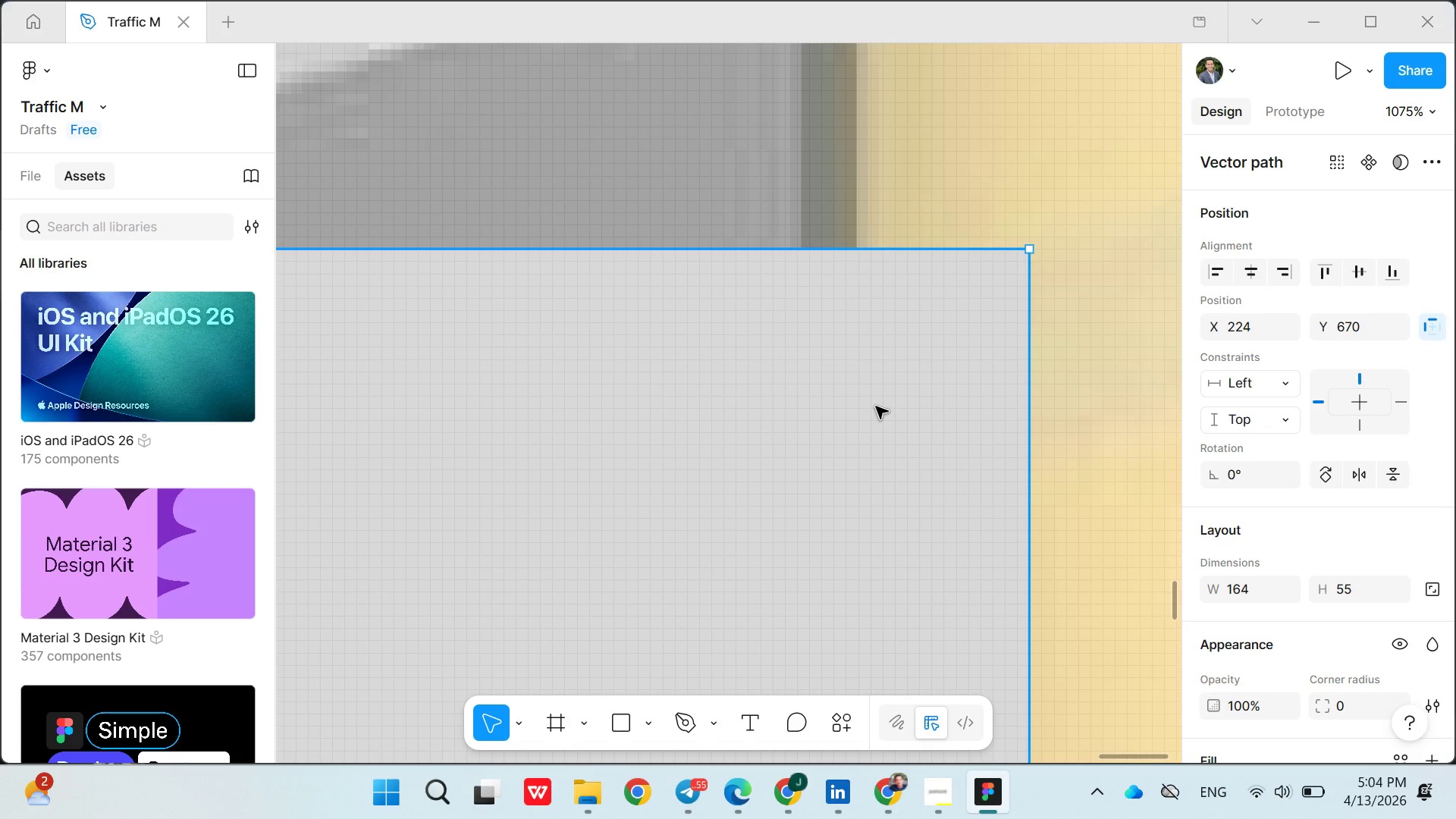 
key(Control+X)
 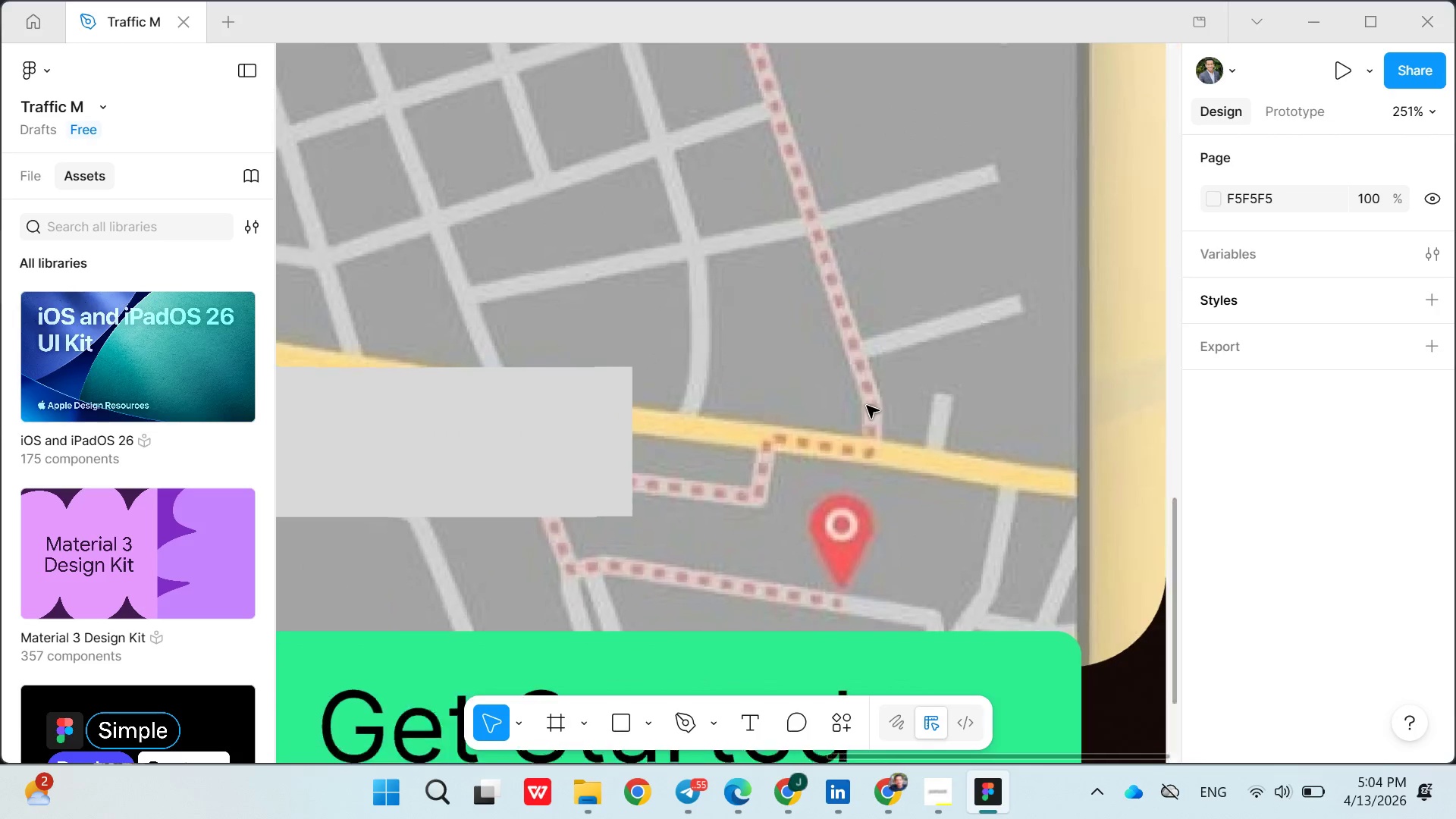 
left_click([616, 413])
 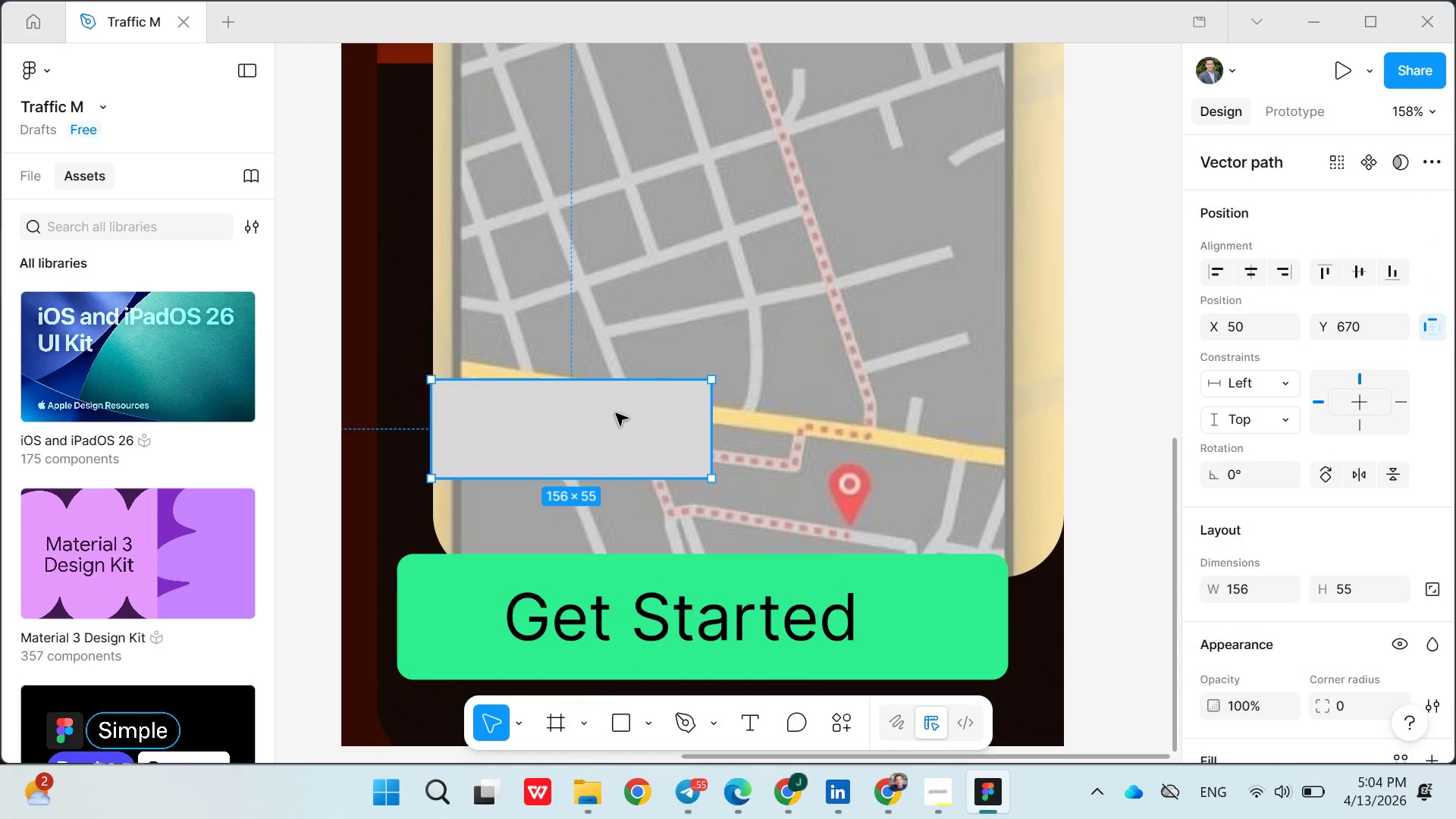 
key(Control+X)
 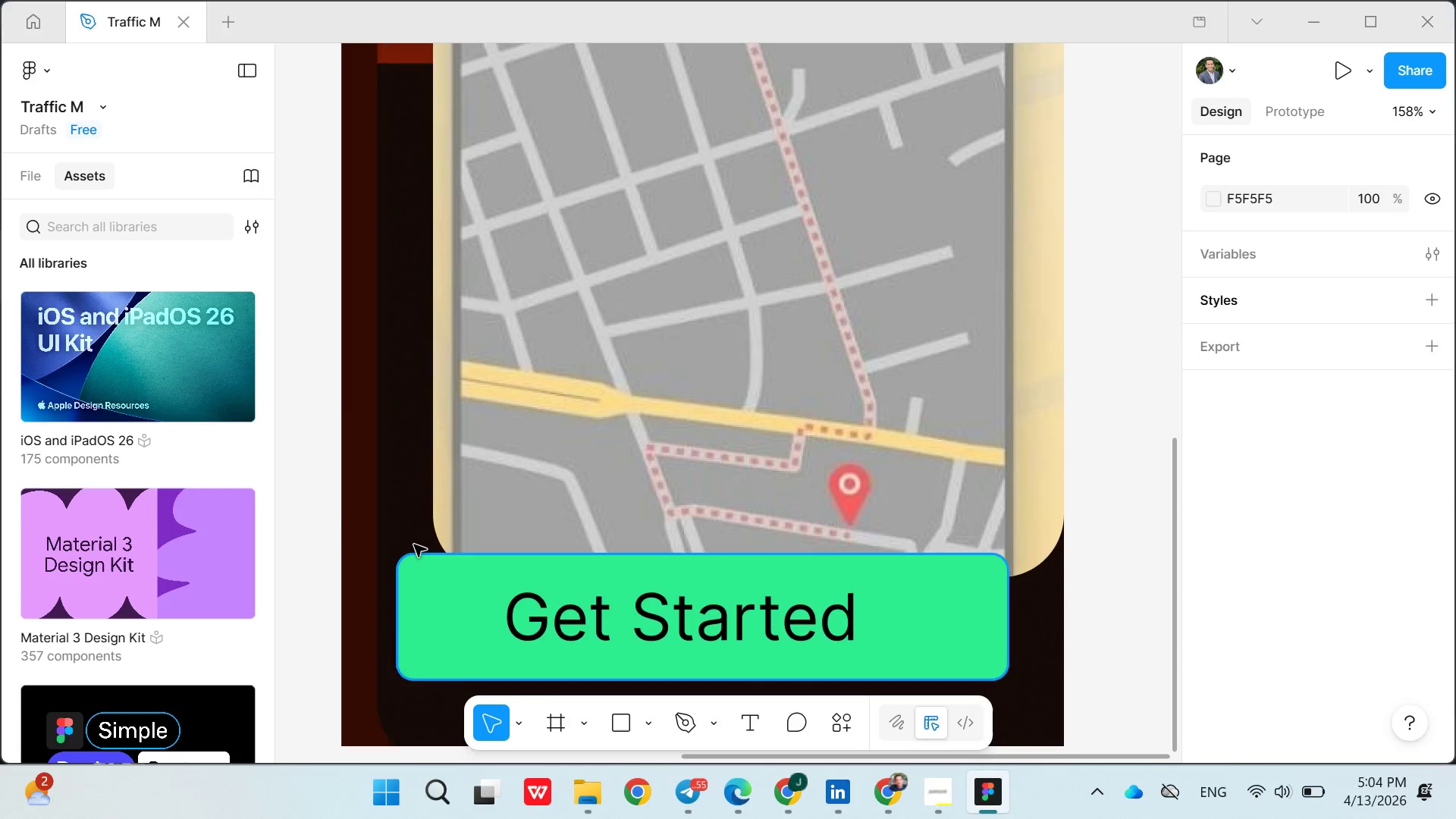 
left_click([392, 533])
 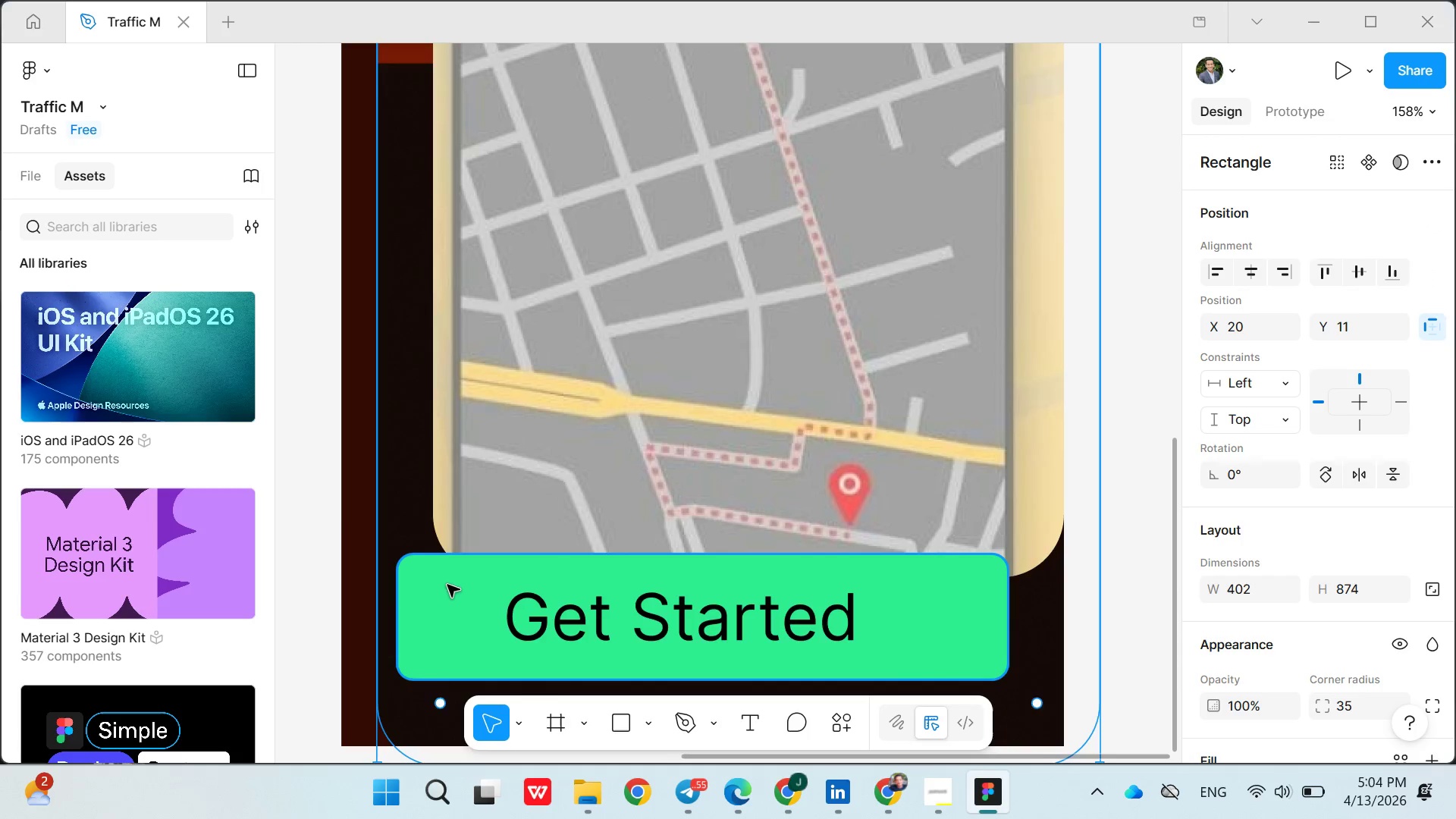 
left_click([447, 585])
 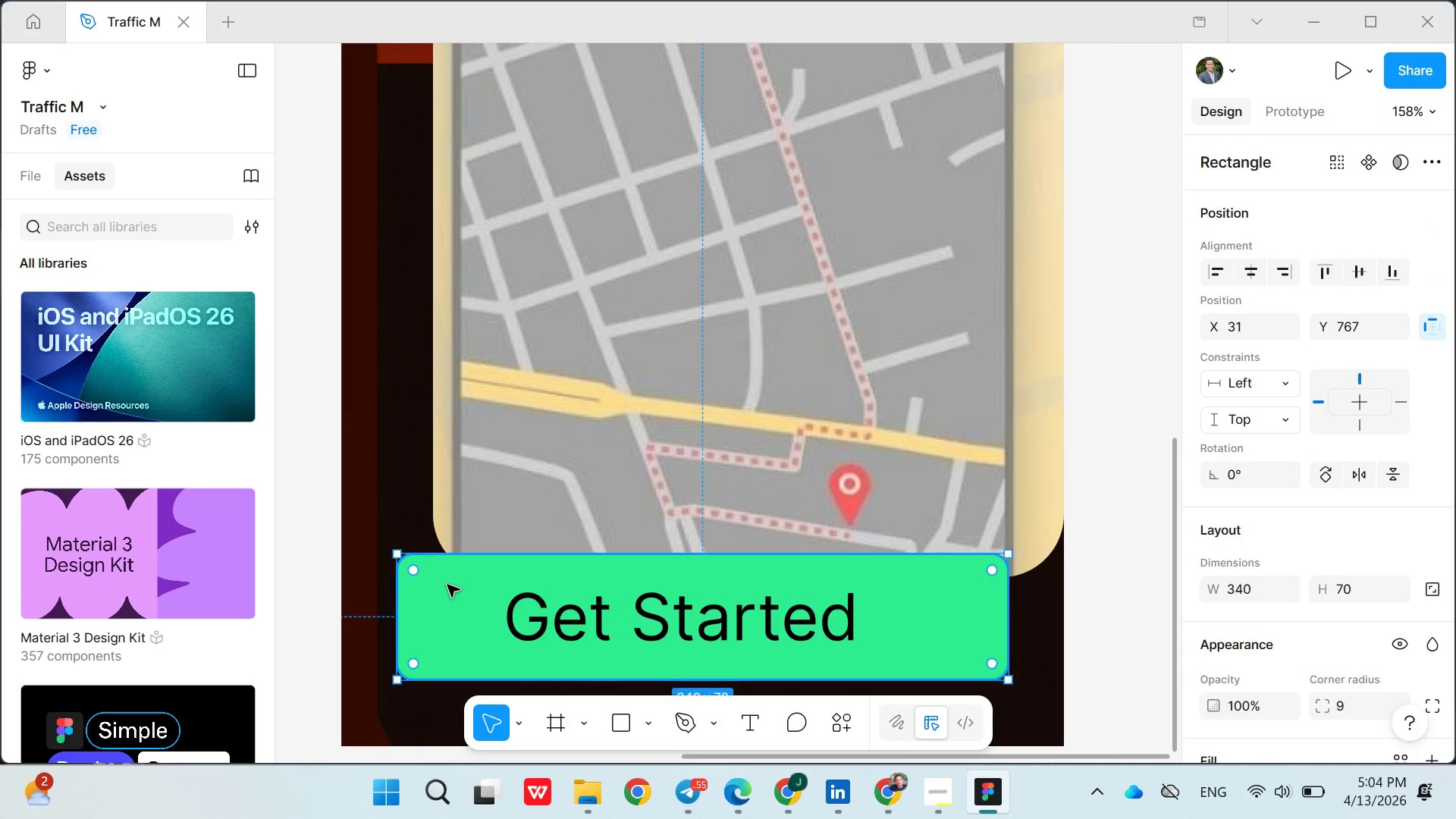 
key(Control+X)
 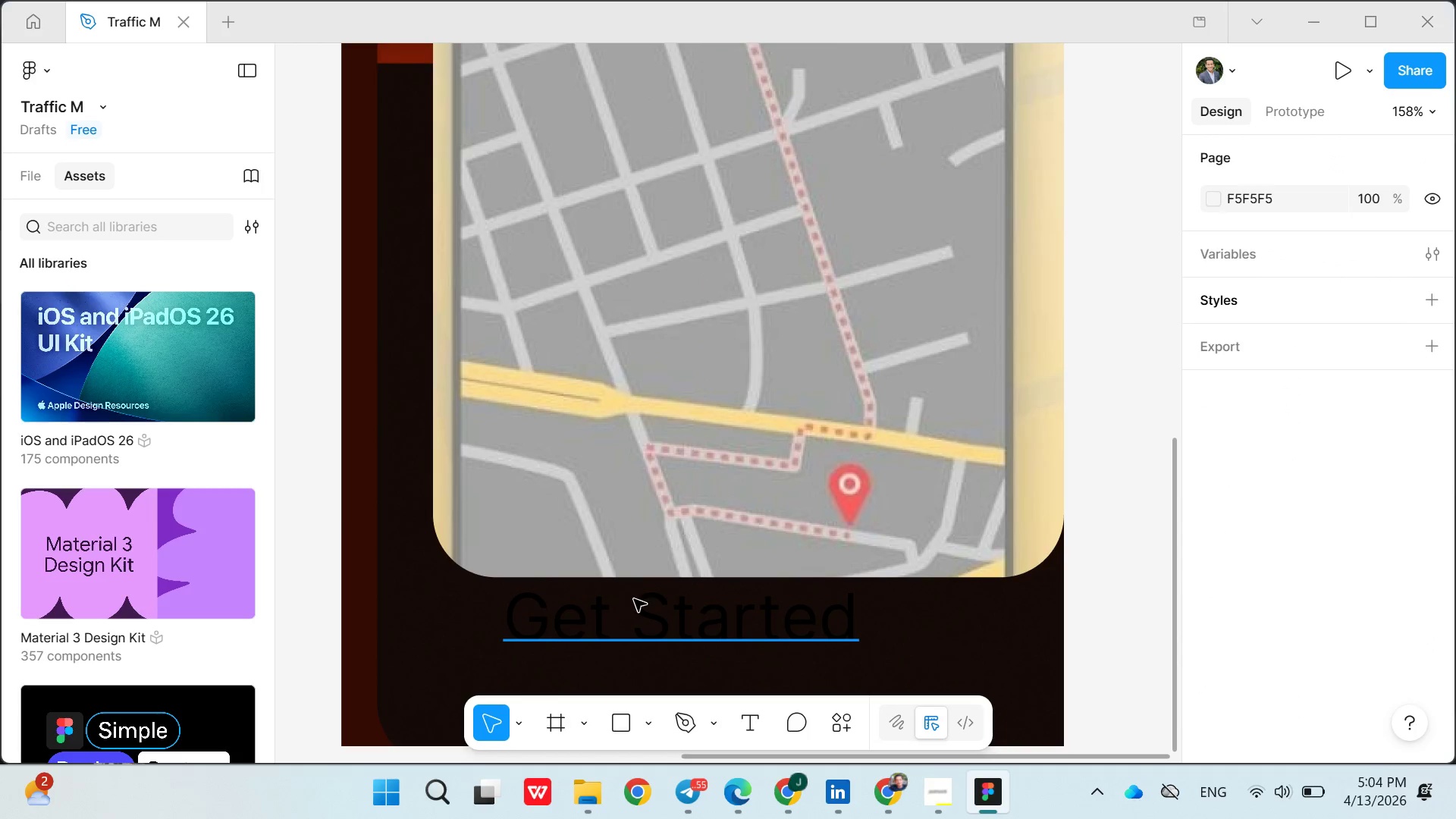 
left_click([635, 599])
 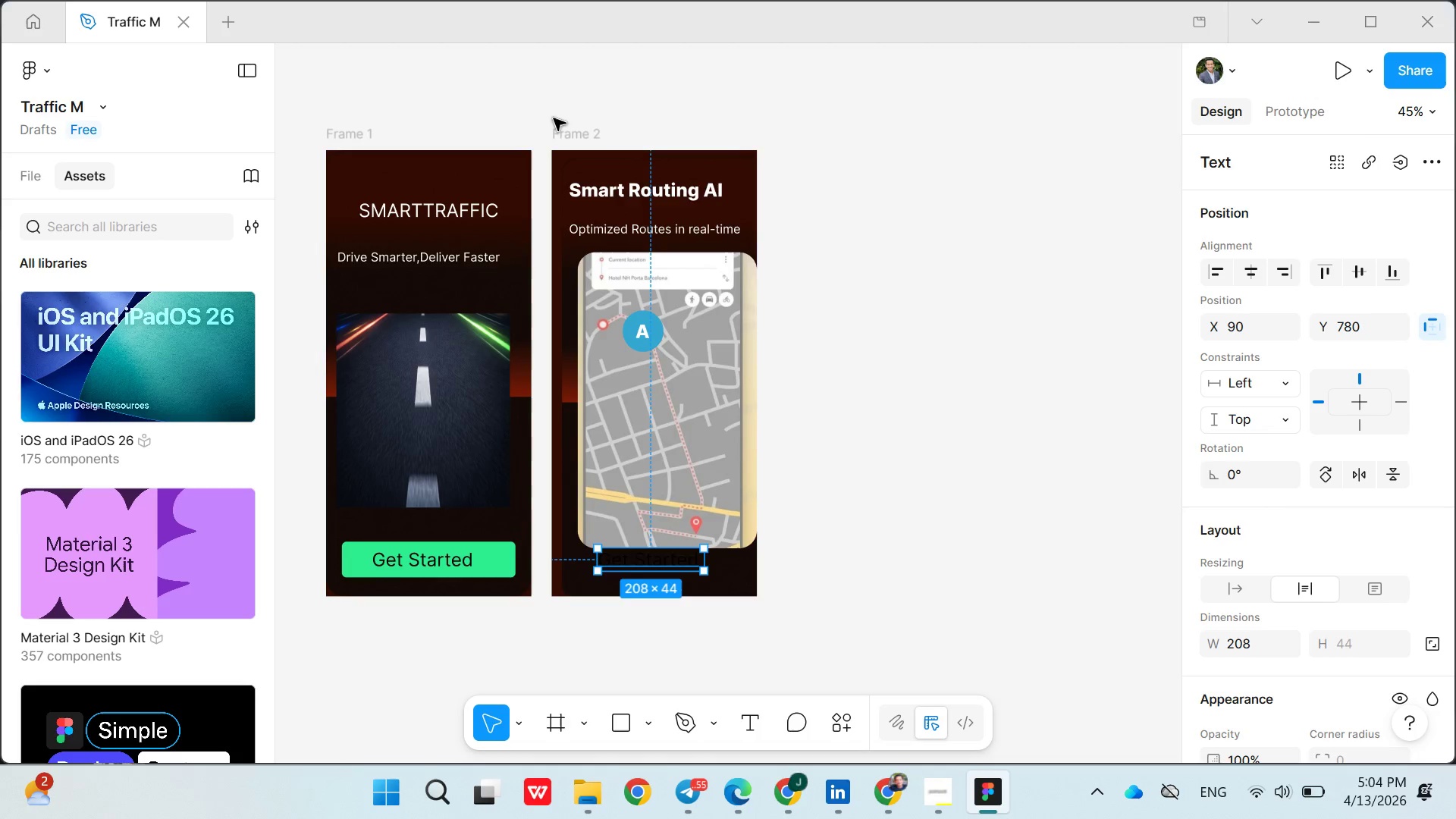 
left_click([563, 136])
 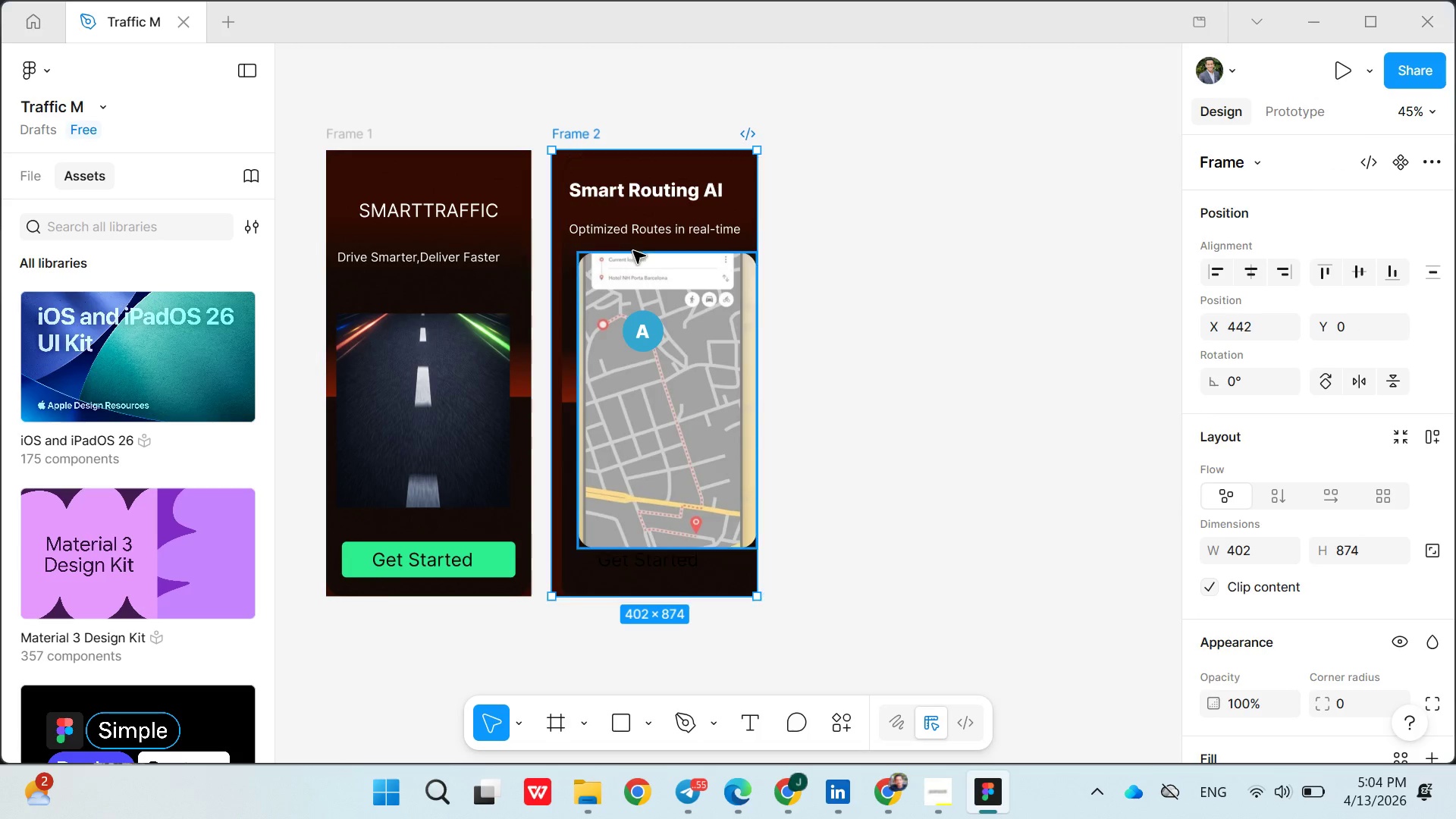 
left_click([635, 253])
 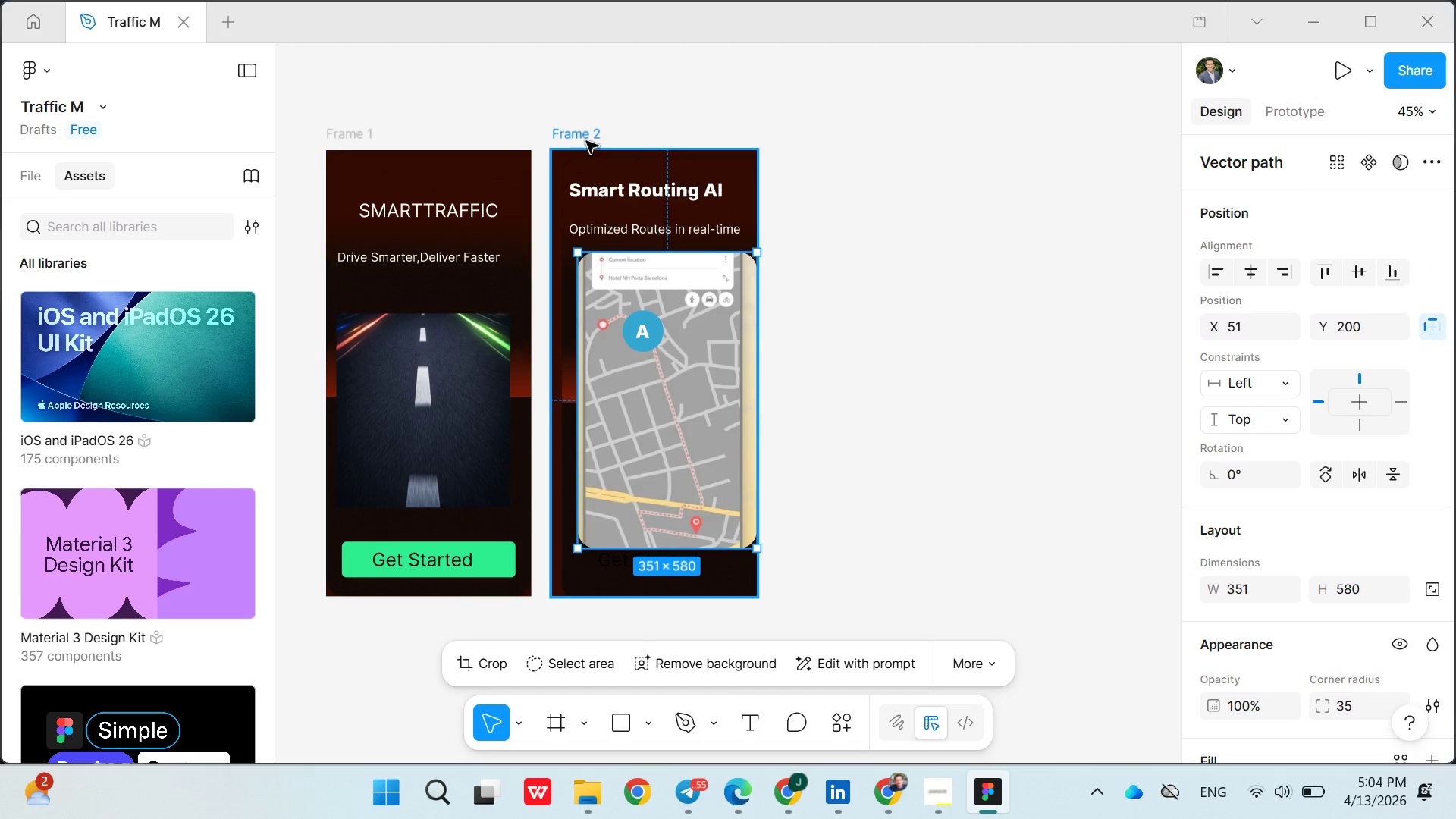 
left_click([579, 136])
 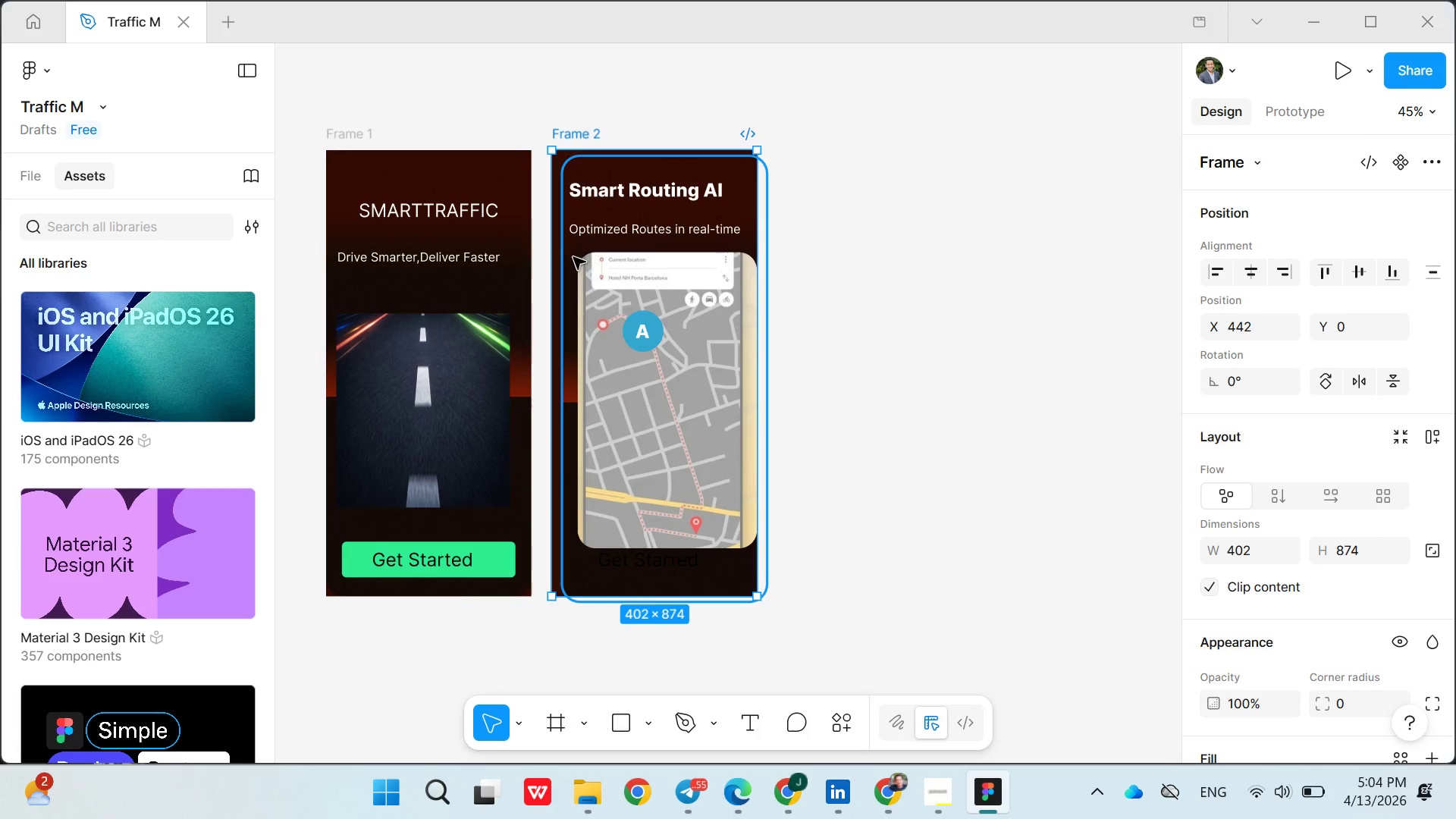 
left_click_drag(start_coordinate=[572, 257], to_coordinate=[580, 246])
 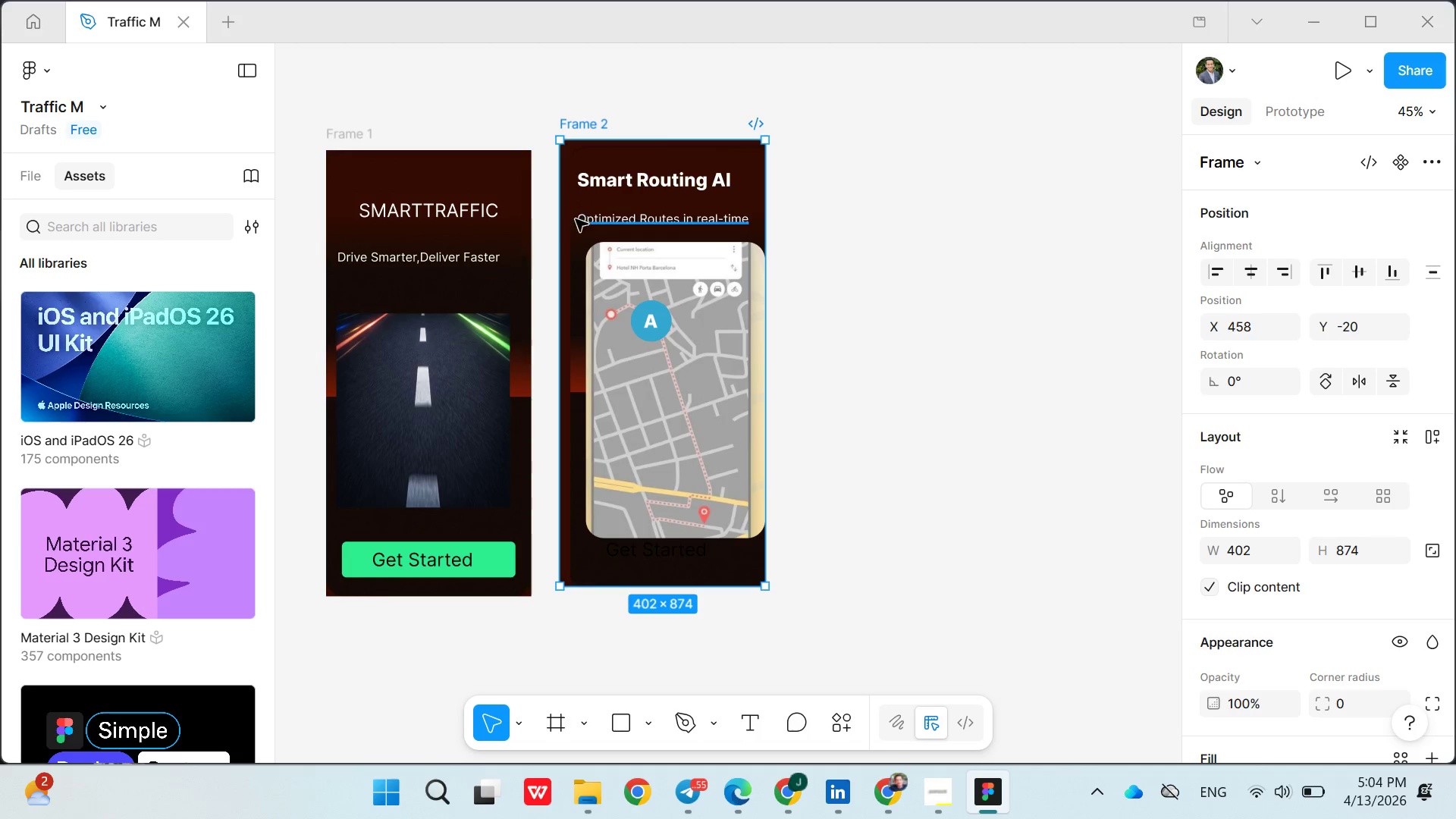 
wait(6.34)
 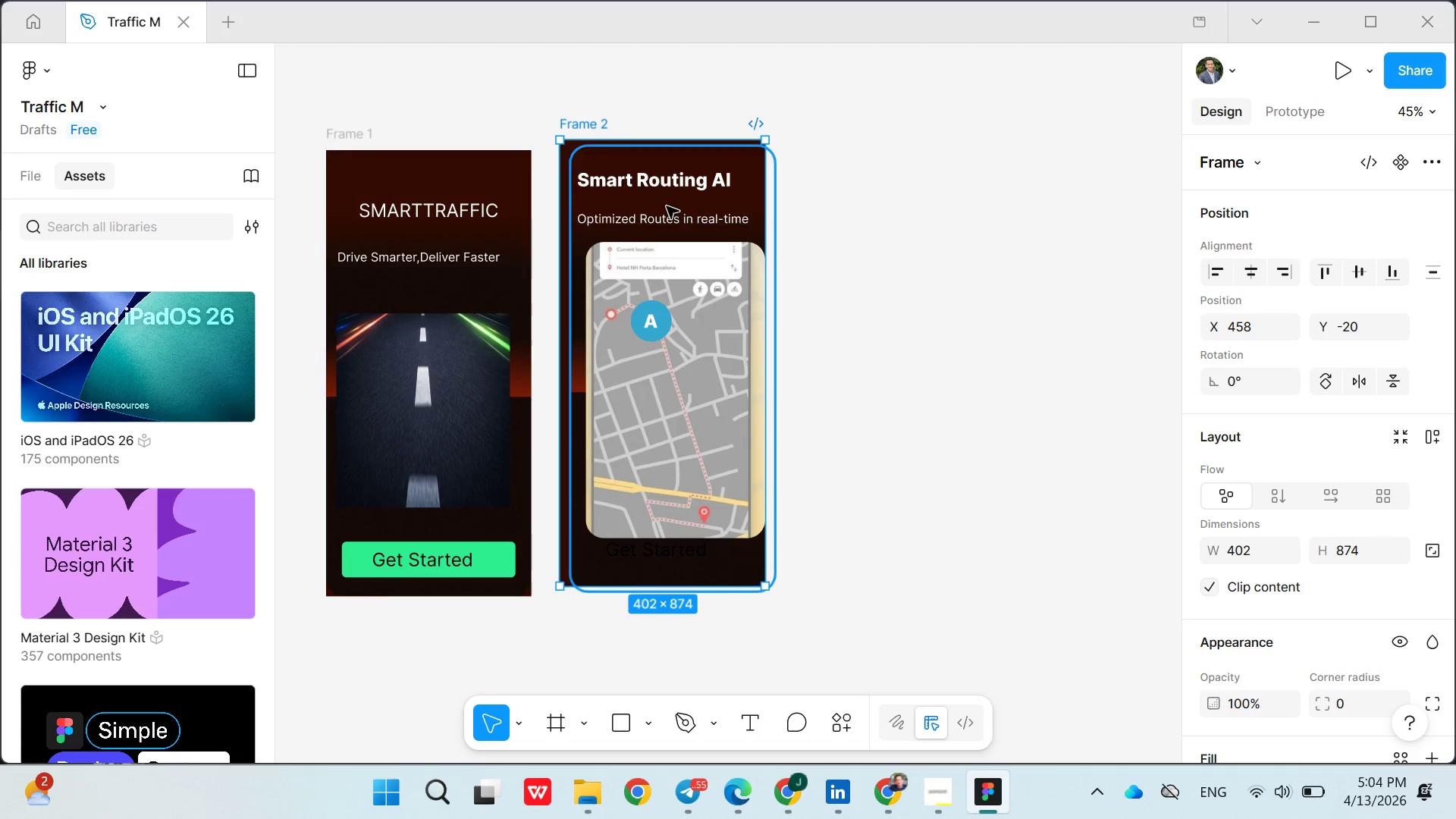 
left_click([570, 202])
 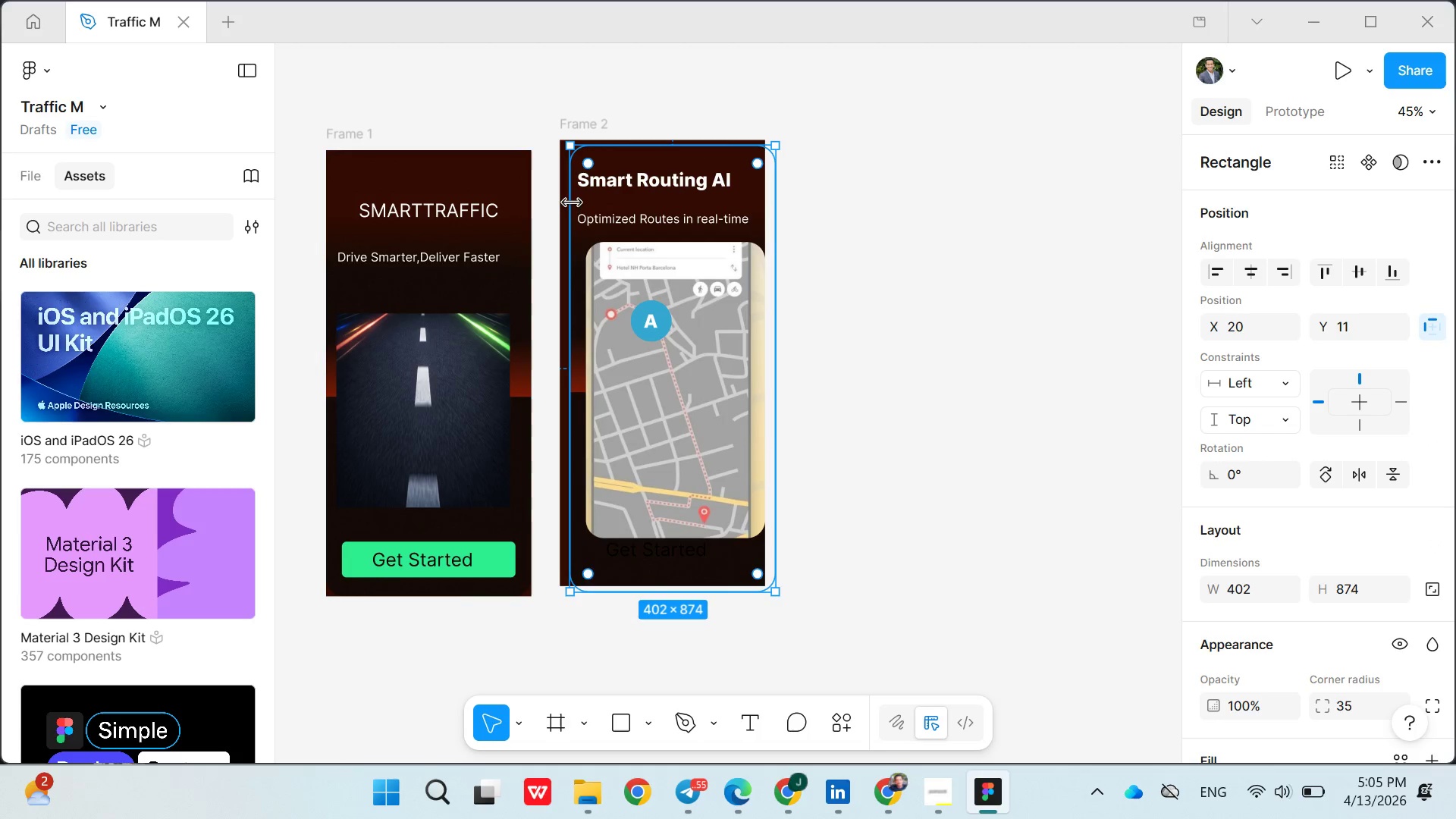 
left_click_drag(start_coordinate=[572, 202], to_coordinate=[562, 202])
 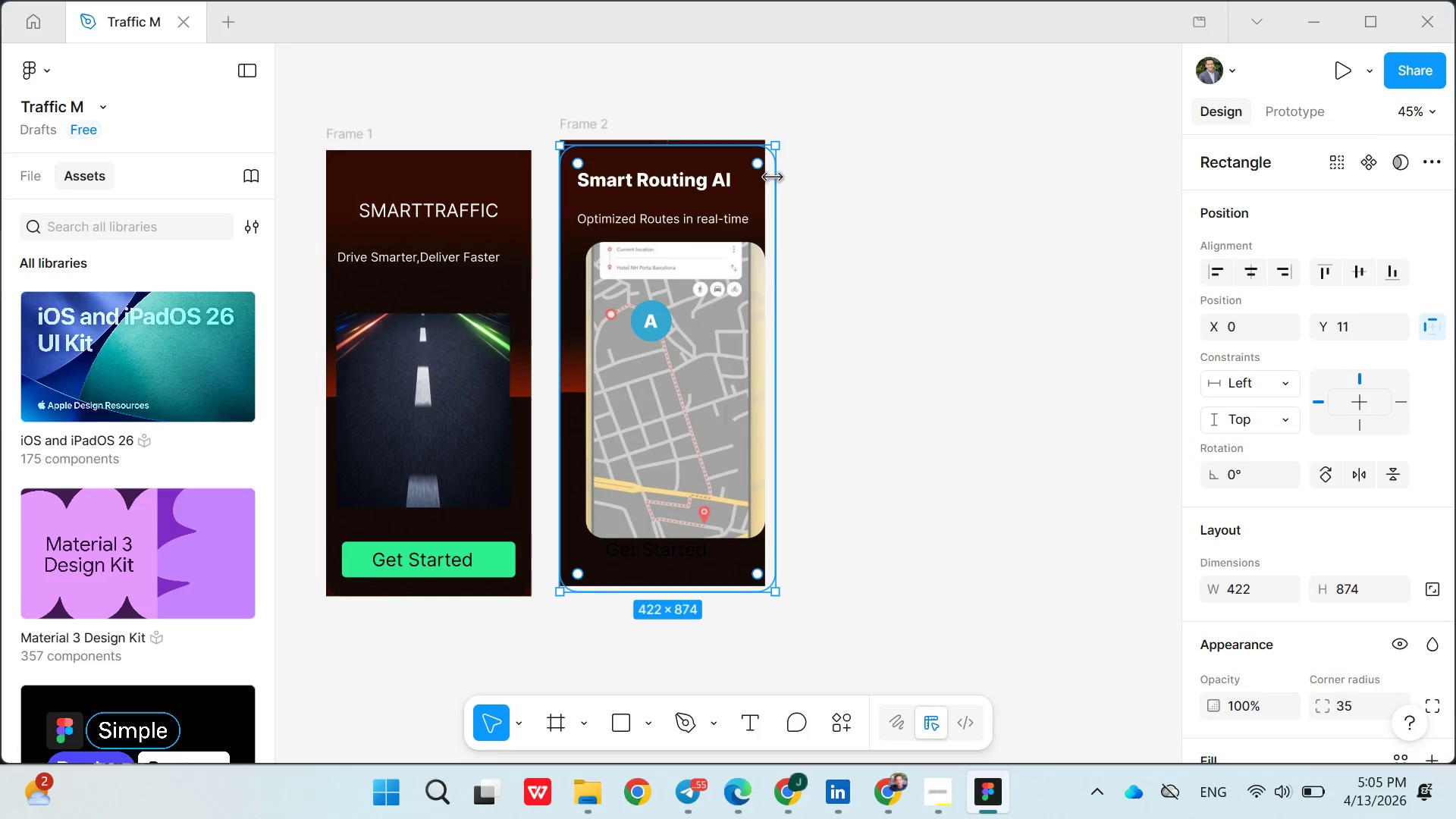 
left_click_drag(start_coordinate=[773, 177], to_coordinate=[767, 170])
 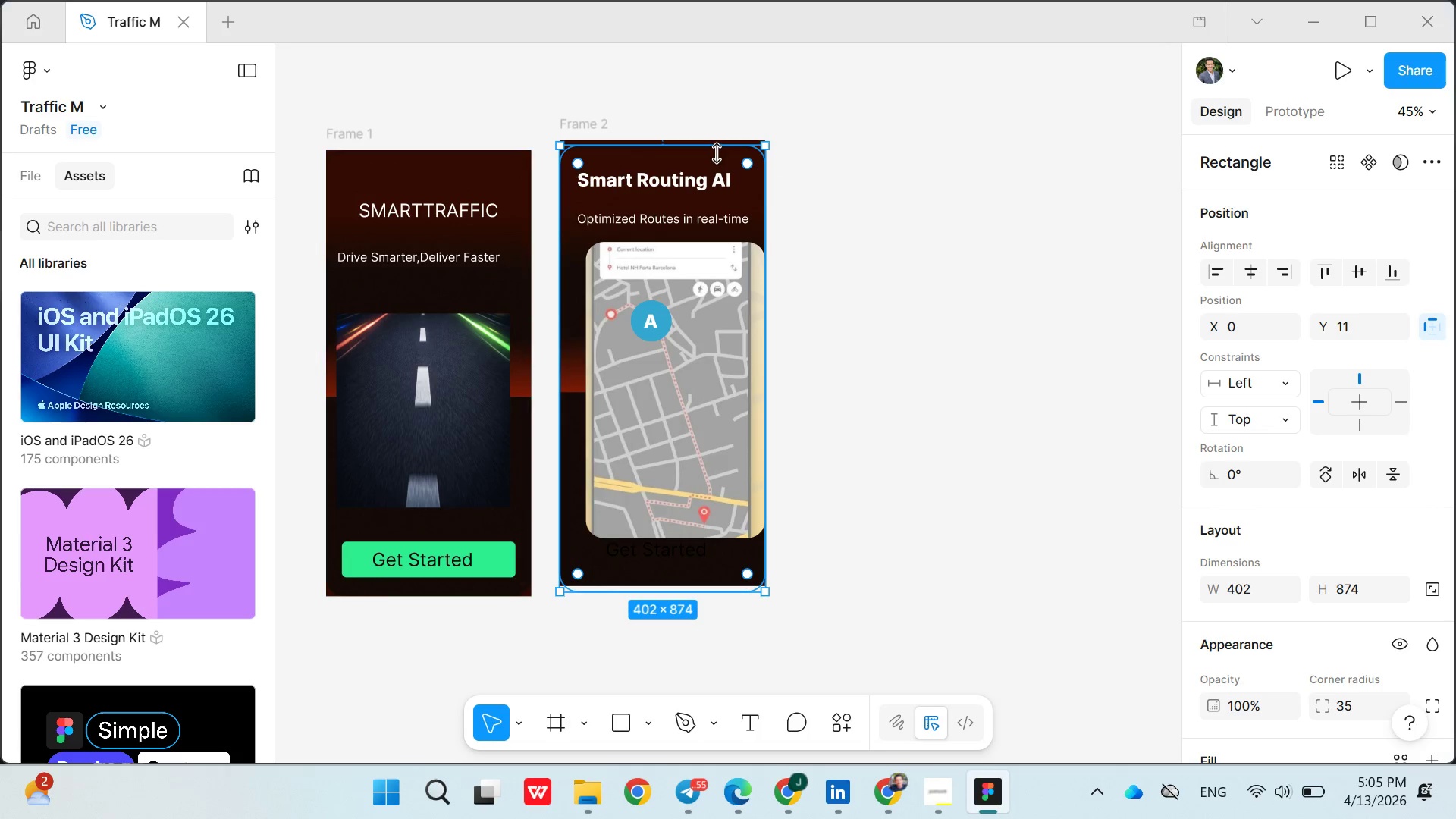 
left_click_drag(start_coordinate=[717, 152], to_coordinate=[717, 135])
 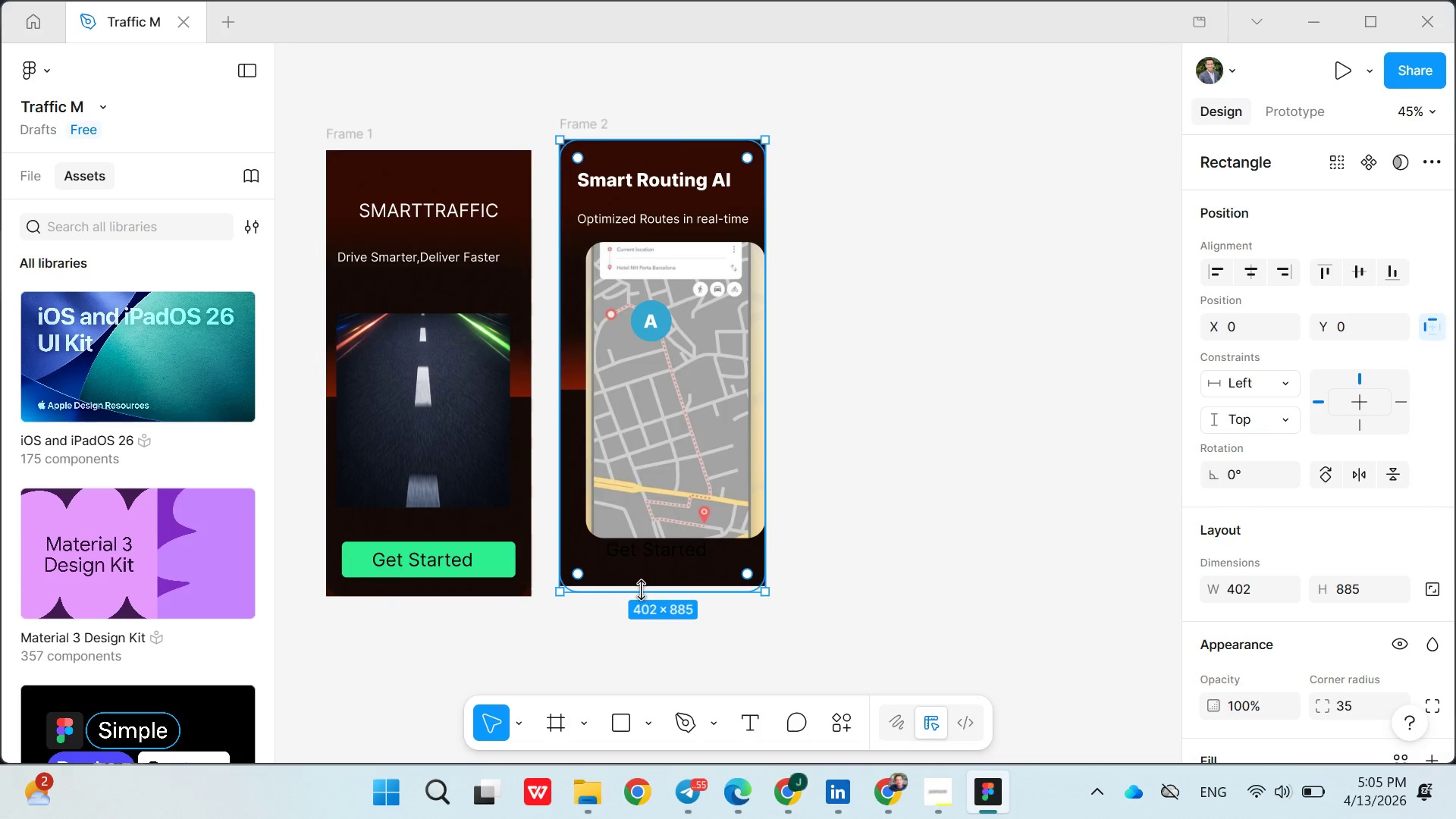 
left_click_drag(start_coordinate=[641, 590], to_coordinate=[635, 587])
 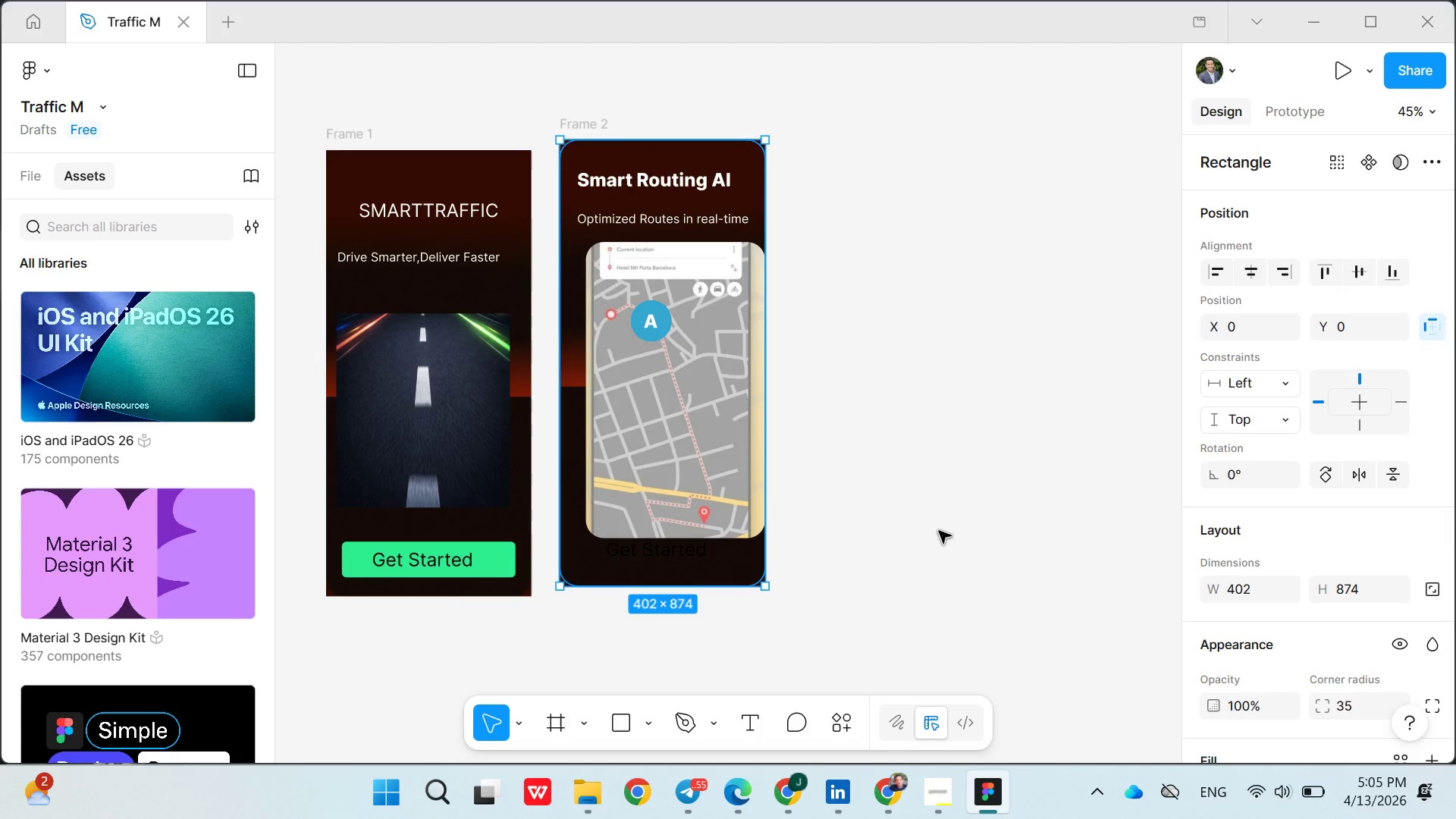 
left_click([939, 531])
 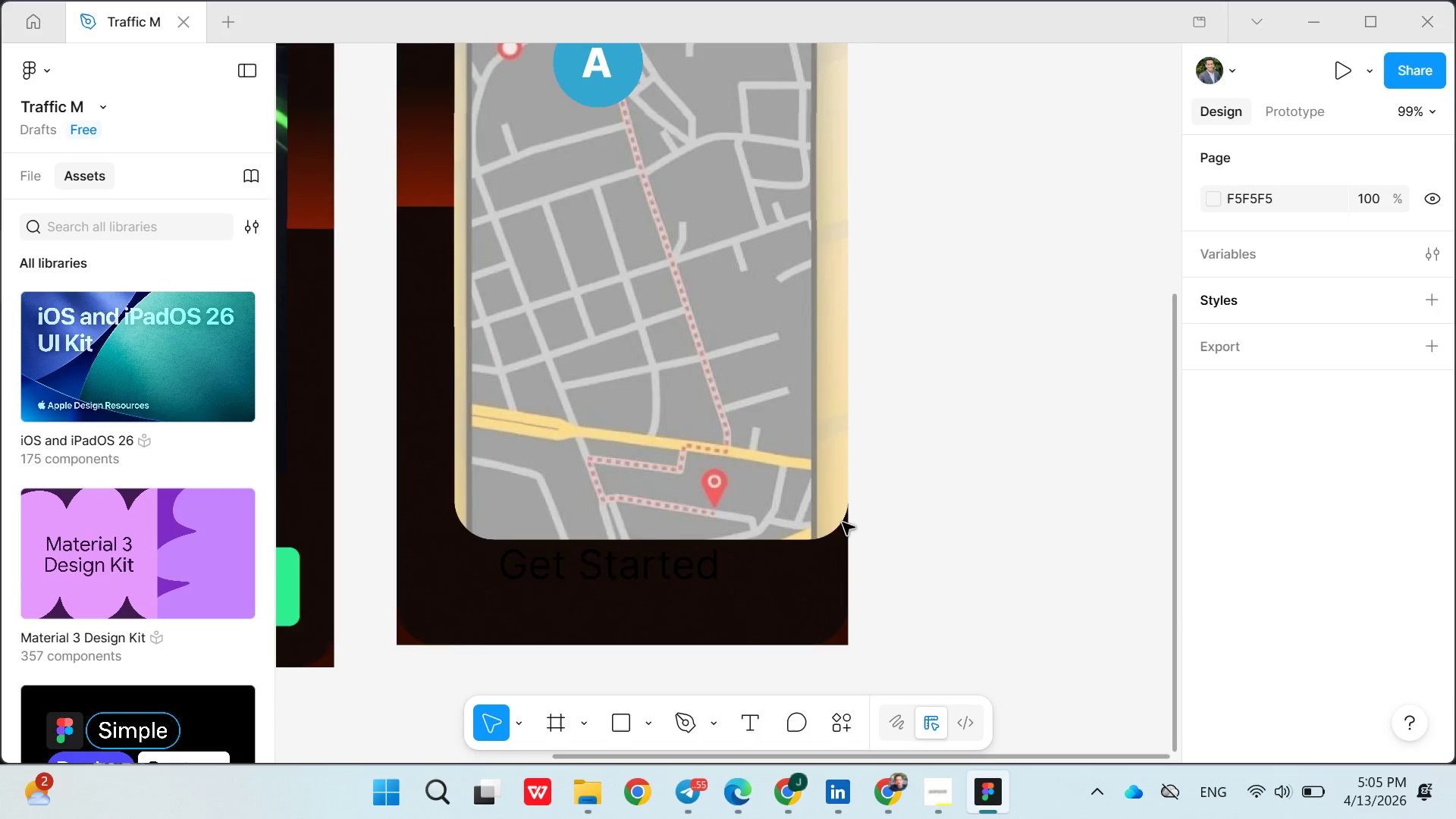 
left_click([673, 422])
 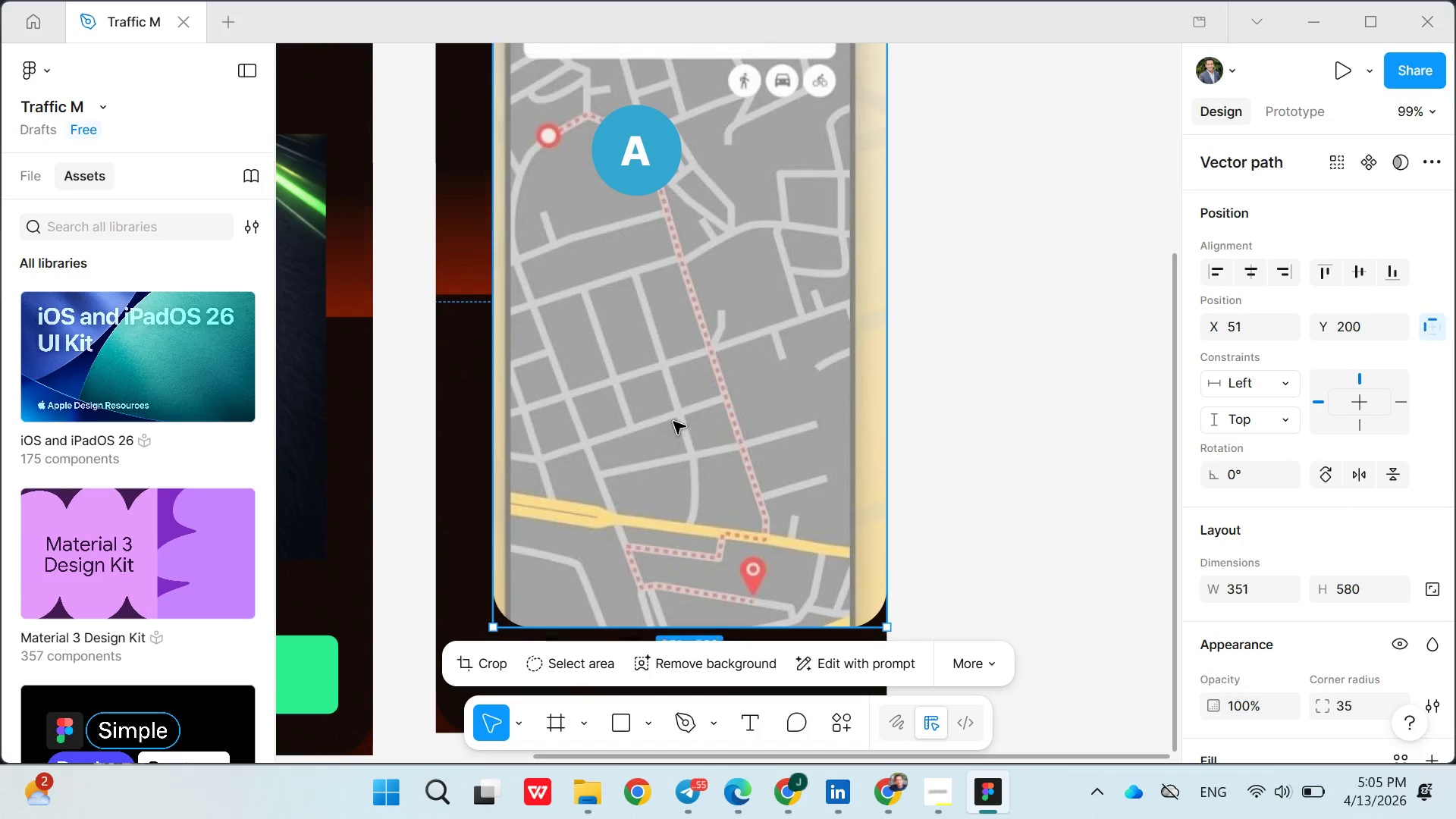 
left_click_drag(start_coordinate=[673, 422], to_coordinate=[646, 424])
 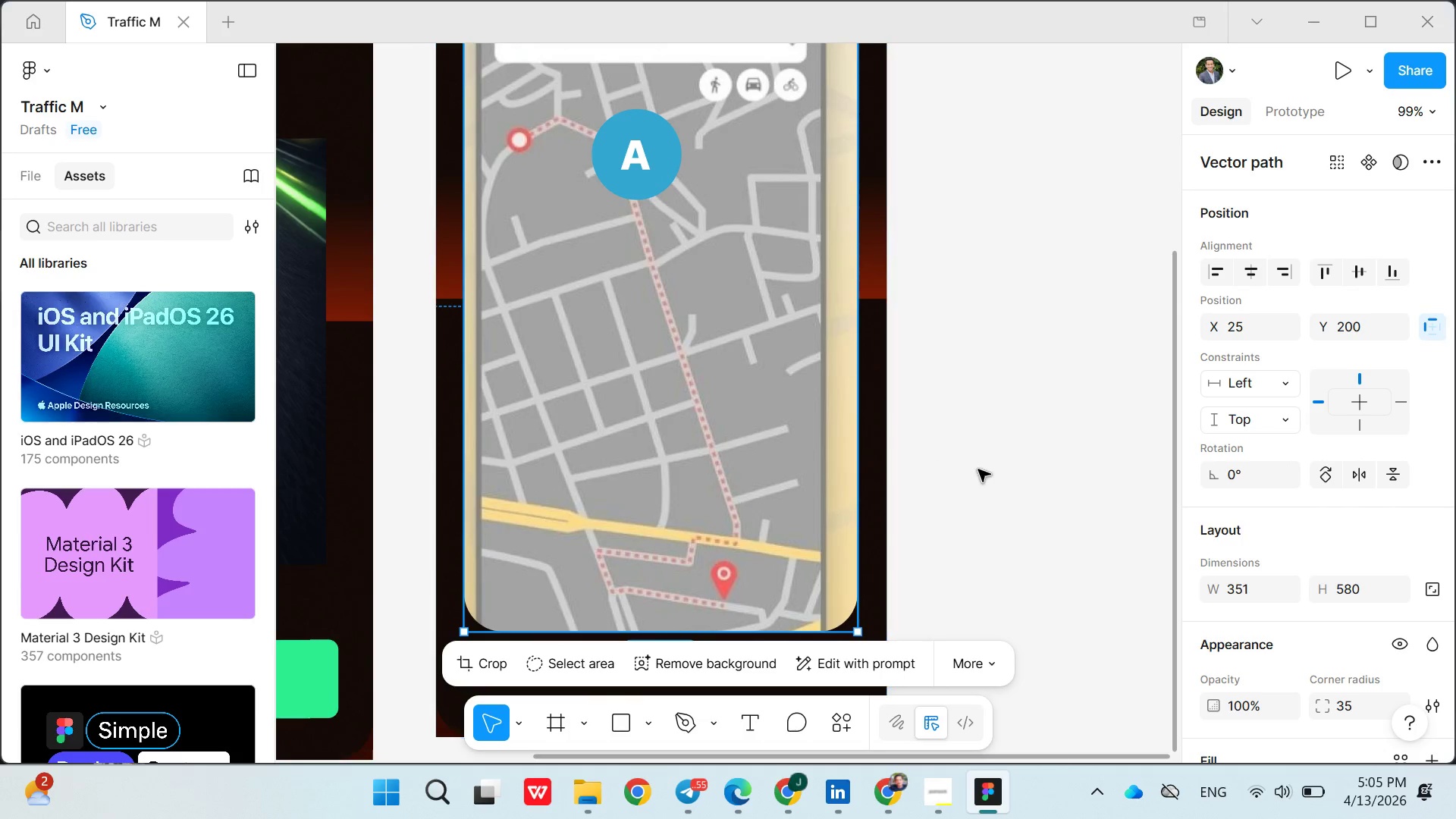 
left_click([979, 470])
 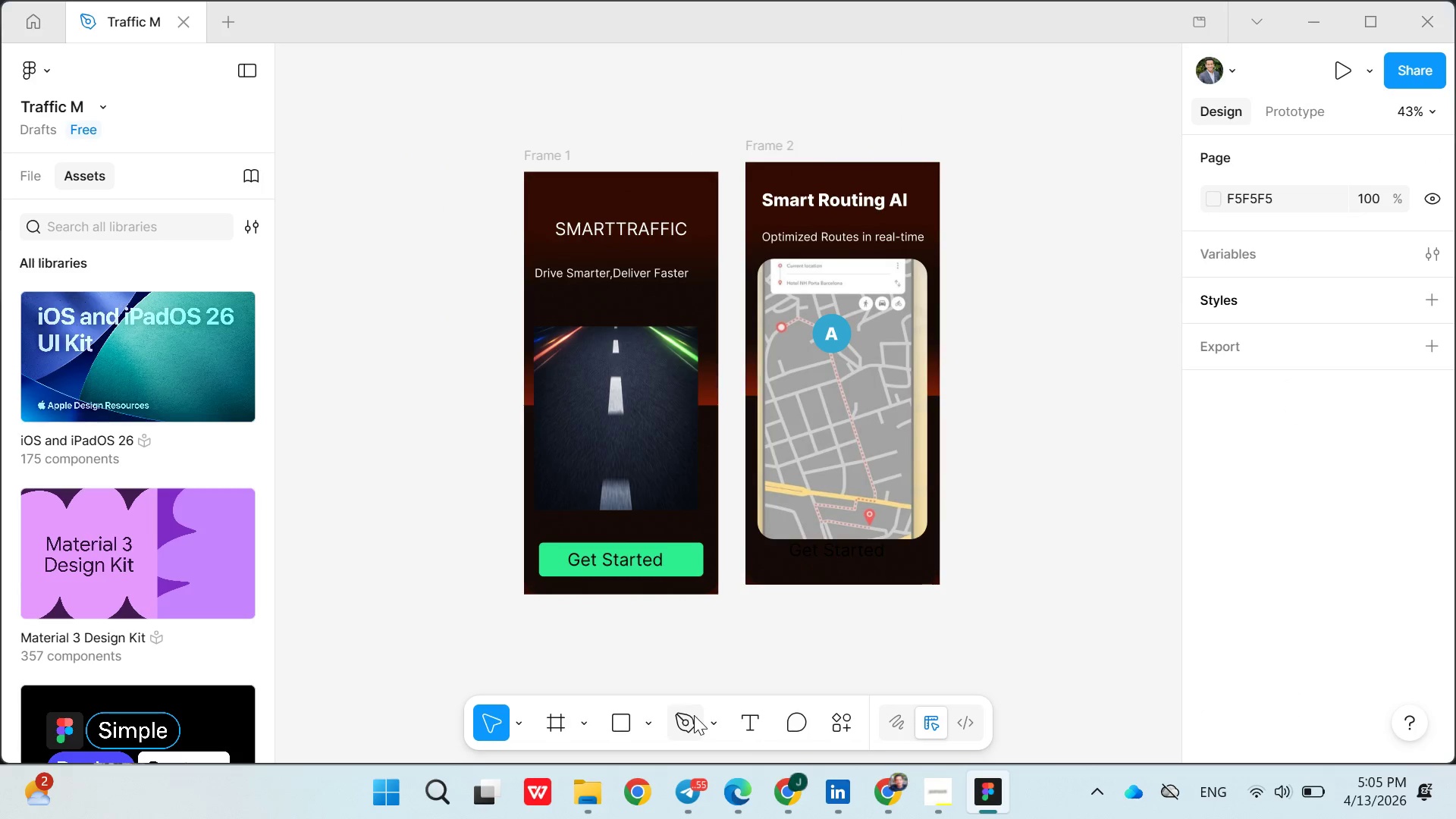 
left_click([626, 702])
 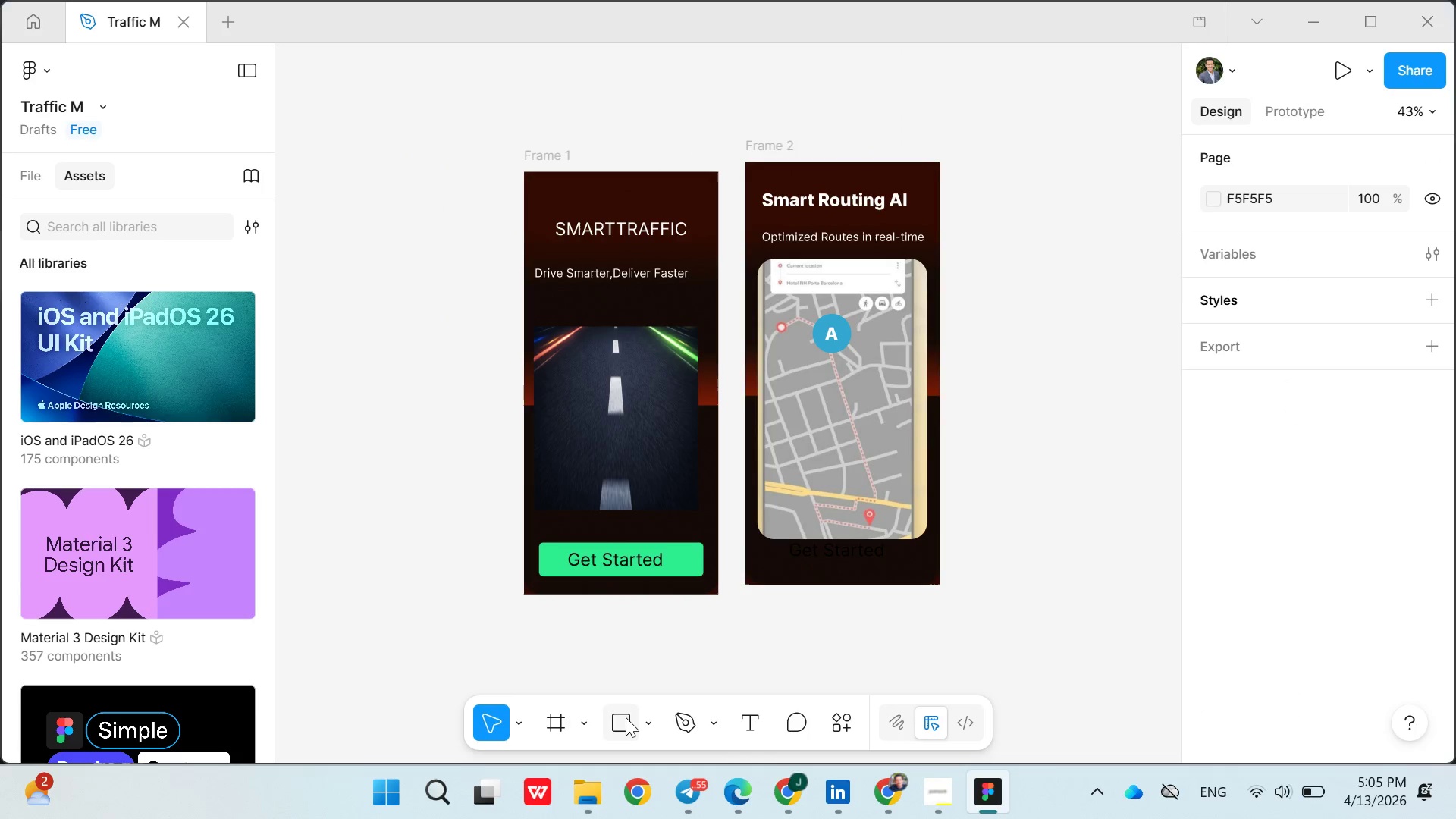 
left_click([626, 717])
 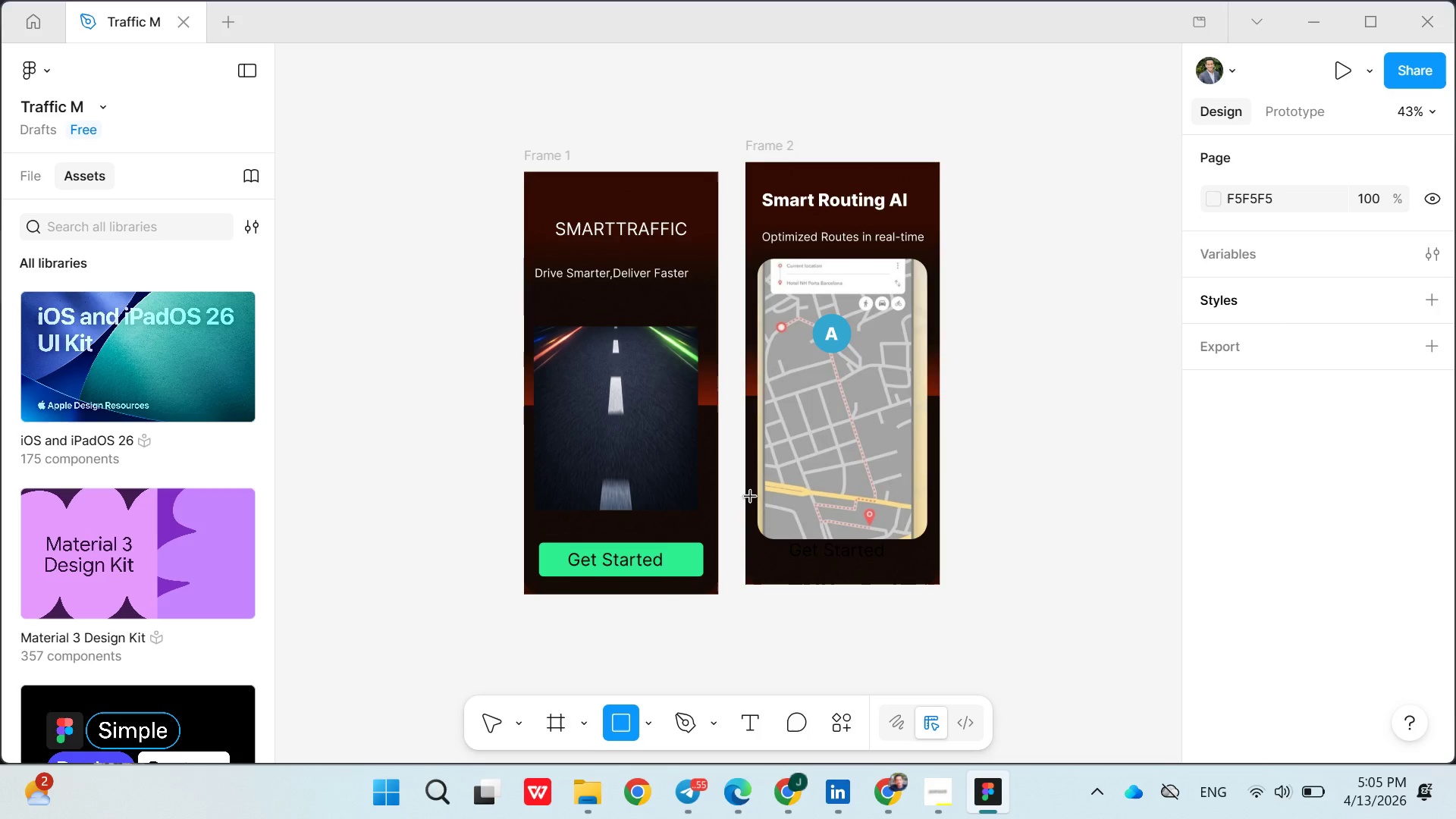 
left_click_drag(start_coordinate=[751, 497], to_coordinate=[858, 545])
 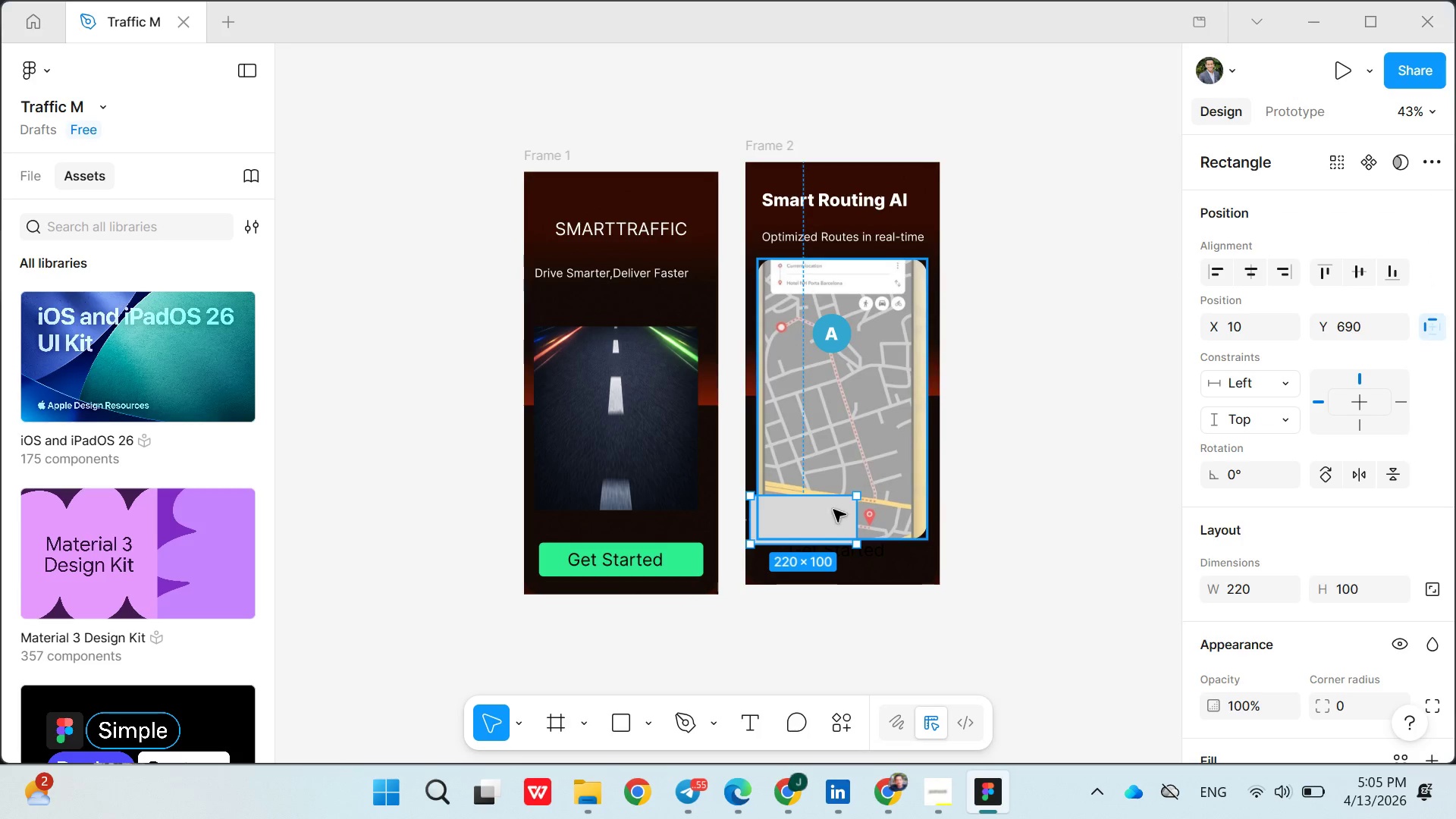 
left_click([624, 727])
 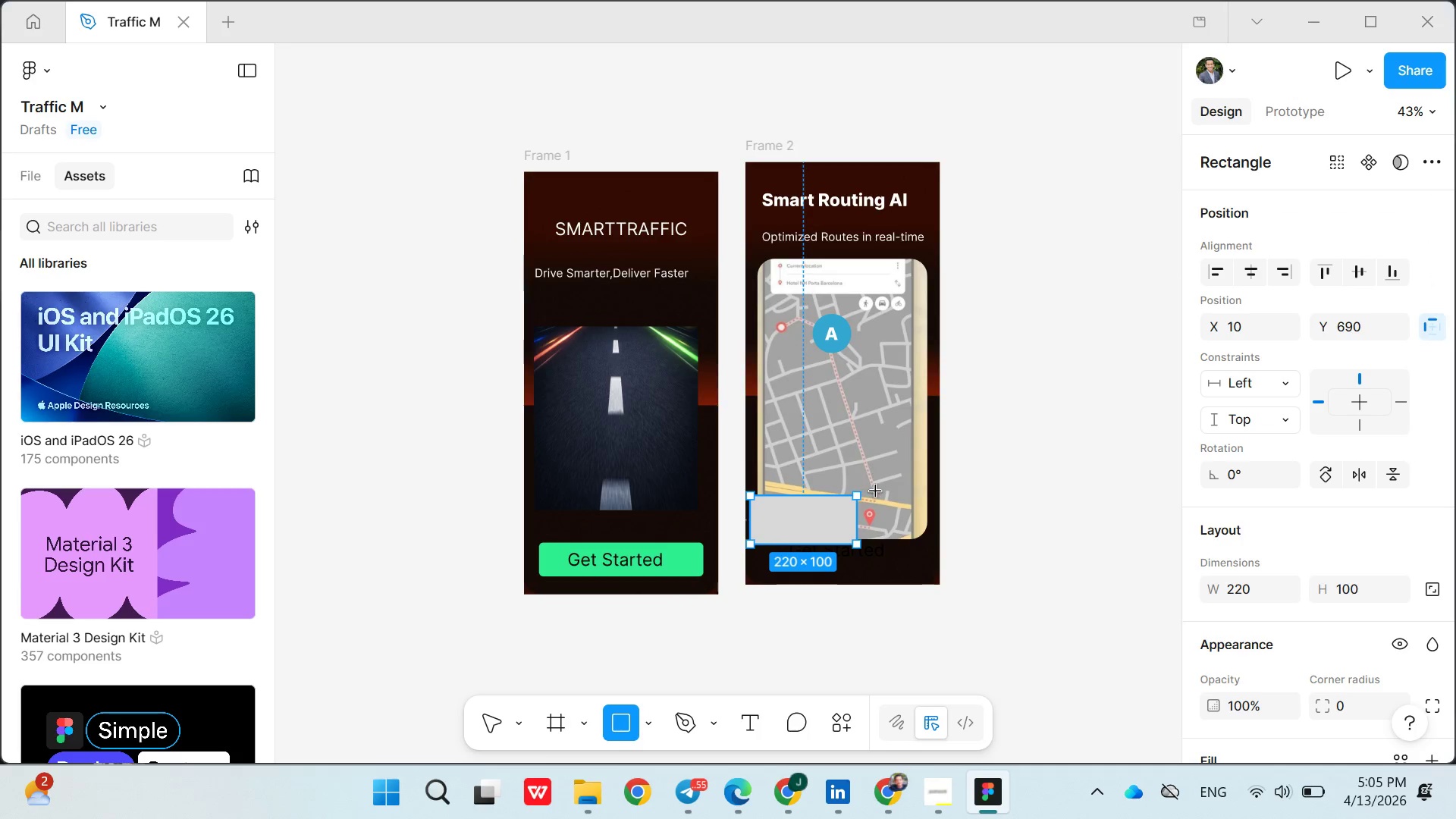 
left_click_drag(start_coordinate=[877, 491], to_coordinate=[918, 544])
 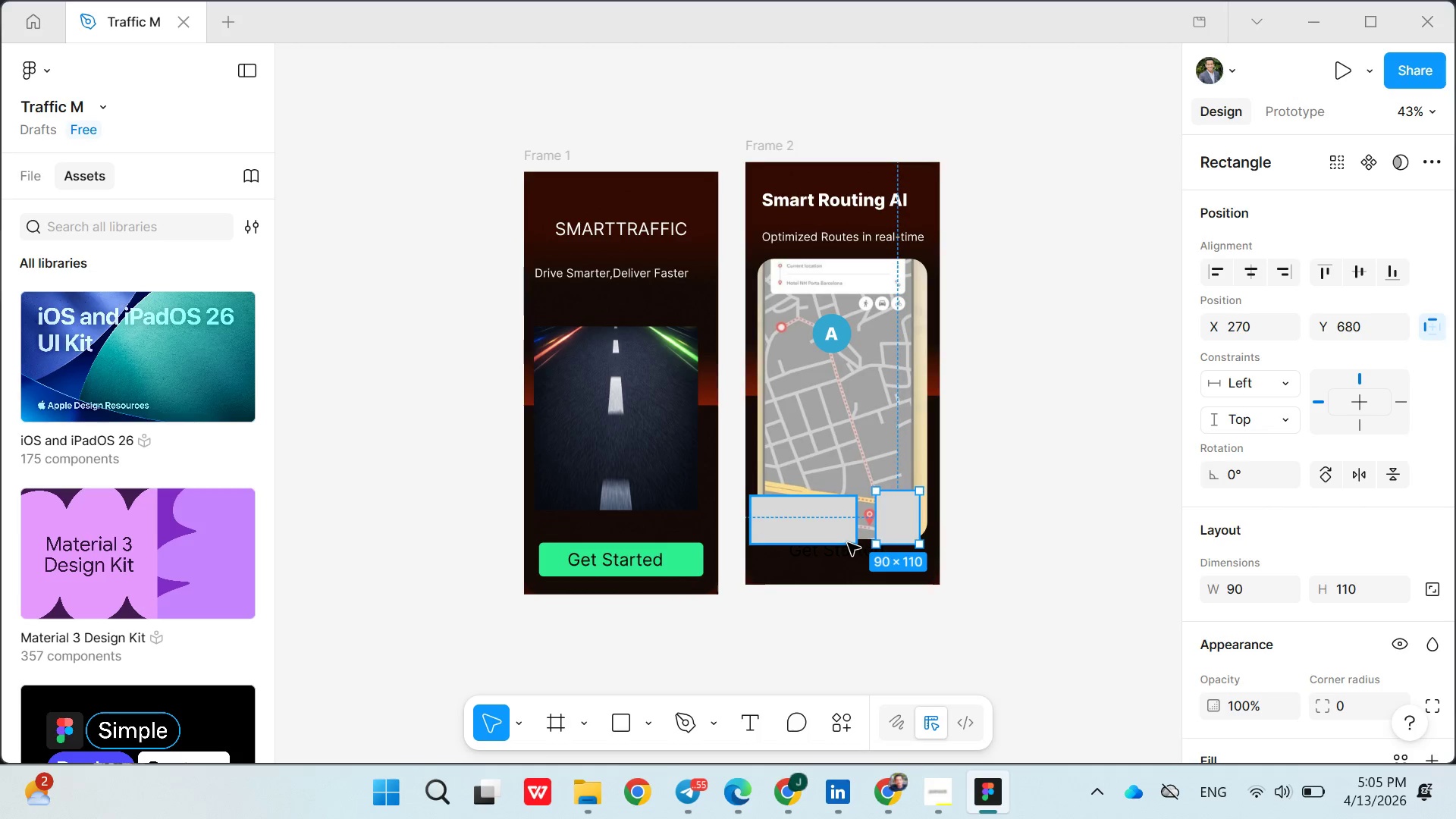 
left_click([848, 542])
 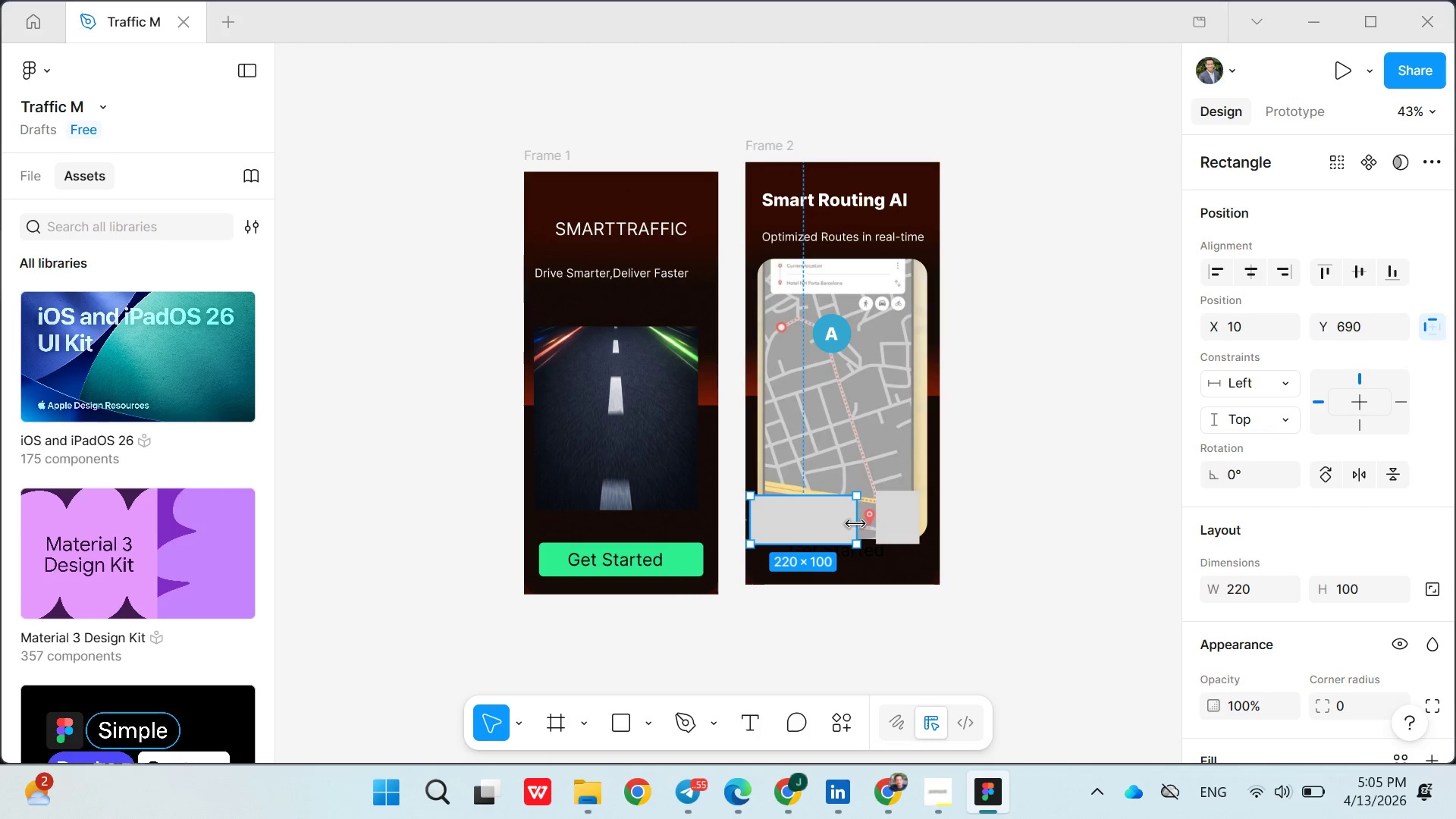 
left_click_drag(start_coordinate=[855, 524], to_coordinate=[831, 524])
 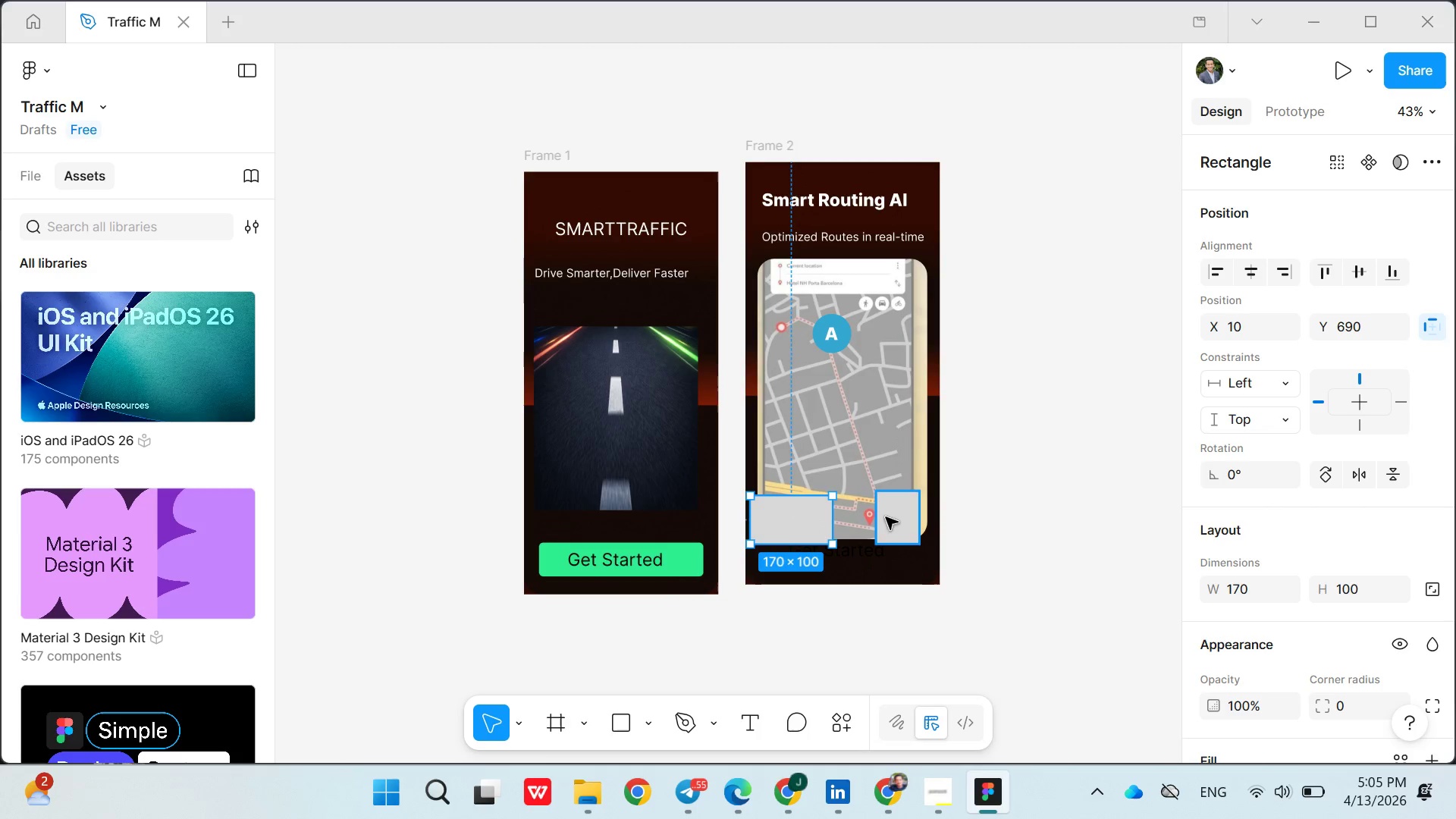 
left_click([889, 516])
 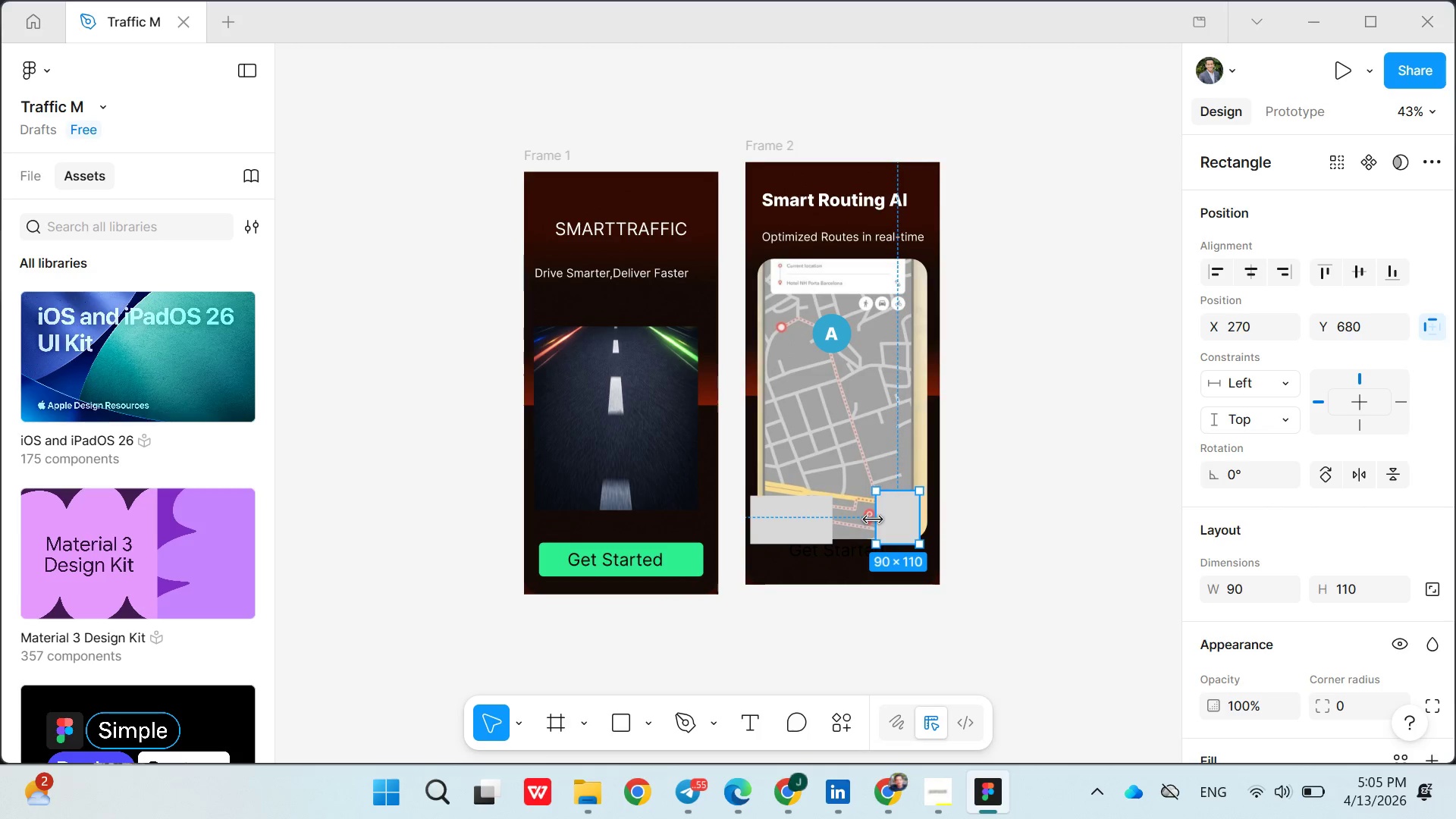 
left_click_drag(start_coordinate=[873, 519], to_coordinate=[858, 522])
 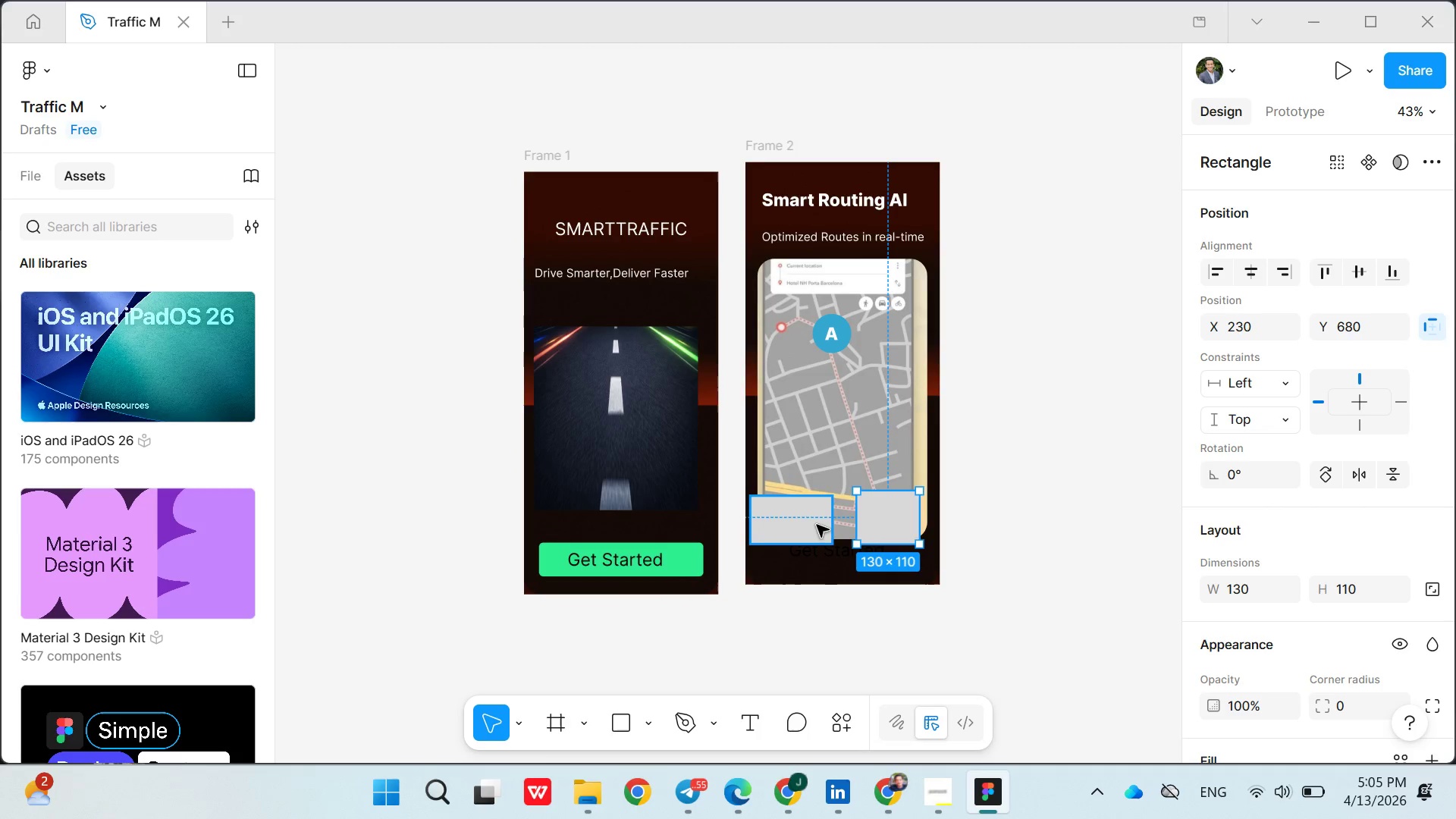 
left_click([816, 525])
 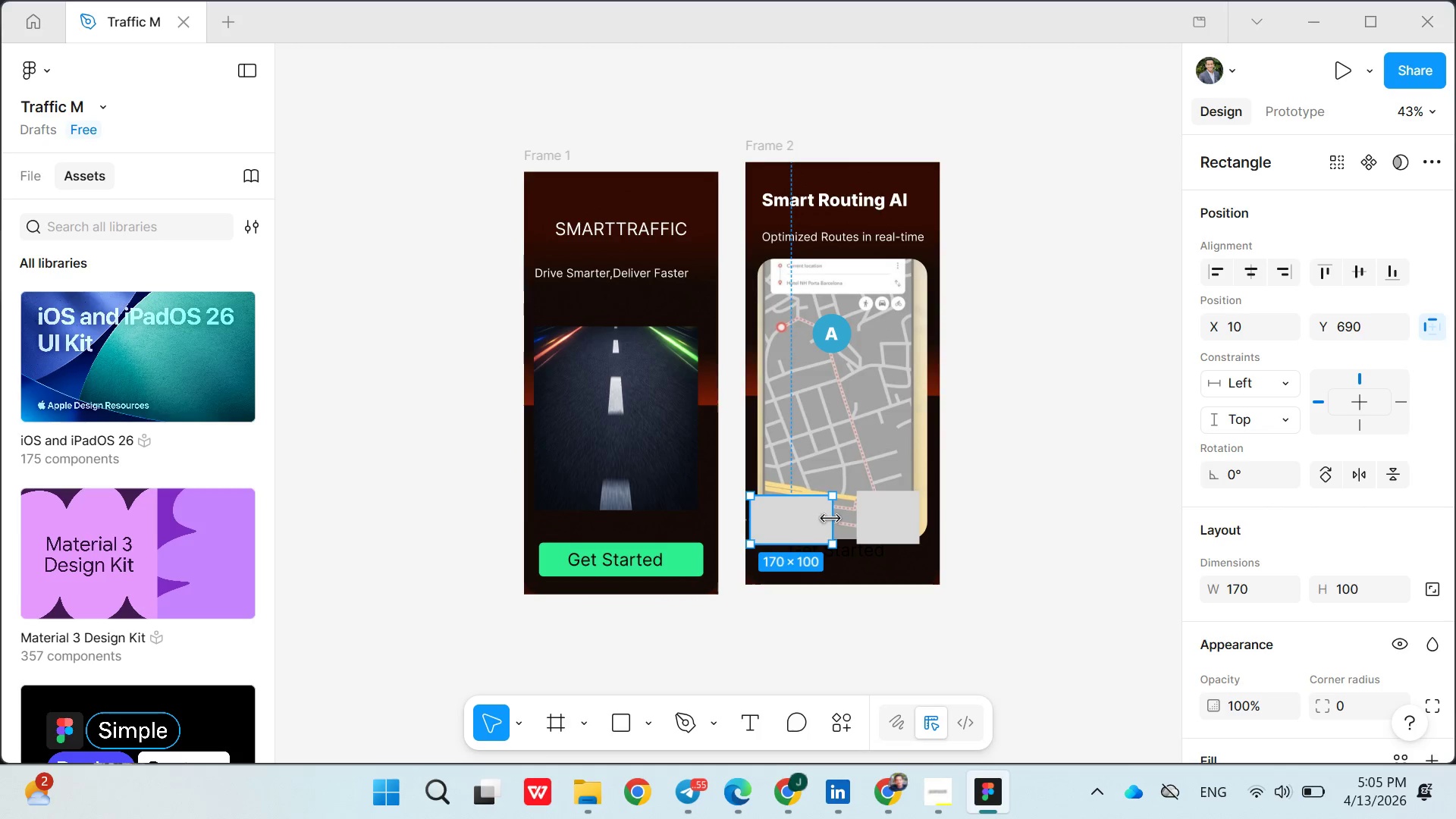 
left_click_drag(start_coordinate=[830, 519], to_coordinate=[838, 519])
 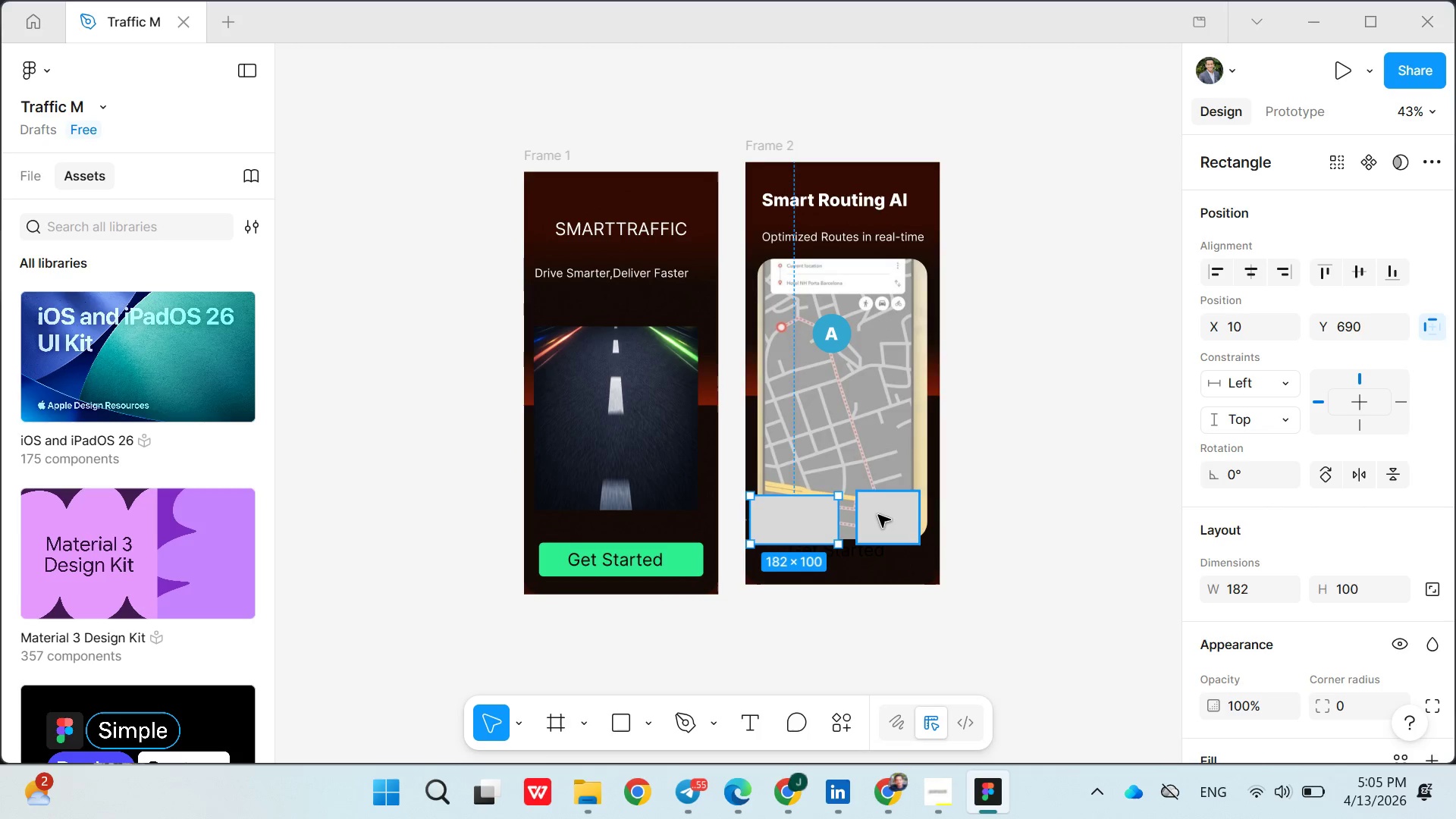 
left_click([878, 515])
 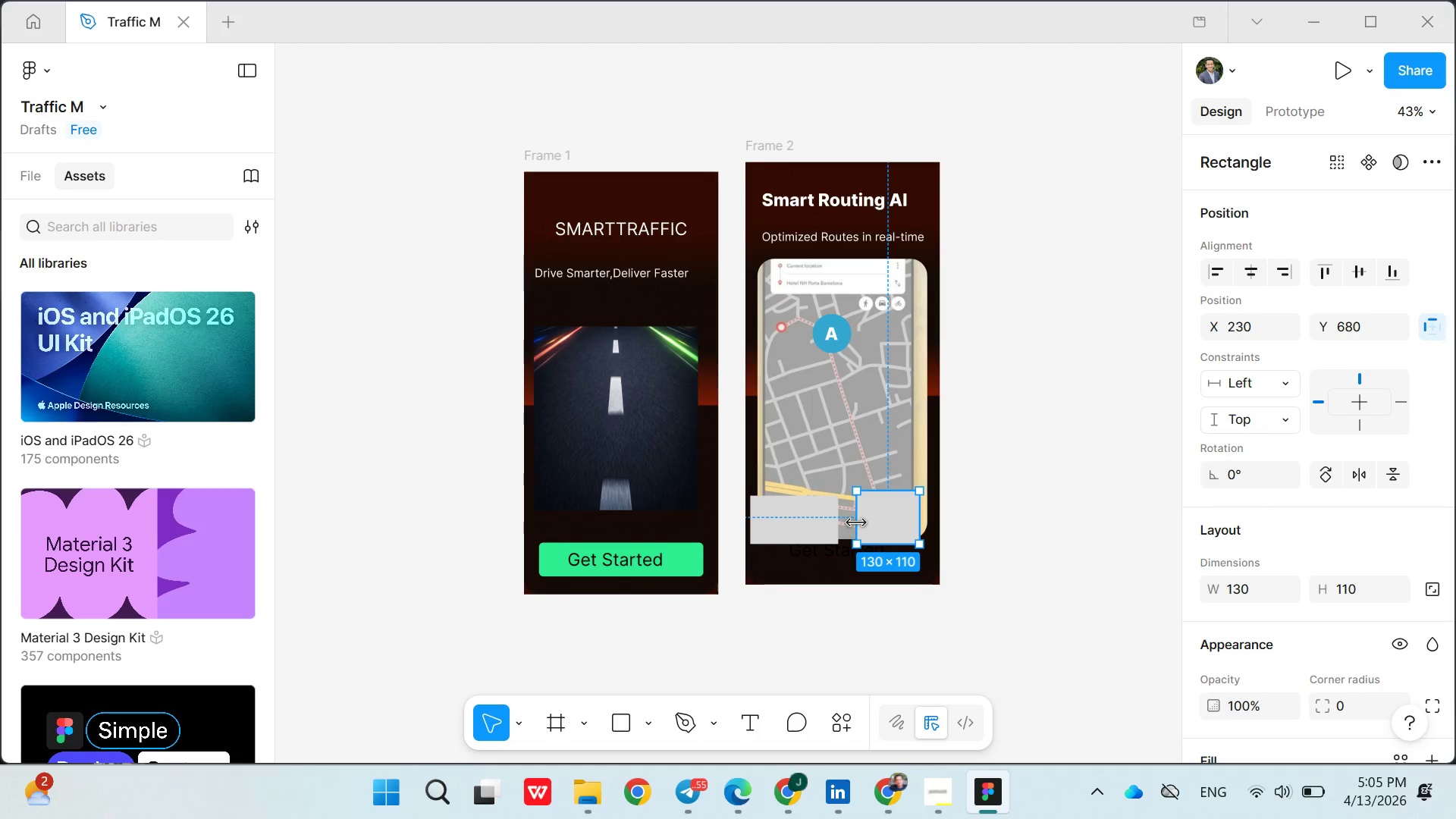 
left_click_drag(start_coordinate=[856, 522], to_coordinate=[847, 523])
 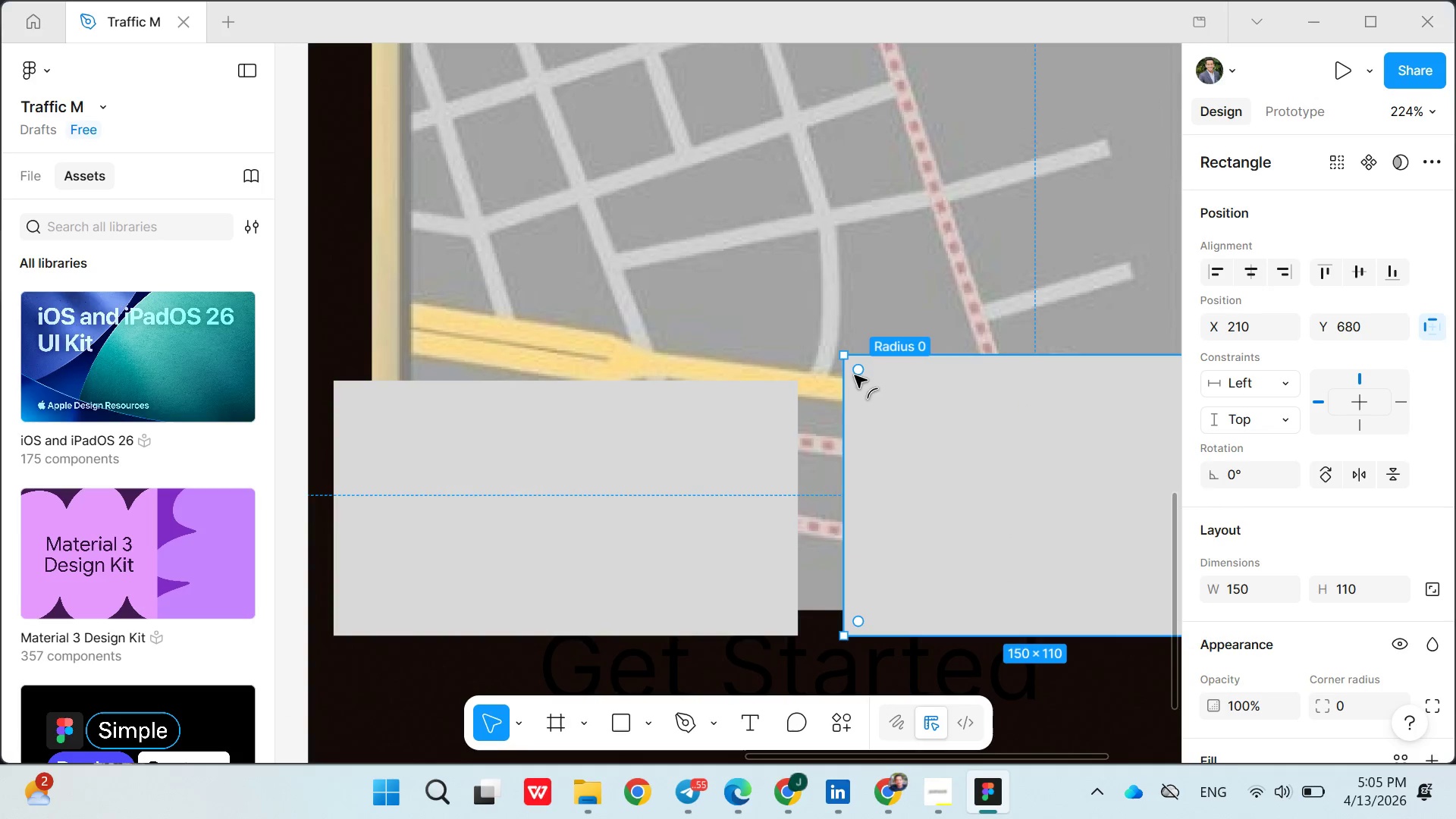 
left_click_drag(start_coordinate=[862, 378], to_coordinate=[875, 394])
 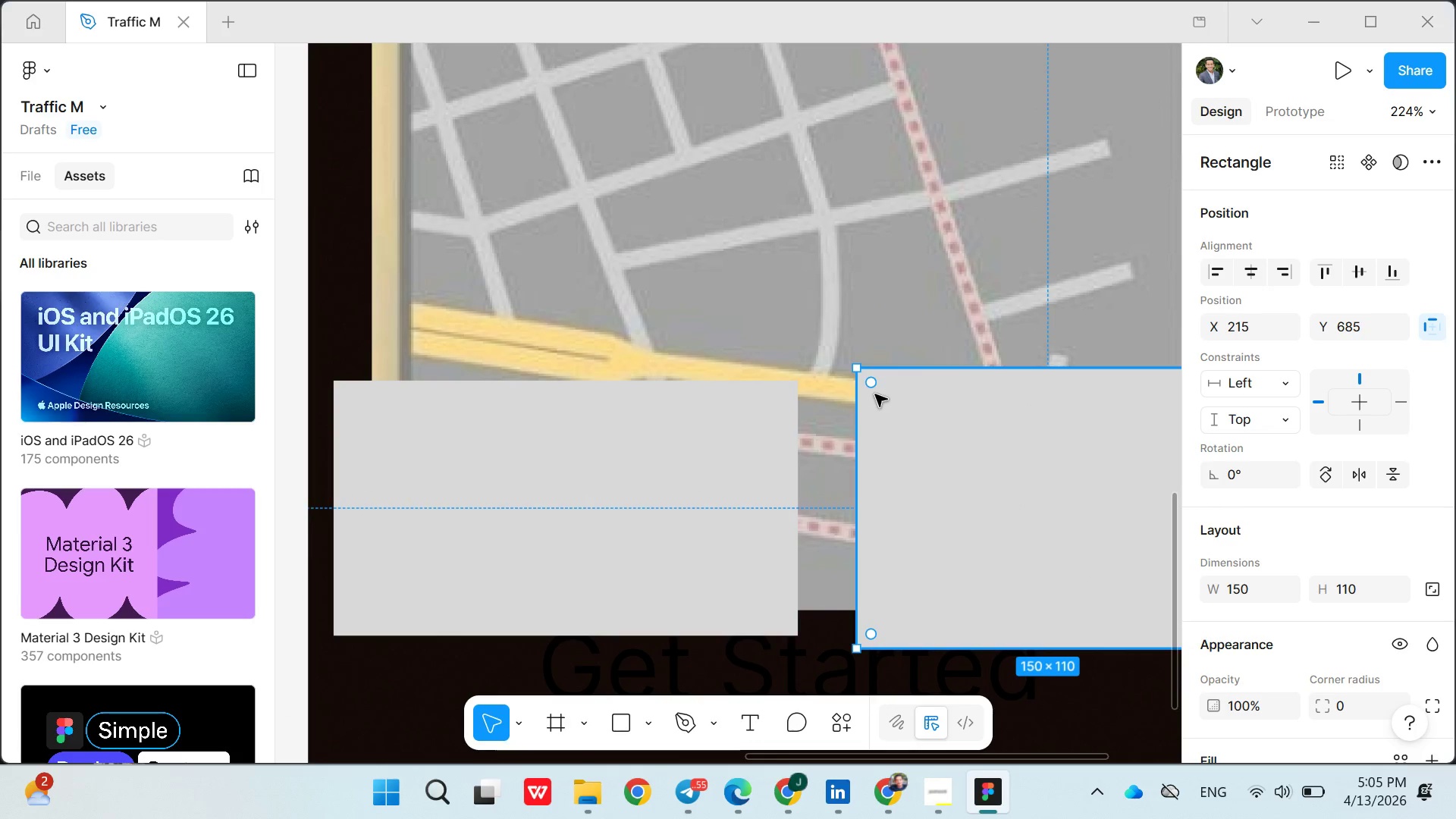 
left_click([875, 394])
 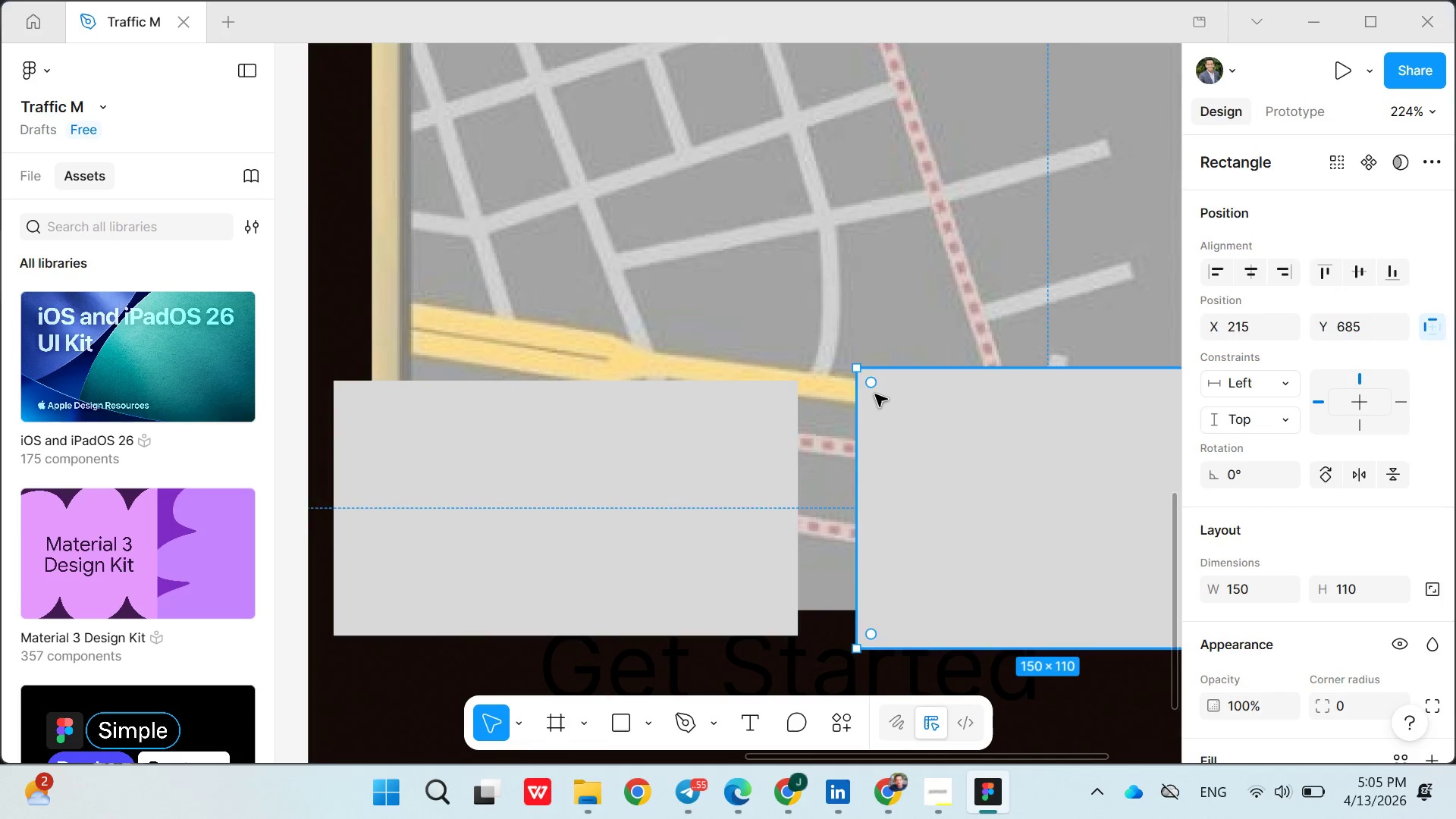 
left_click_drag(start_coordinate=[875, 394], to_coordinate=[856, 394])
 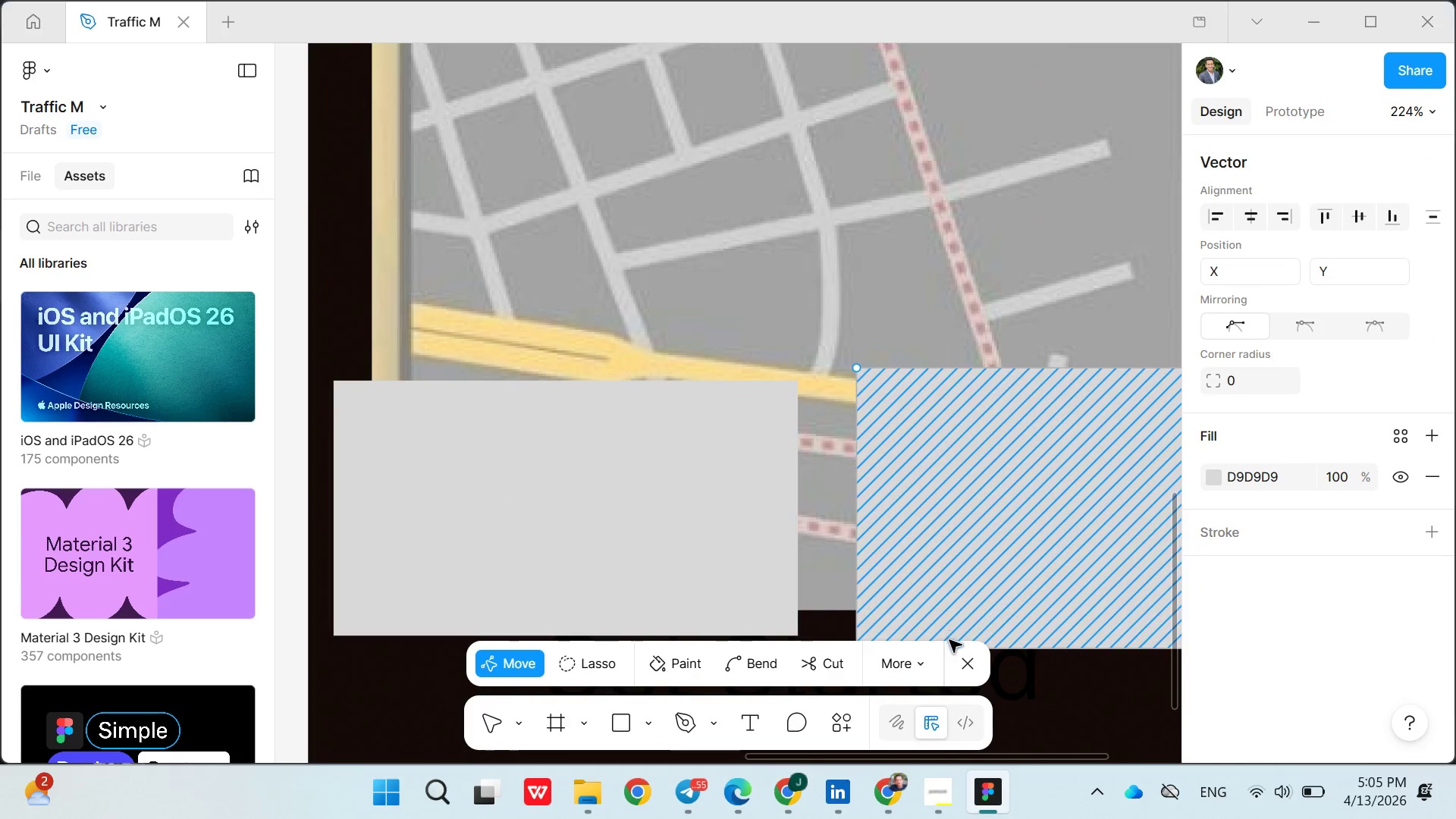 
left_click([965, 656])
 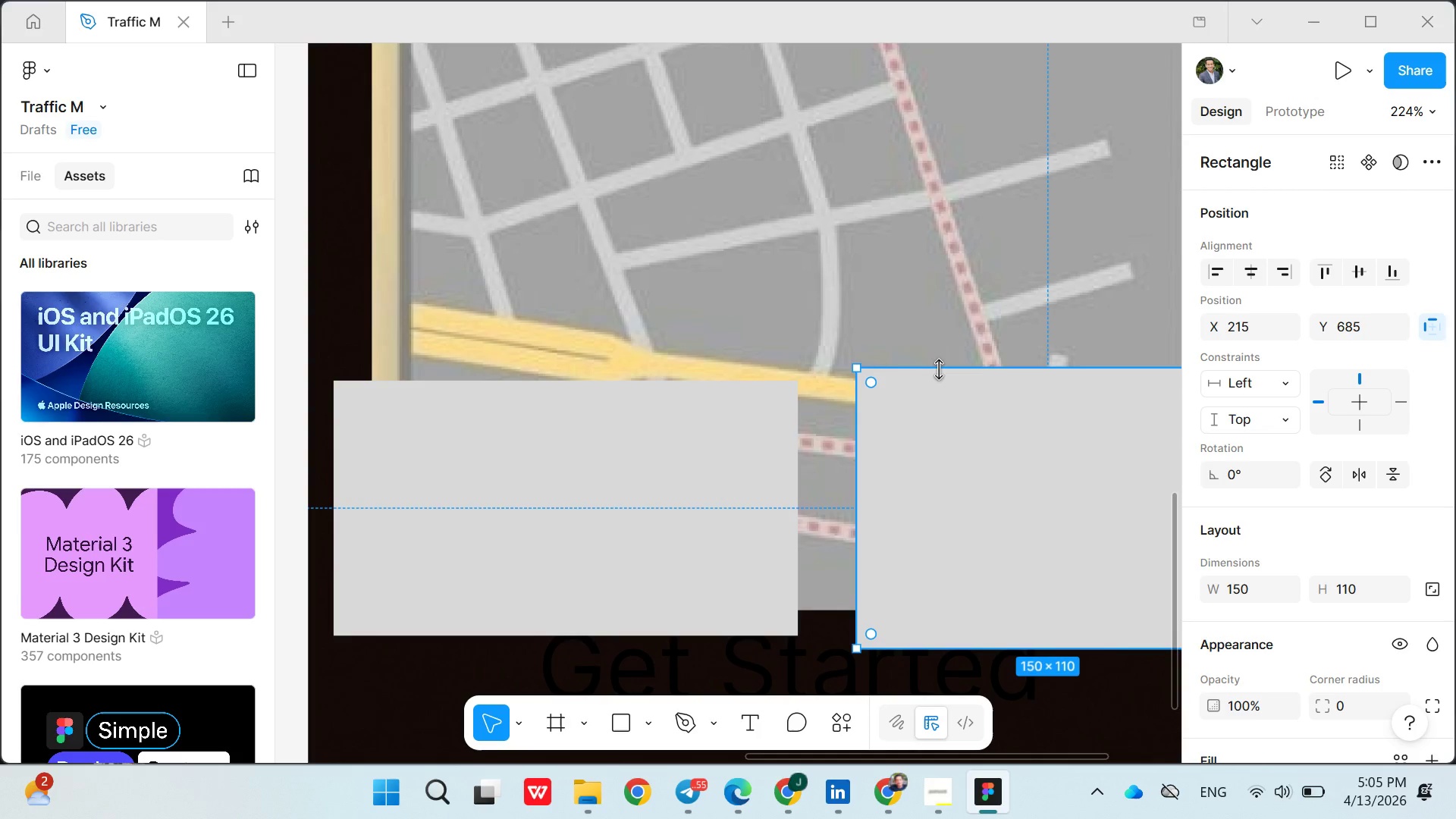 
left_click_drag(start_coordinate=[939, 369], to_coordinate=[938, 382])
 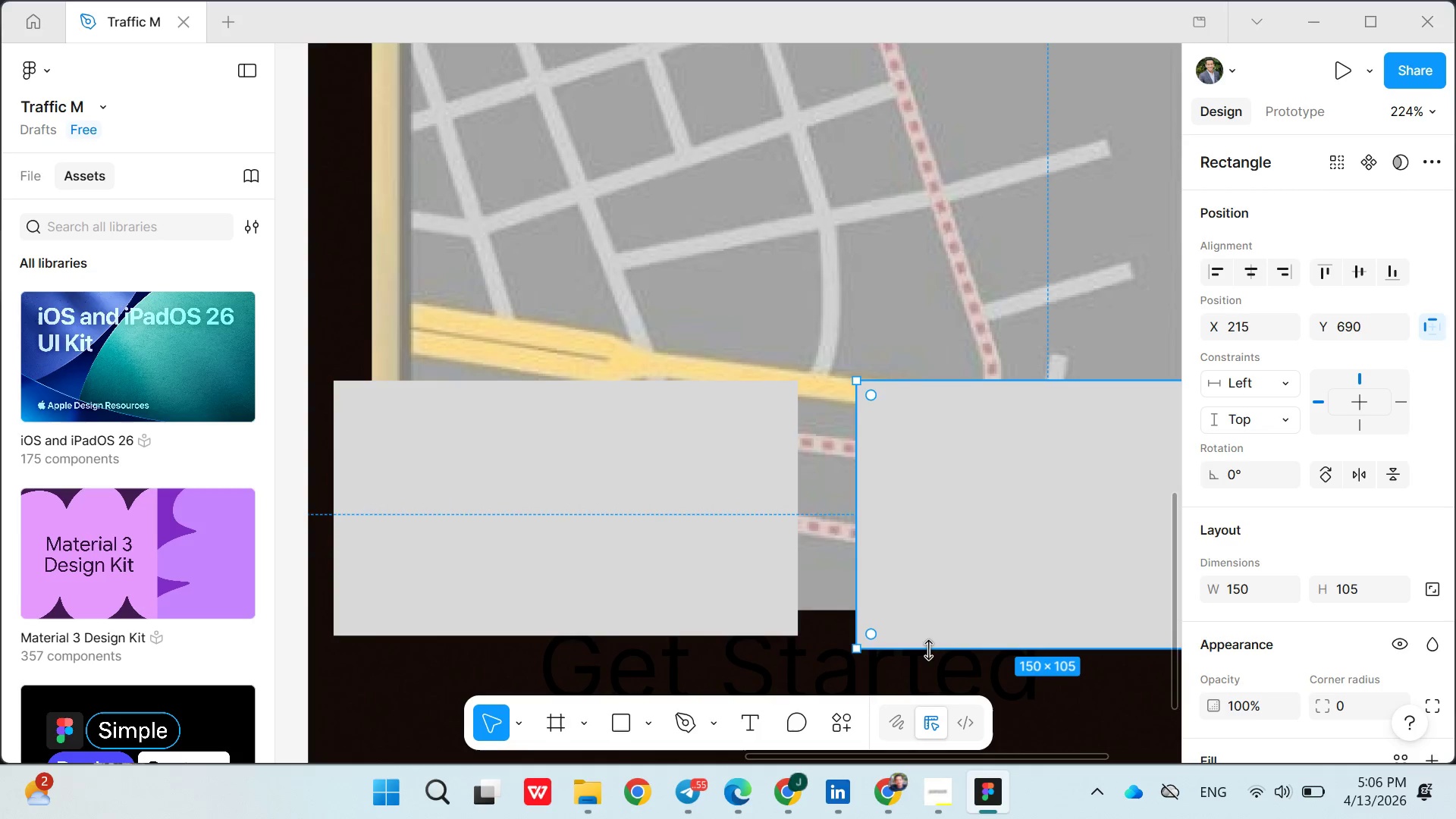 
left_click_drag(start_coordinate=[928, 650], to_coordinate=[928, 635])
 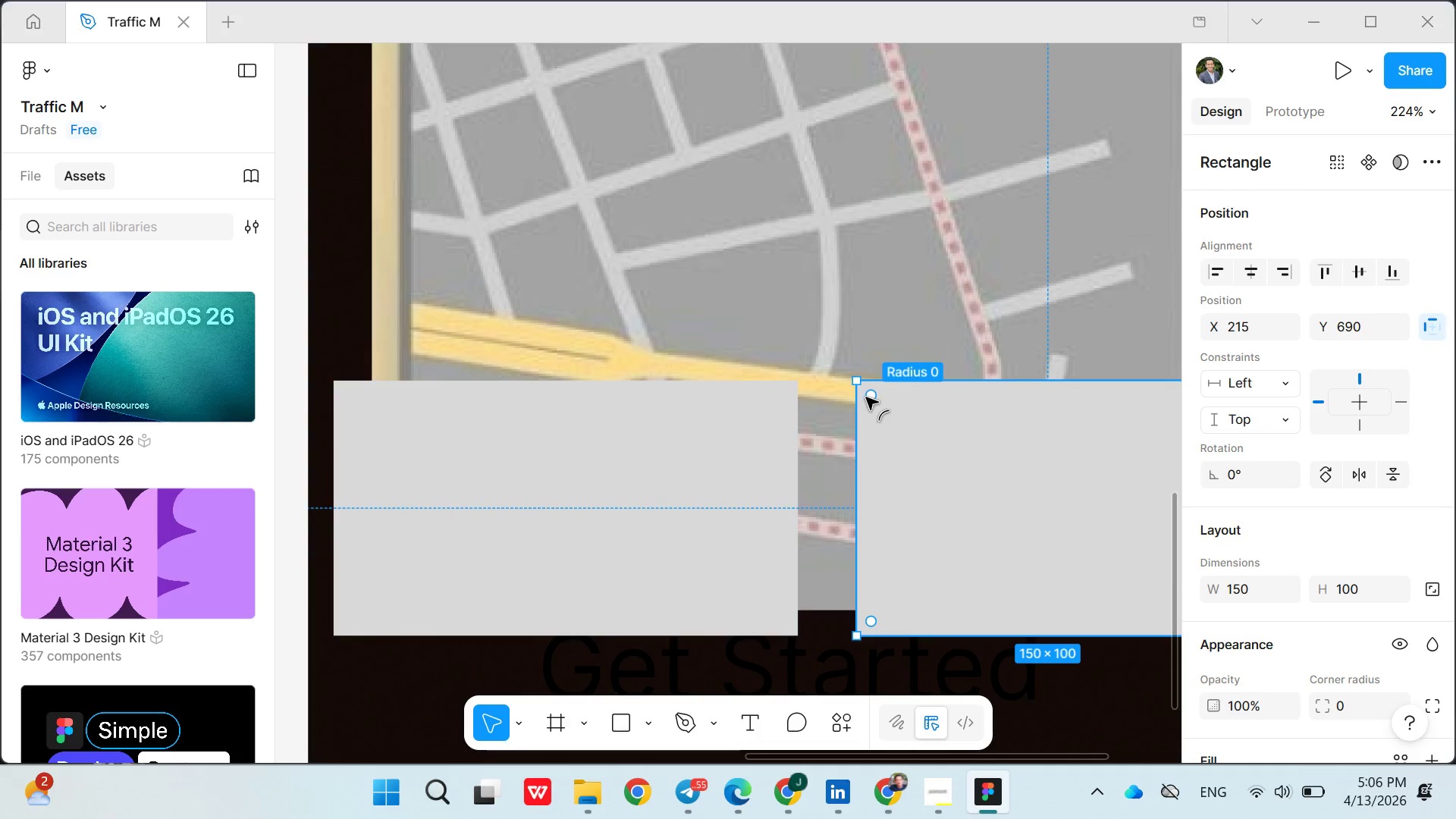 
left_click_drag(start_coordinate=[866, 397], to_coordinate=[891, 424])
 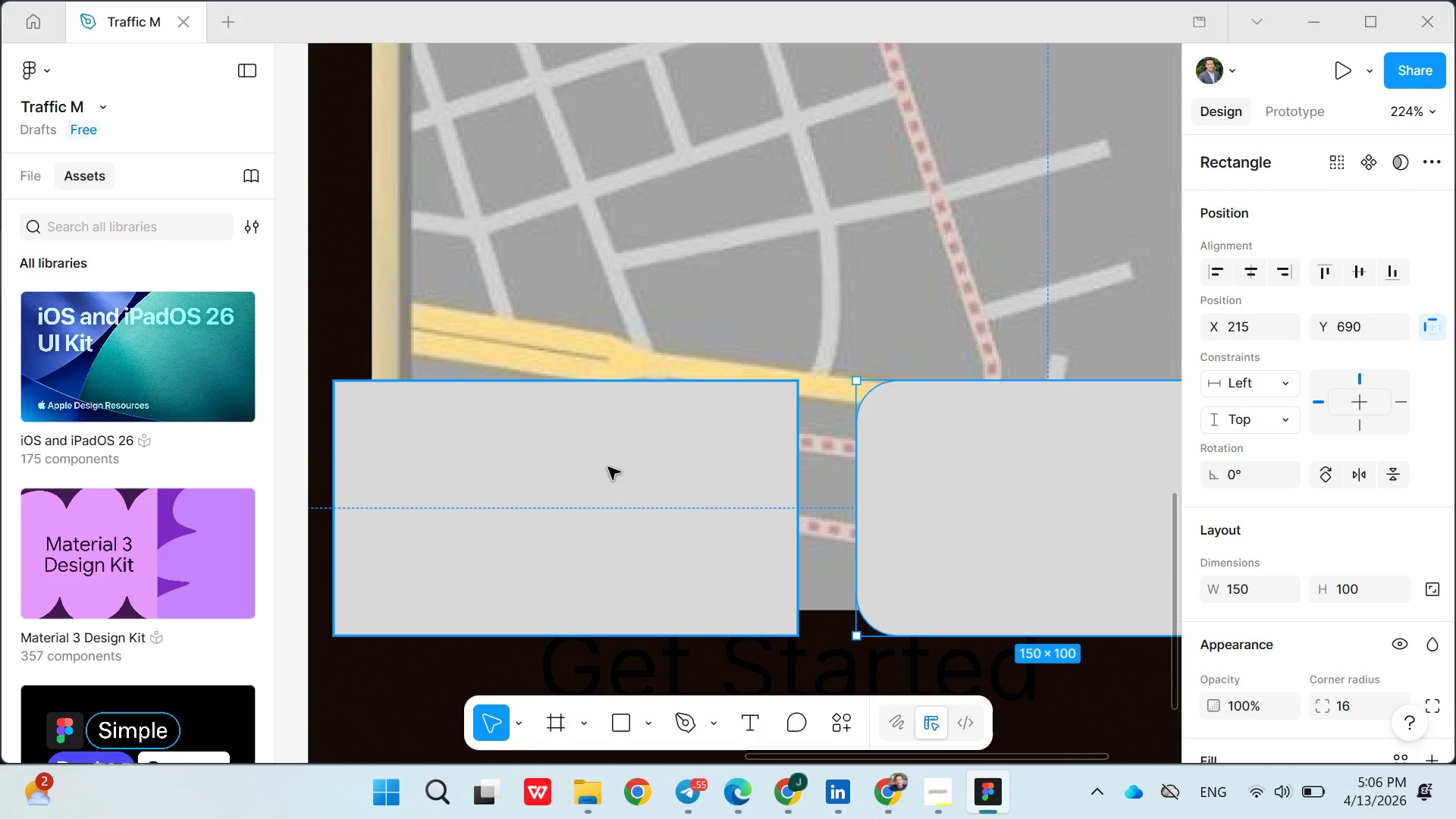 
left_click([608, 467])
 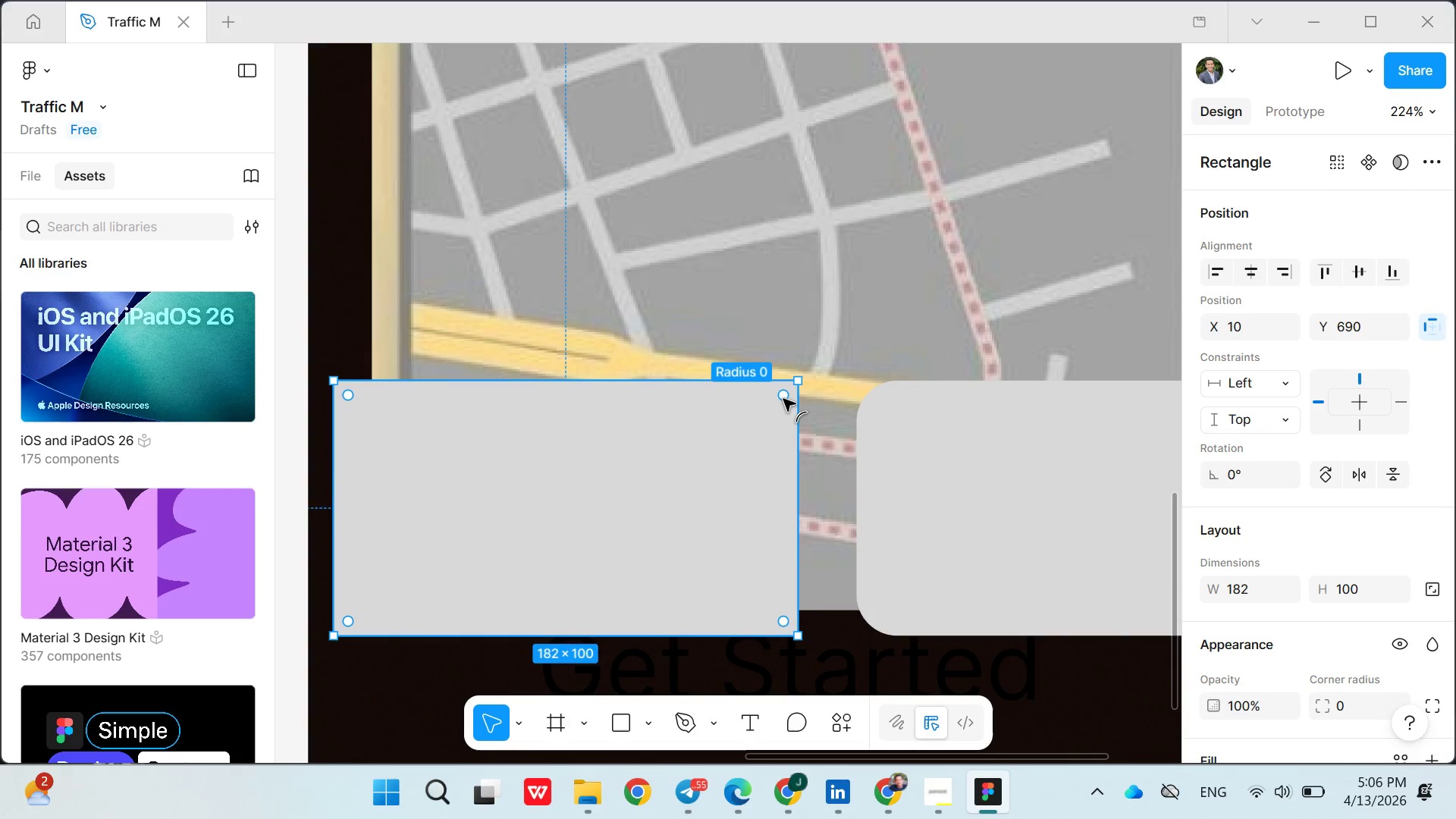 
left_click_drag(start_coordinate=[783, 399], to_coordinate=[755, 423])
 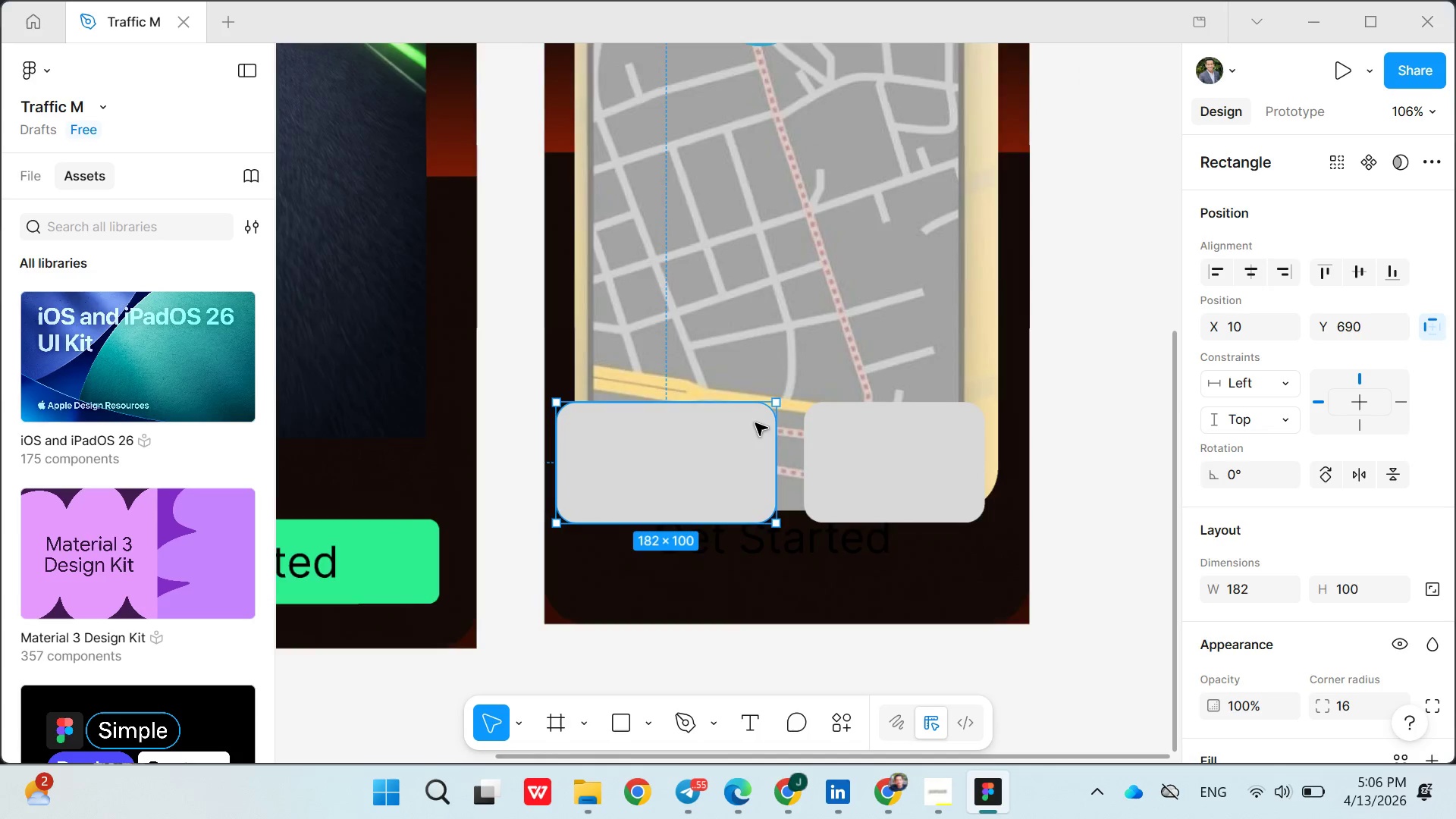 
left_click([708, 470])
 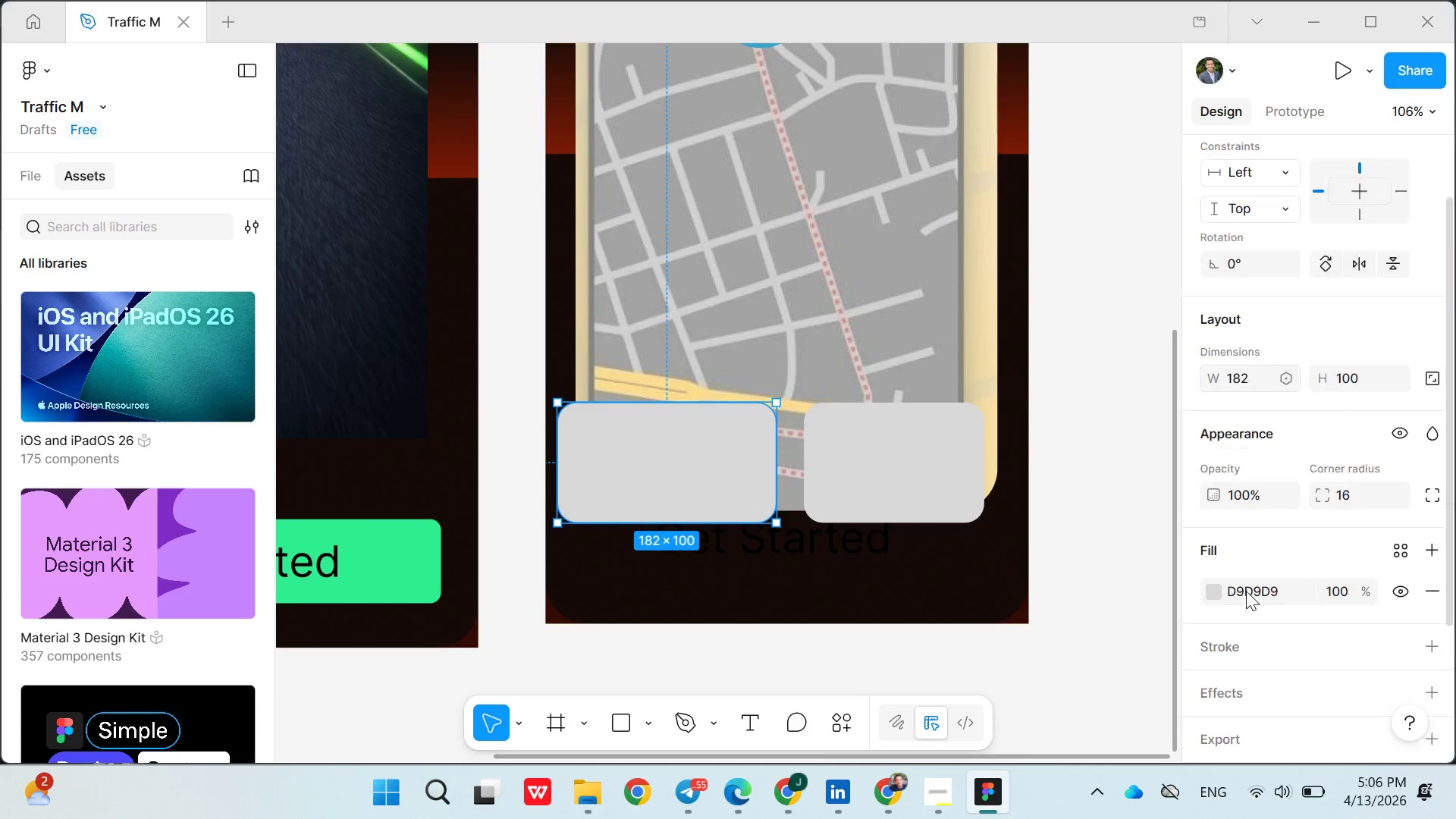 
left_click([1215, 537])
 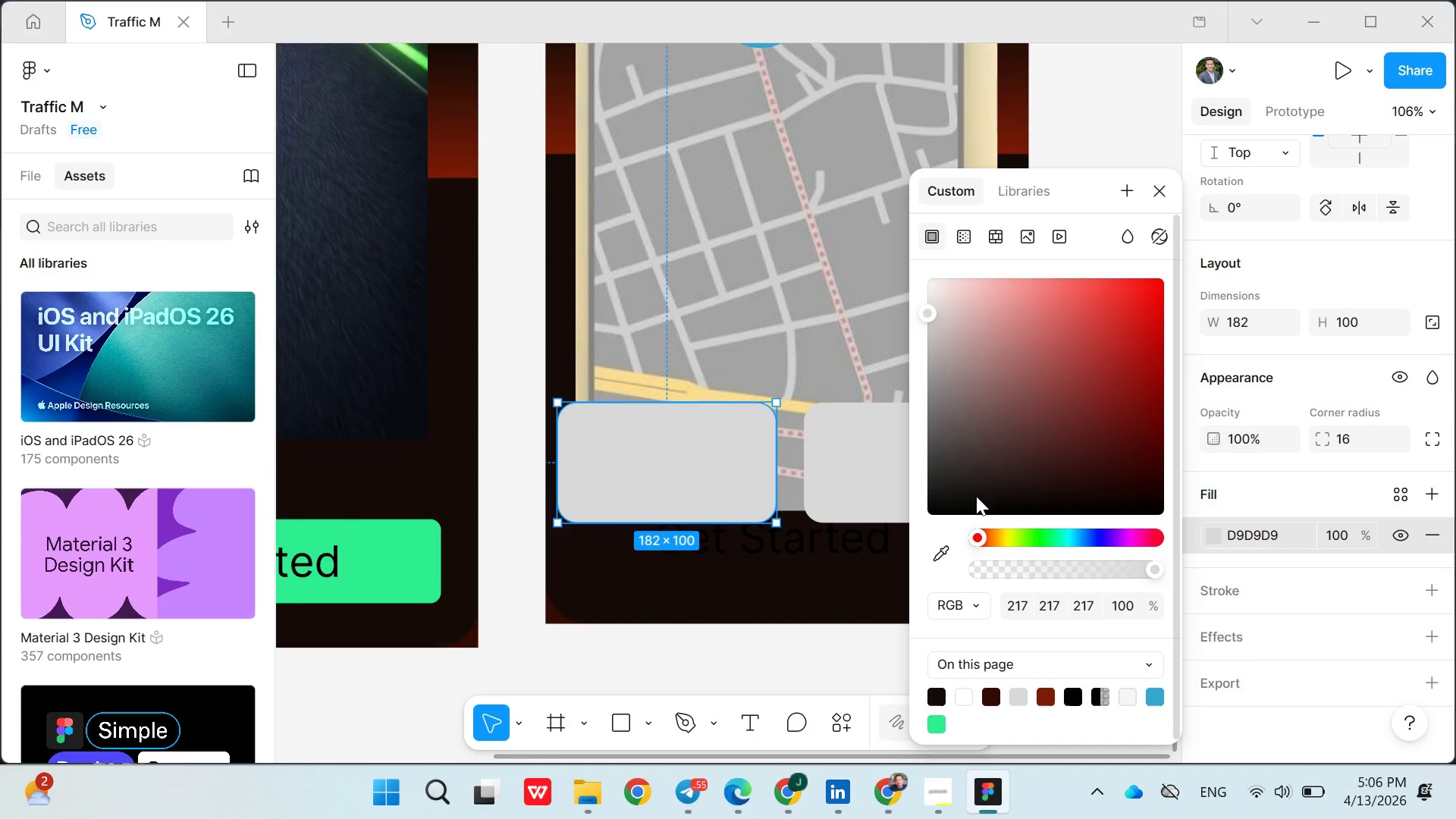 
left_click([1034, 509])
 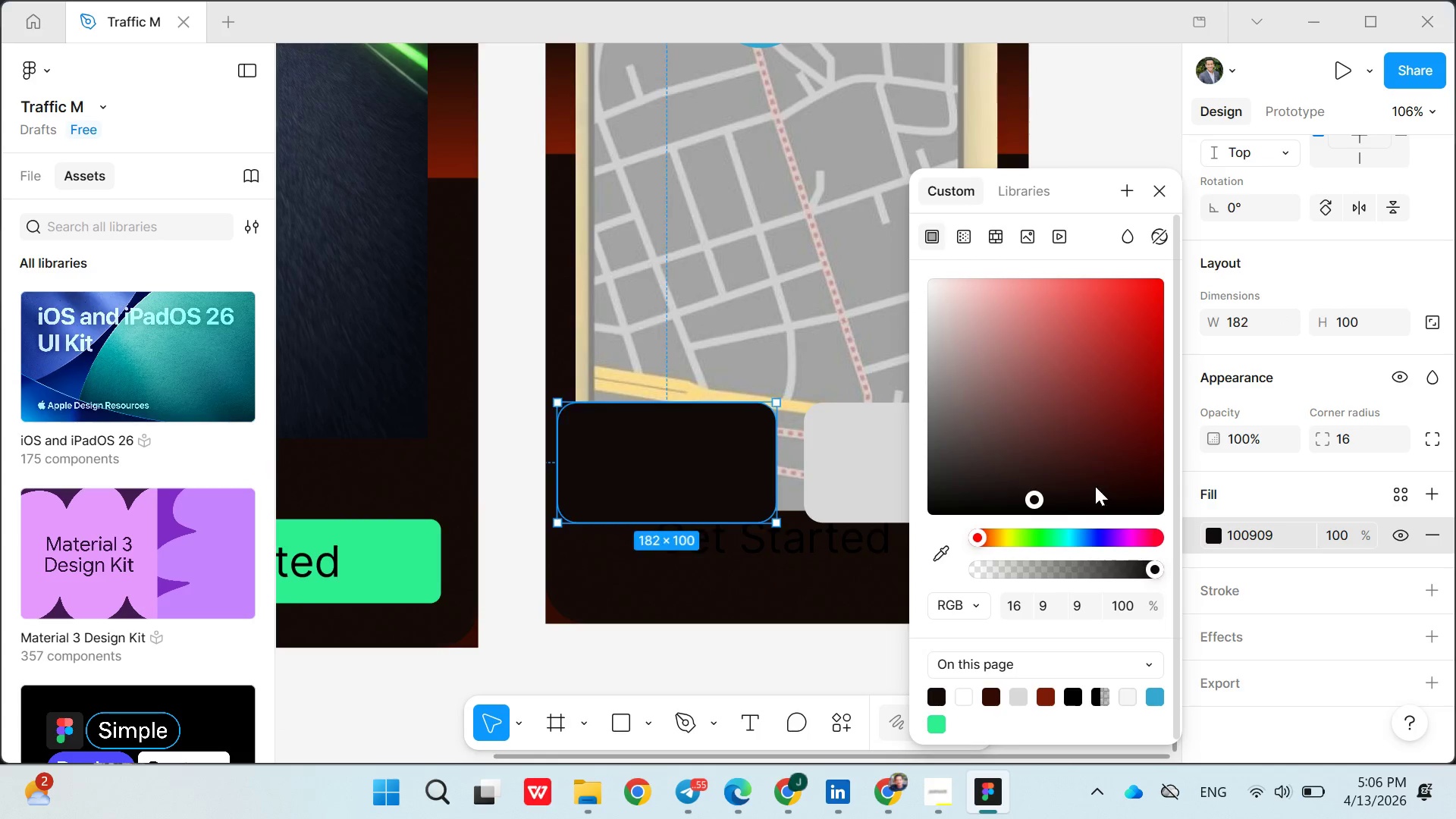 
left_click([1078, 474])
 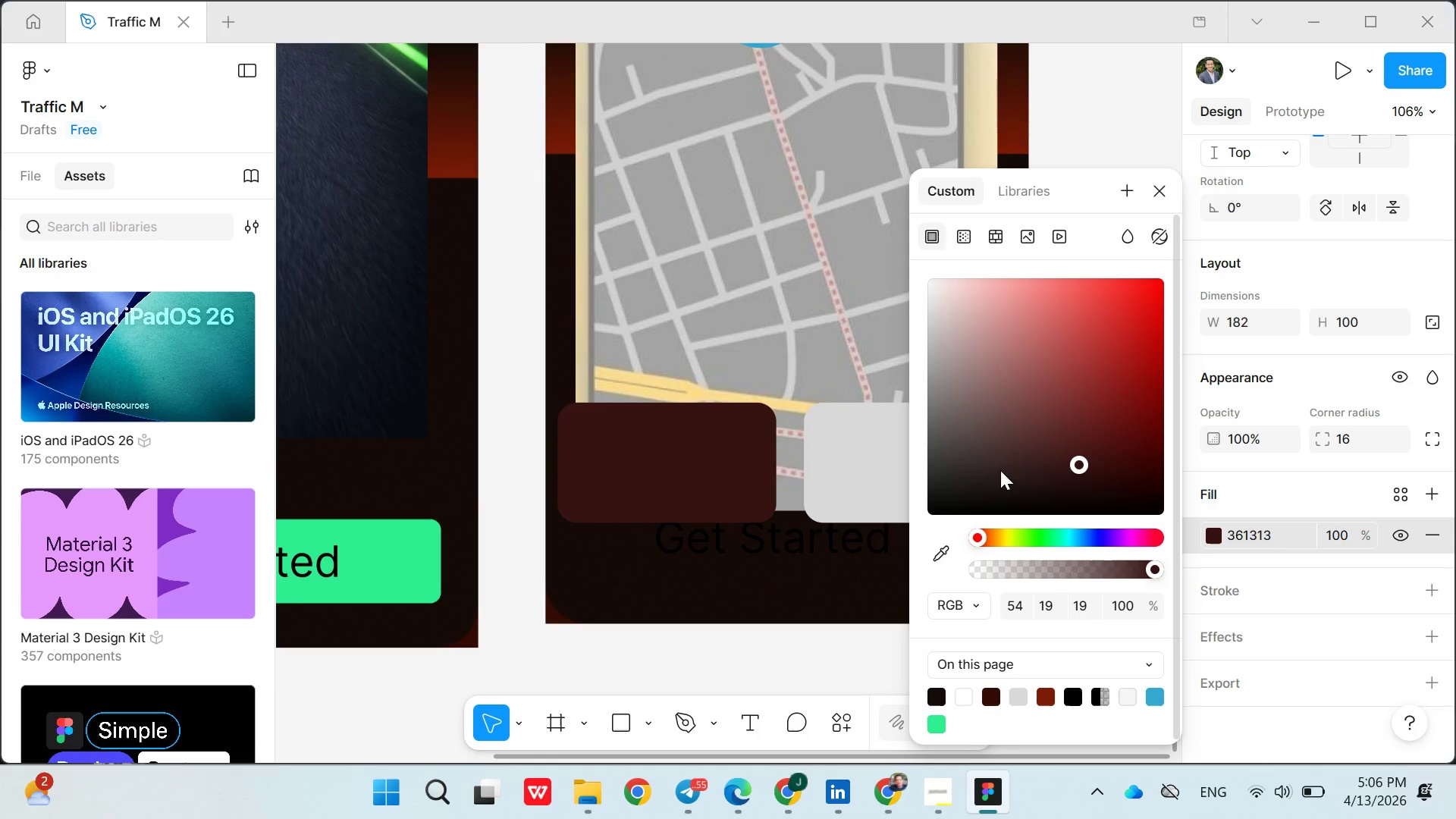 
left_click([972, 472])
 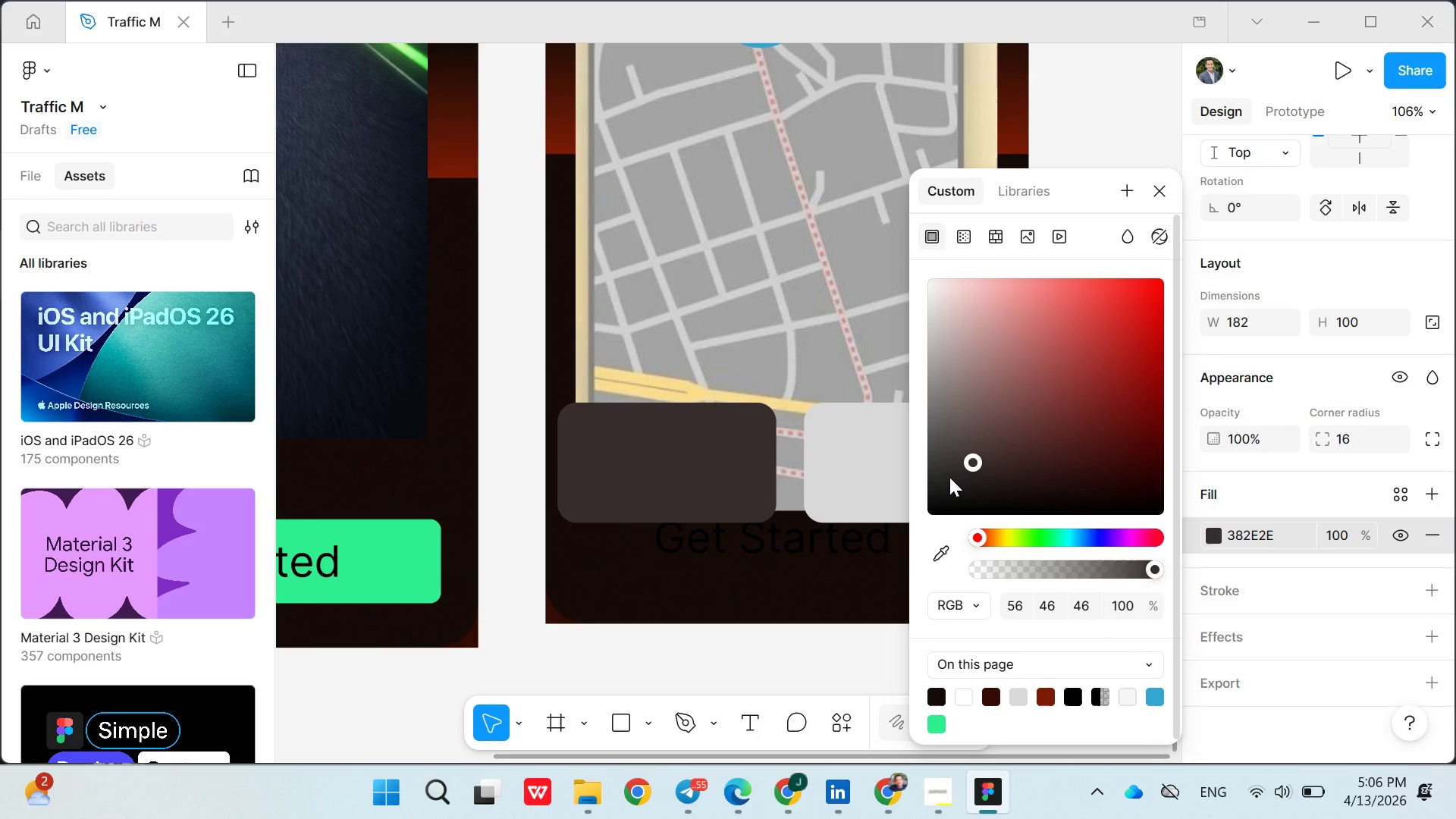 
left_click([949, 477])
 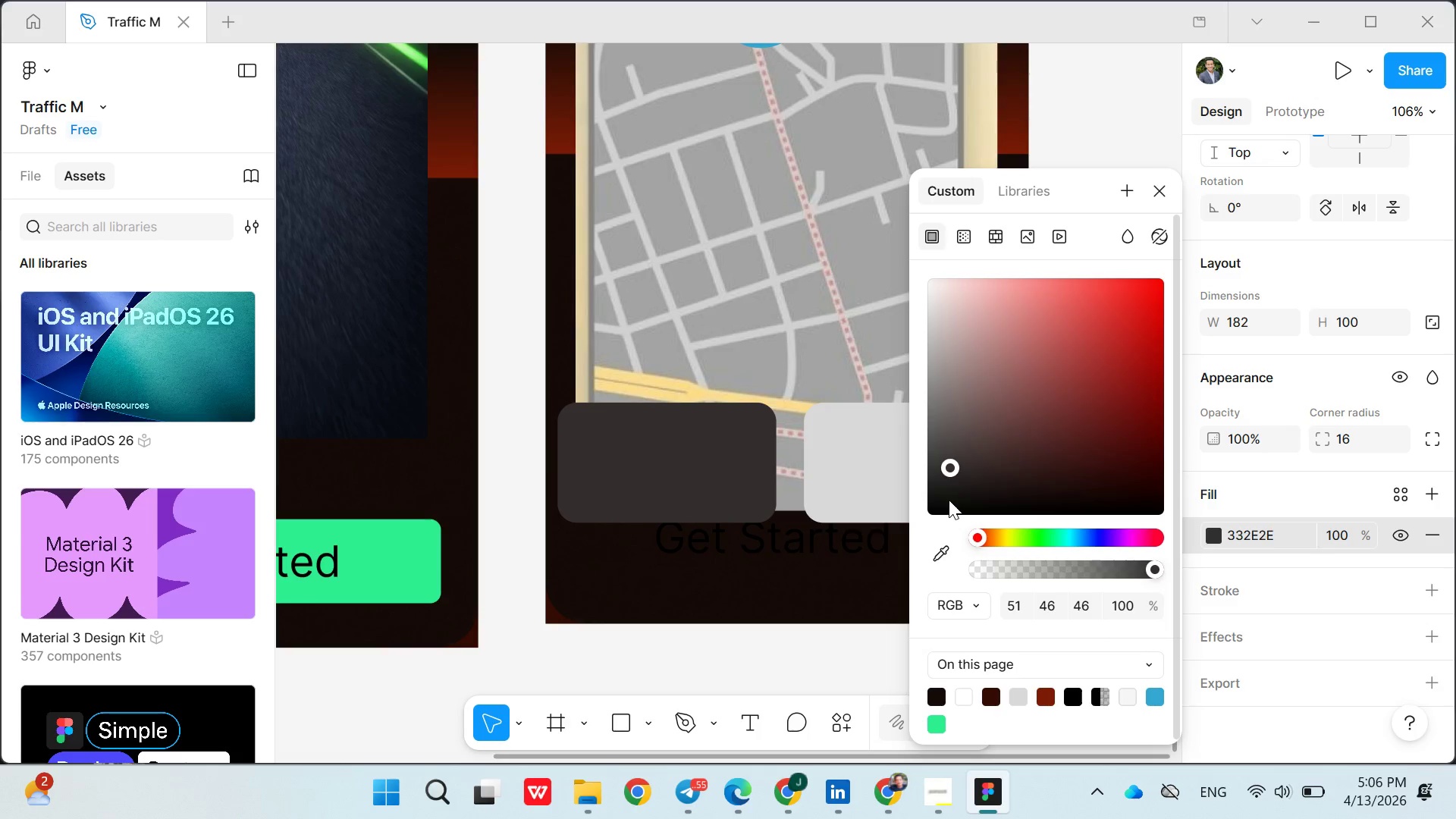 
left_click([949, 500])
 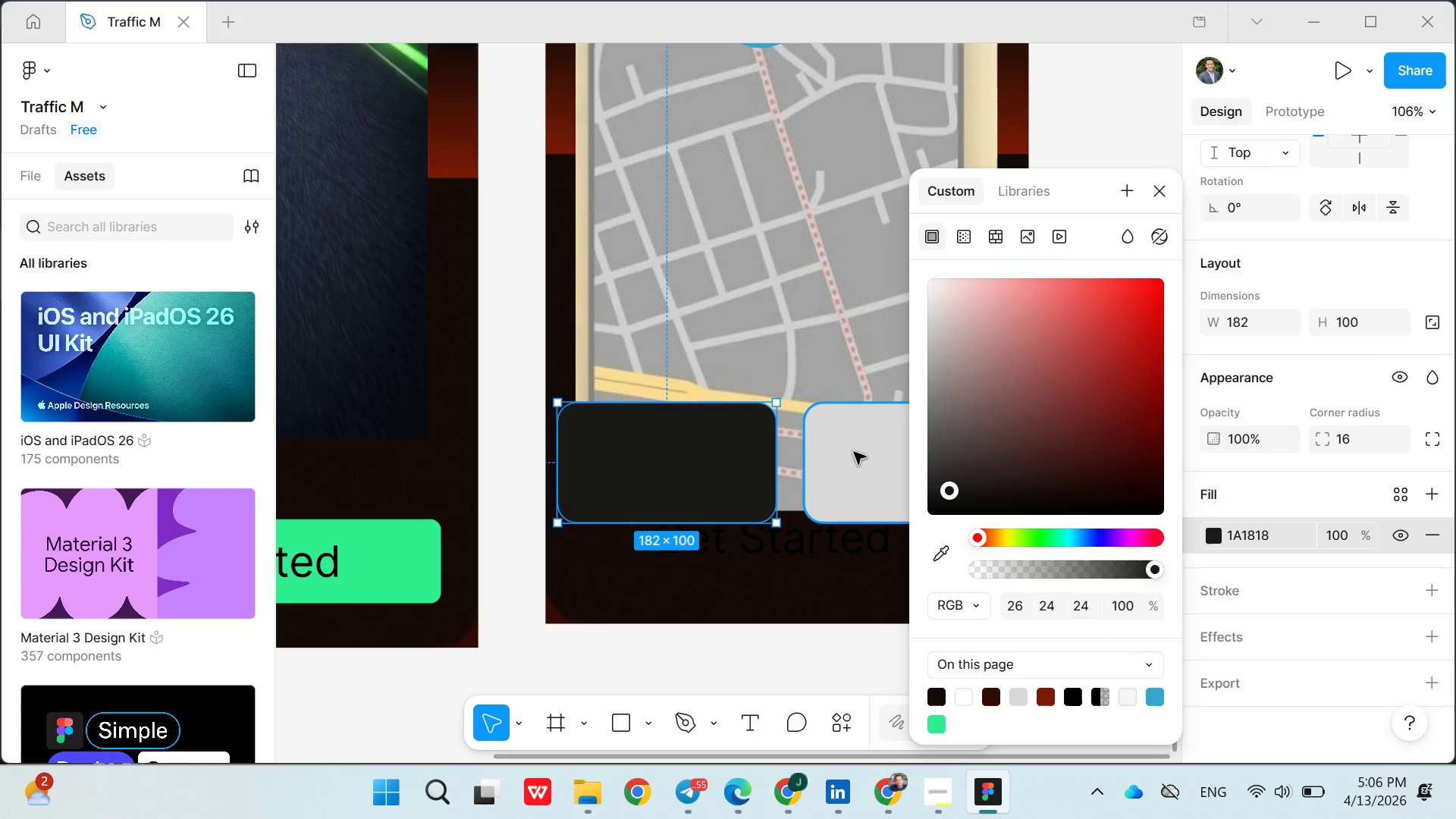 
left_click([854, 452])
 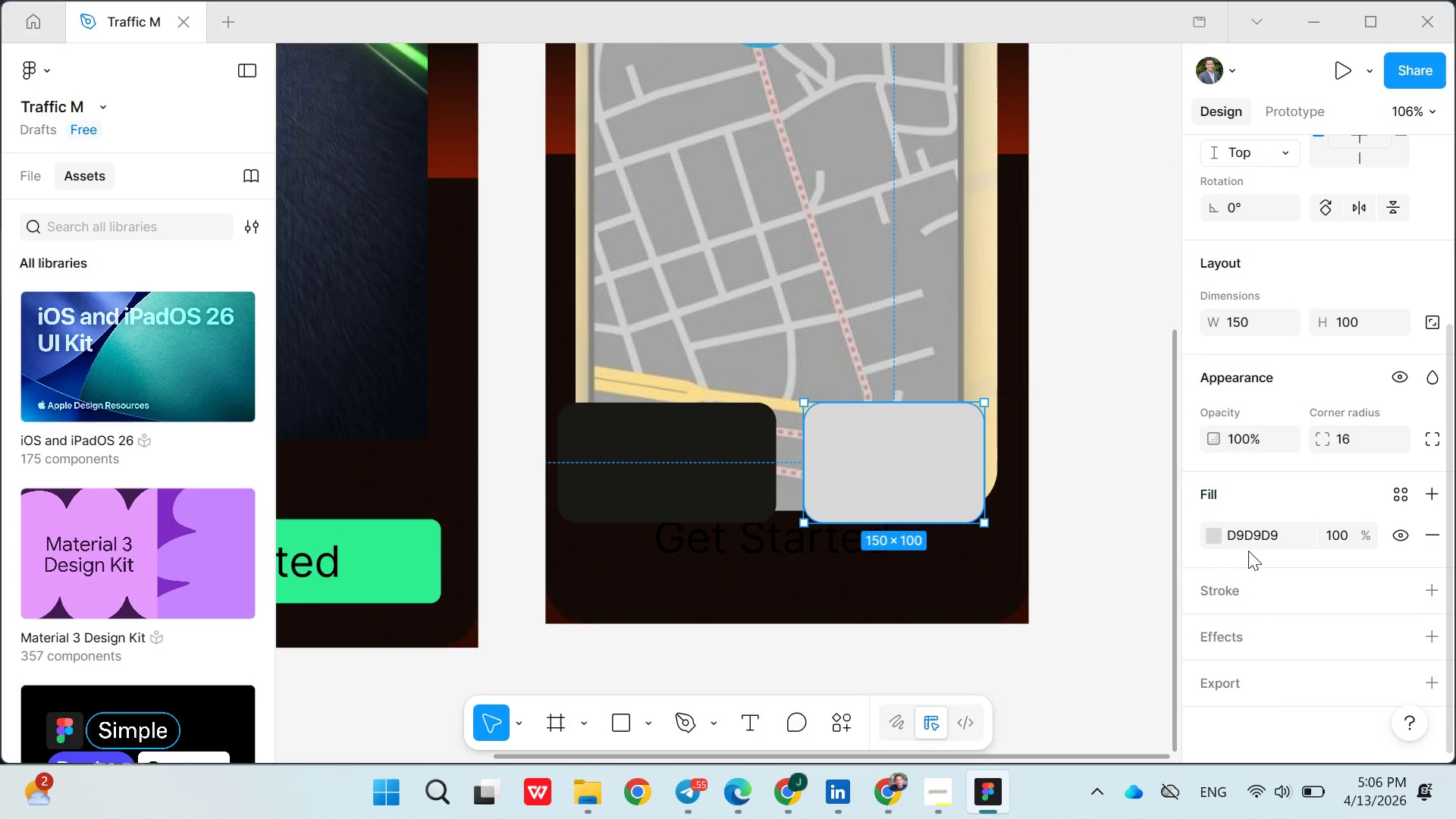 
left_click([1215, 538])
 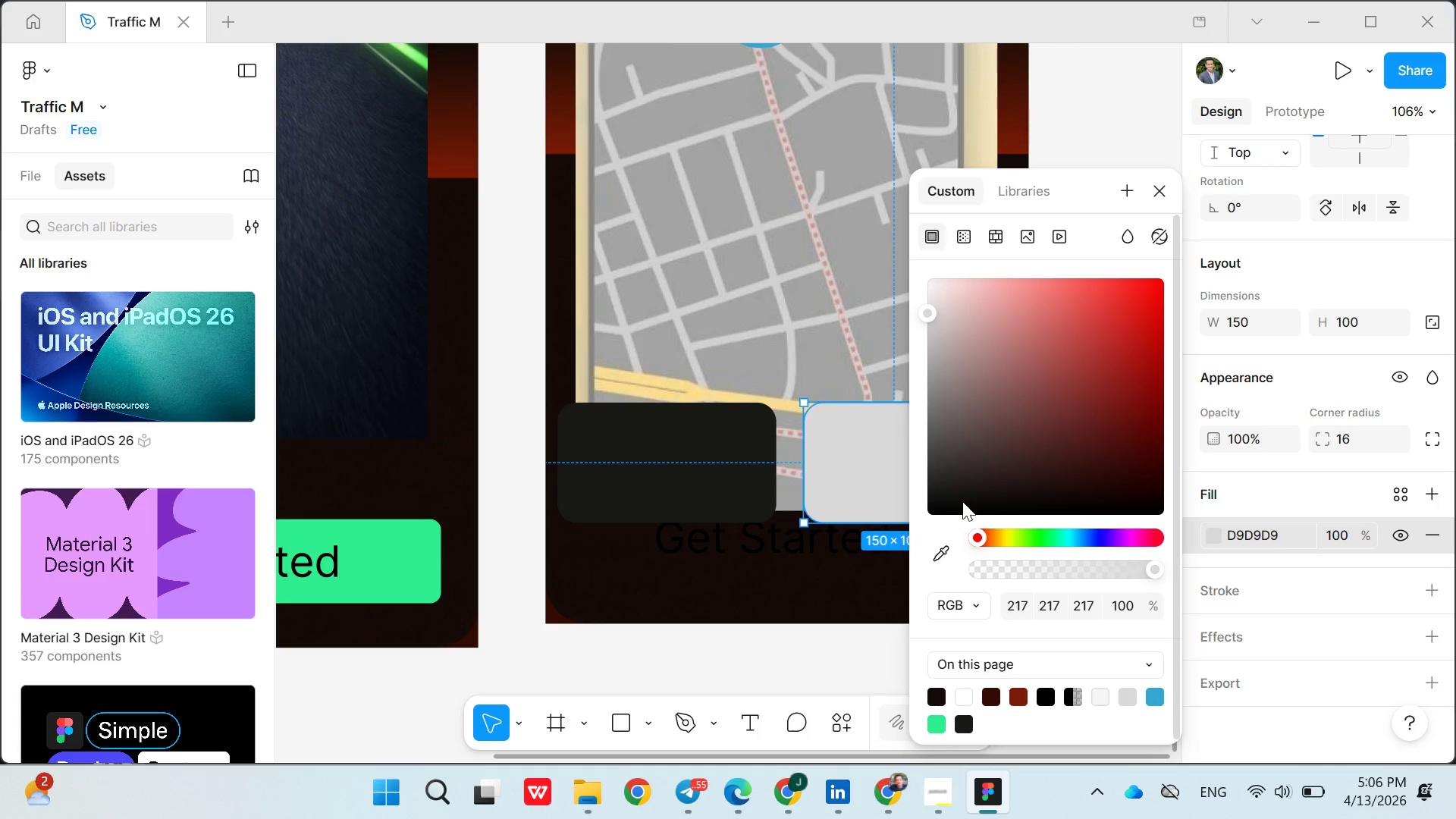 
left_click([945, 498])
 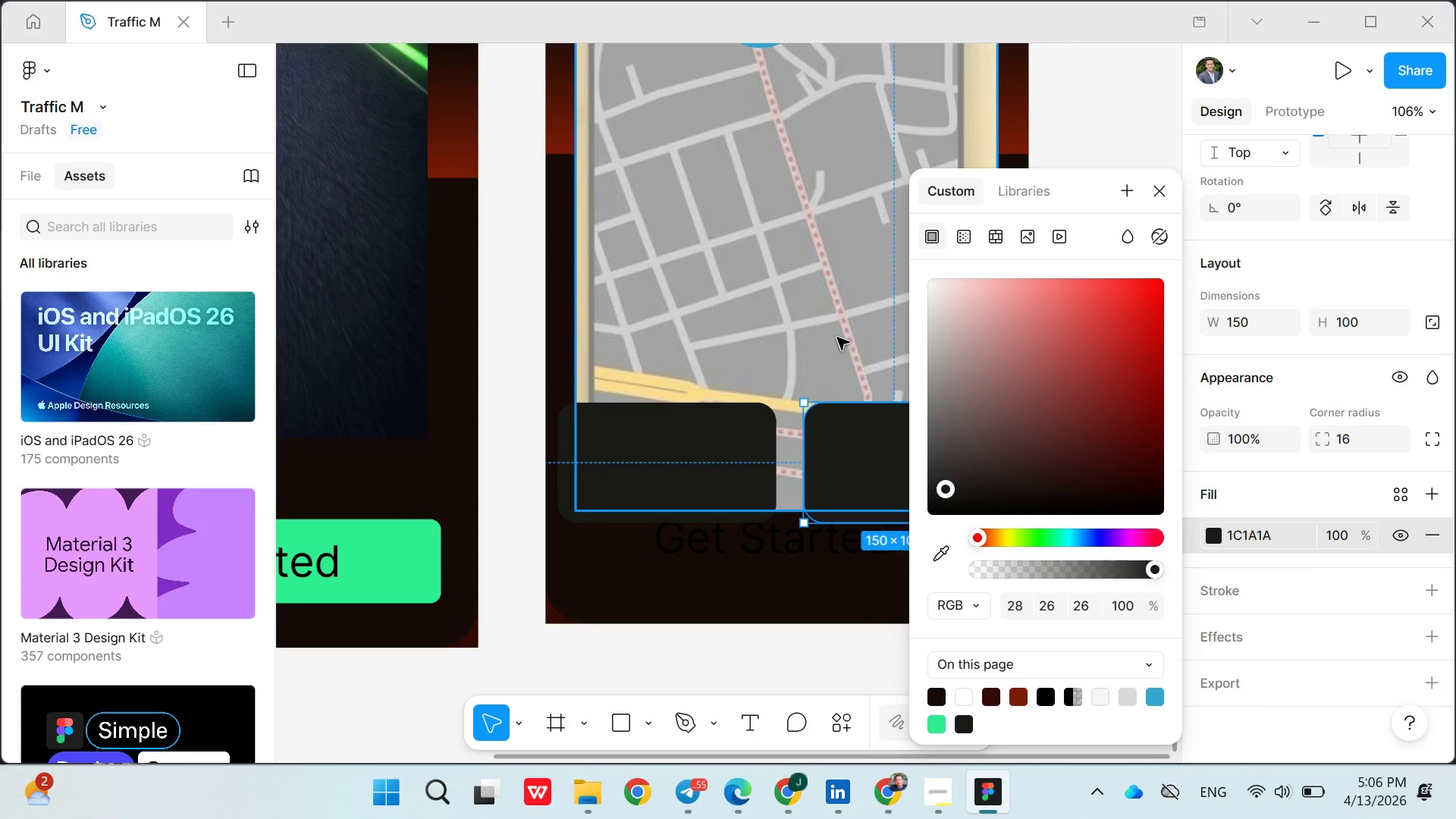 
left_click([837, 337])
 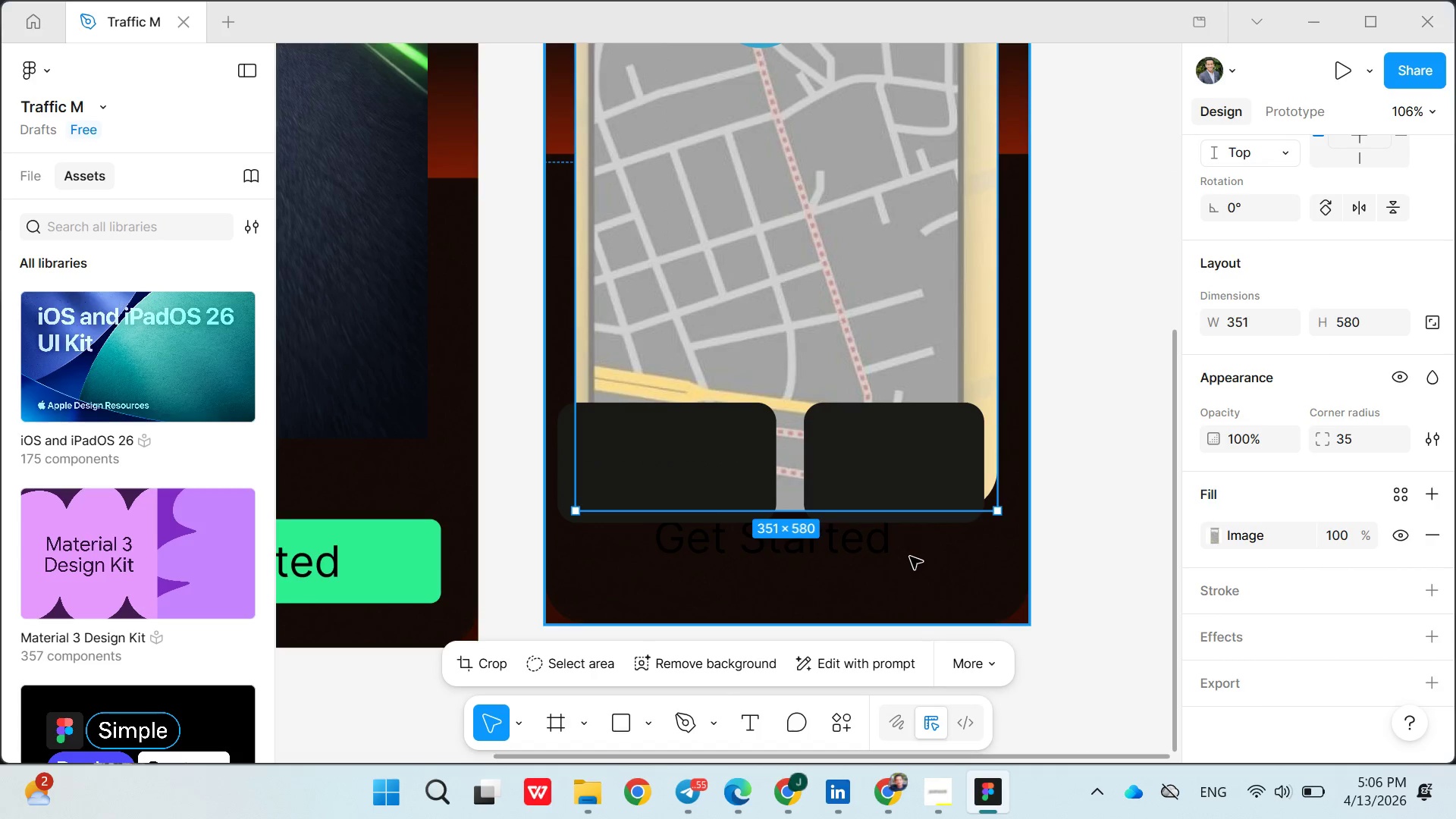 
left_click([910, 557])
 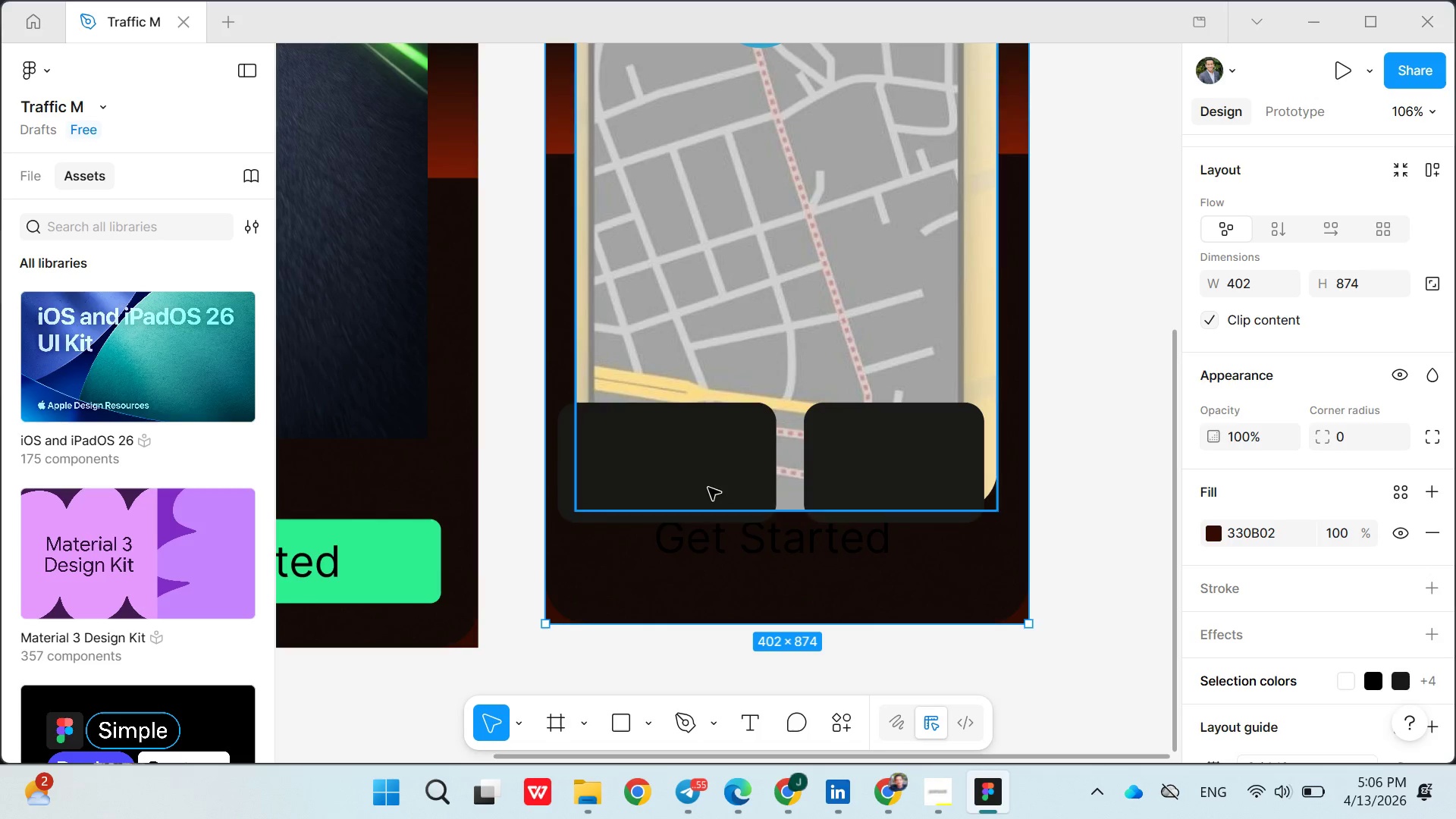 
left_click([656, 476])
 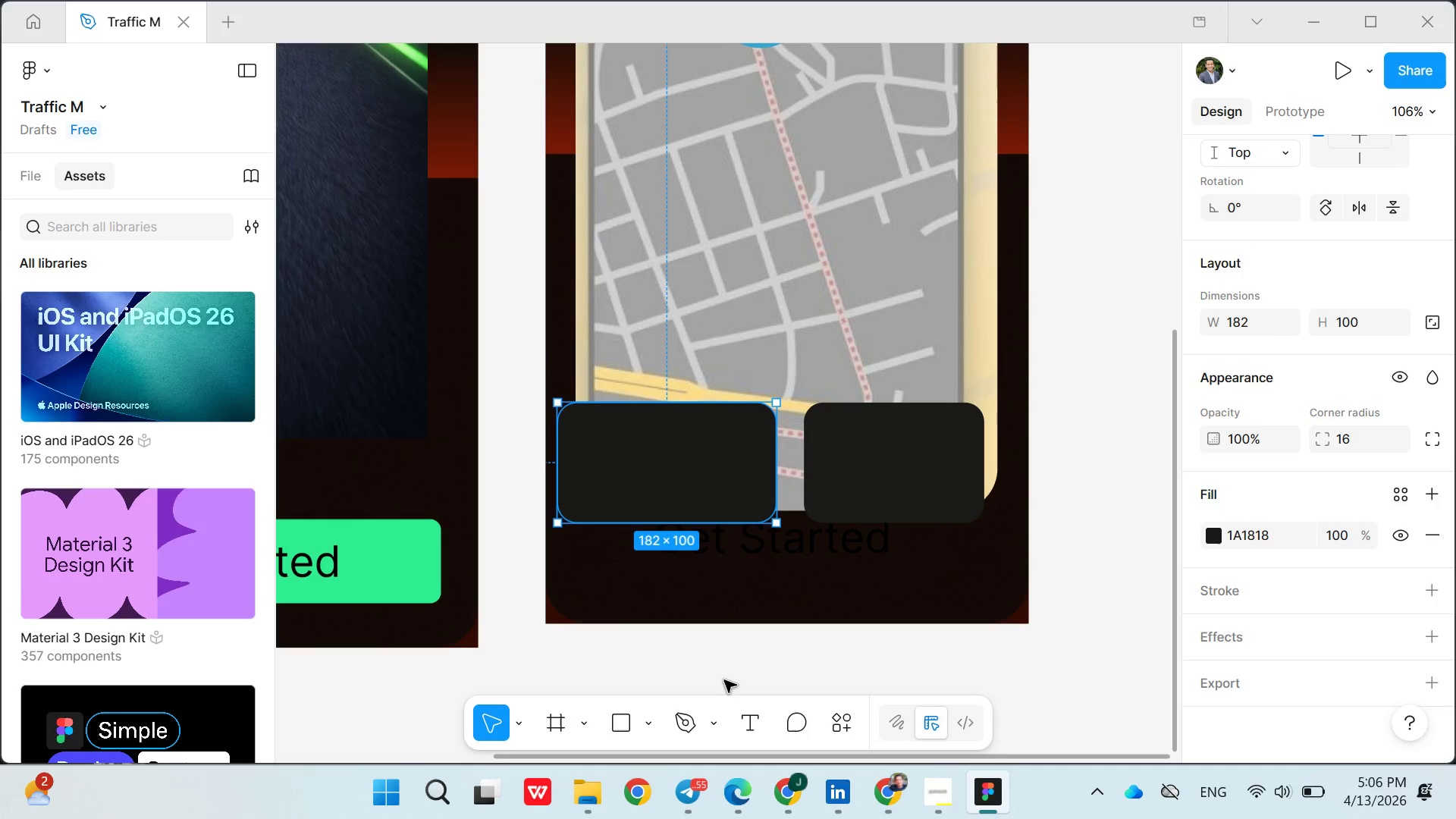 
left_click([745, 717])
 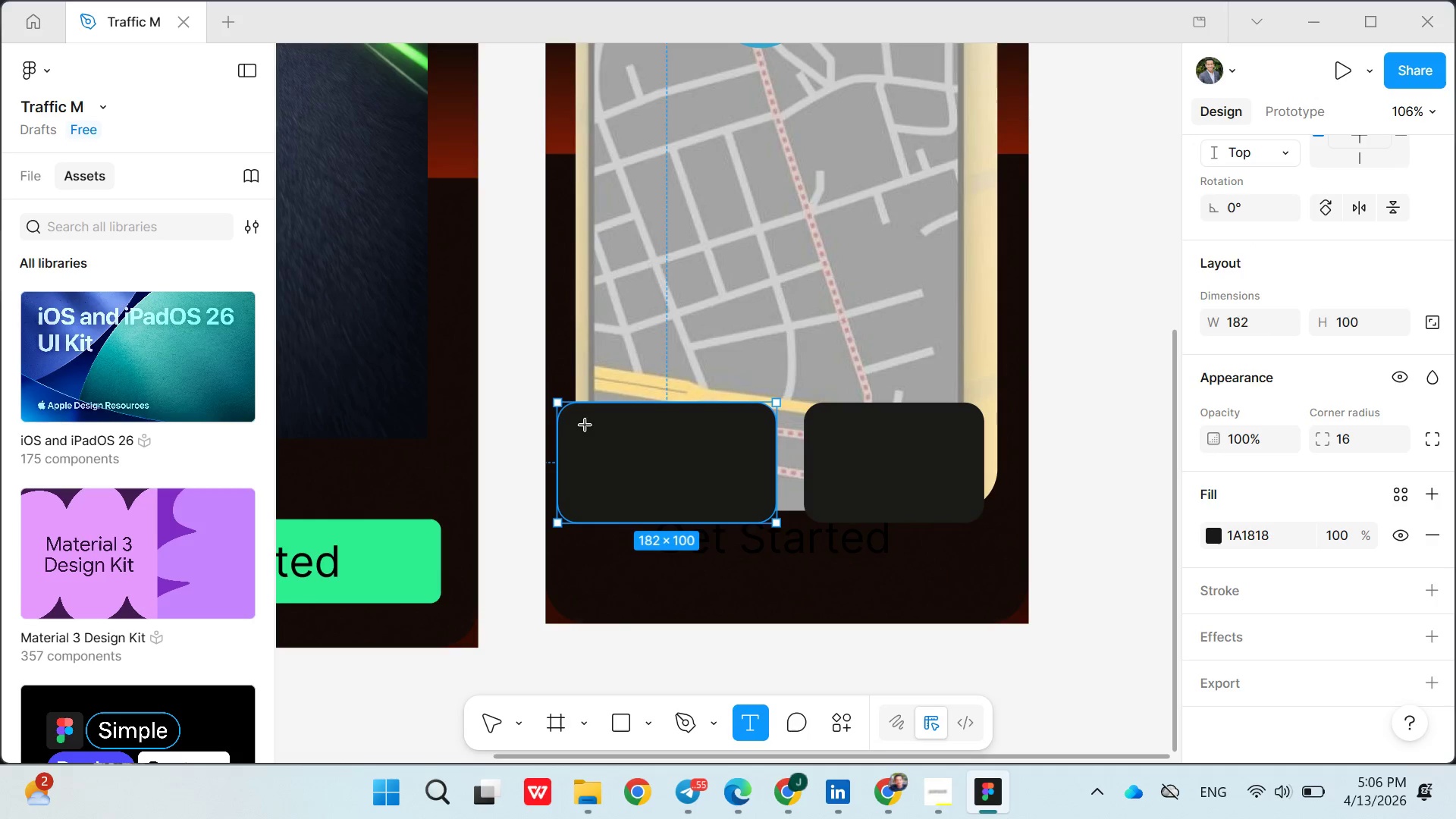 
left_click([585, 430])
 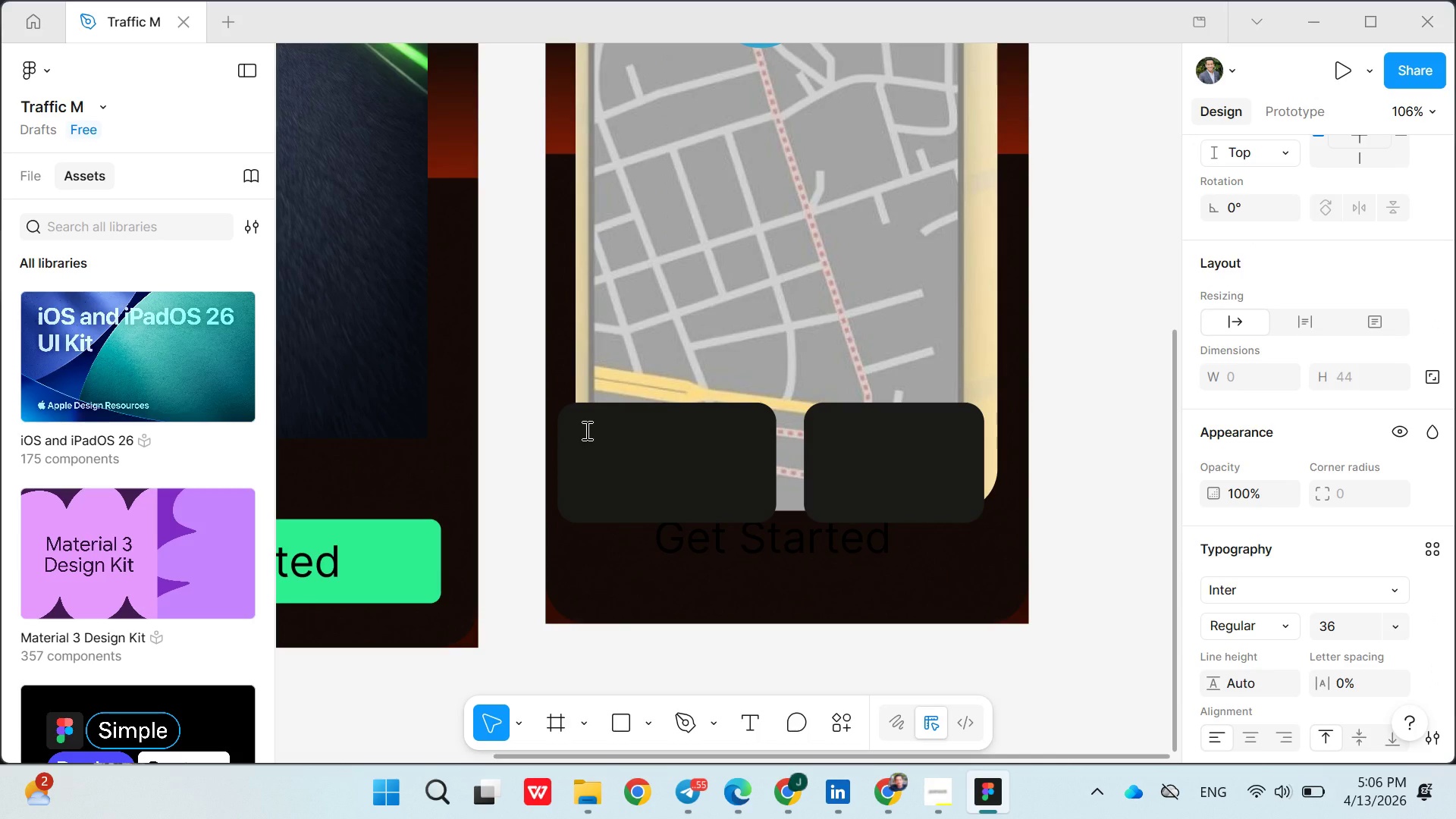 
wait(5.02)
 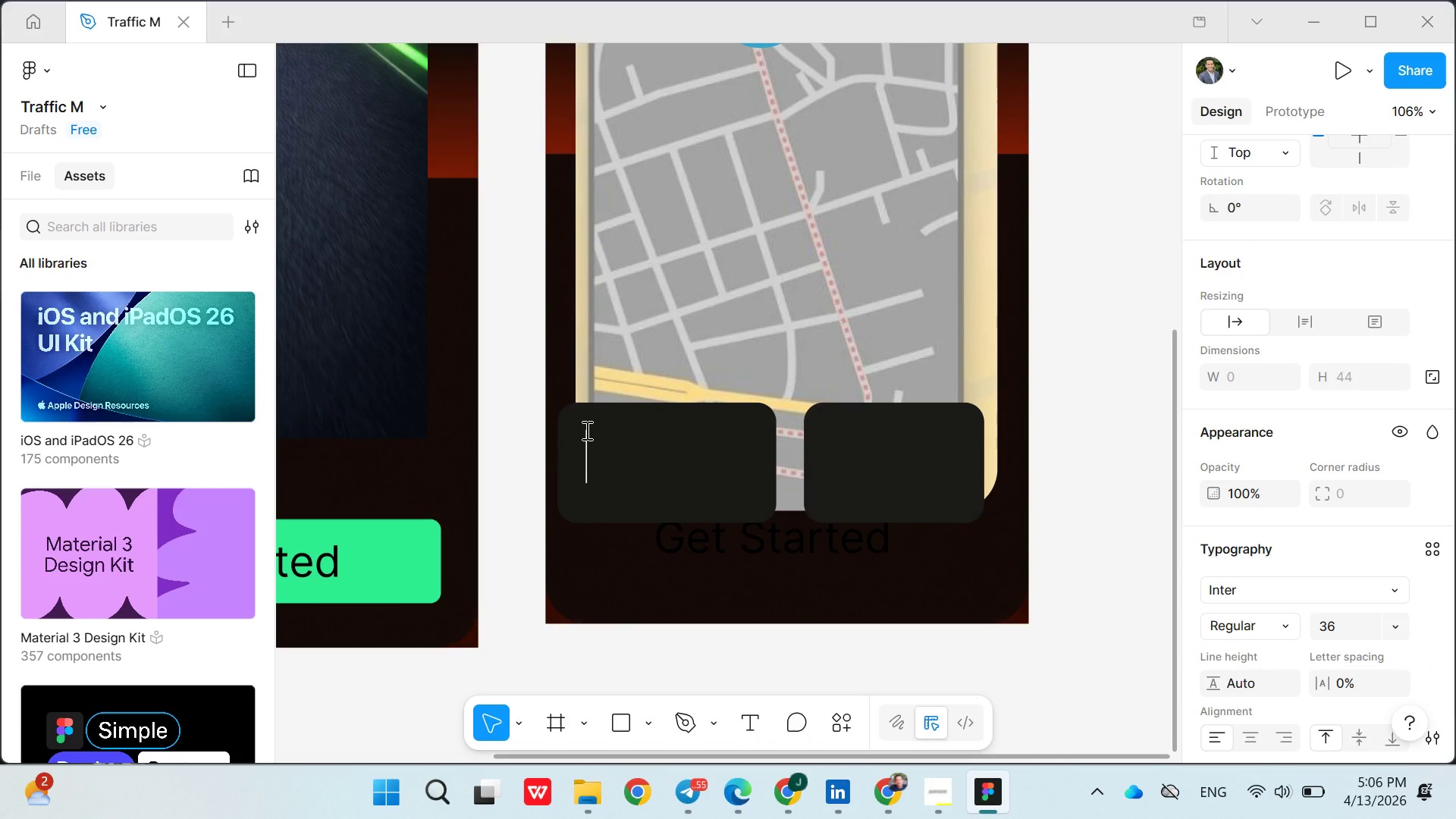 
type(Report )
 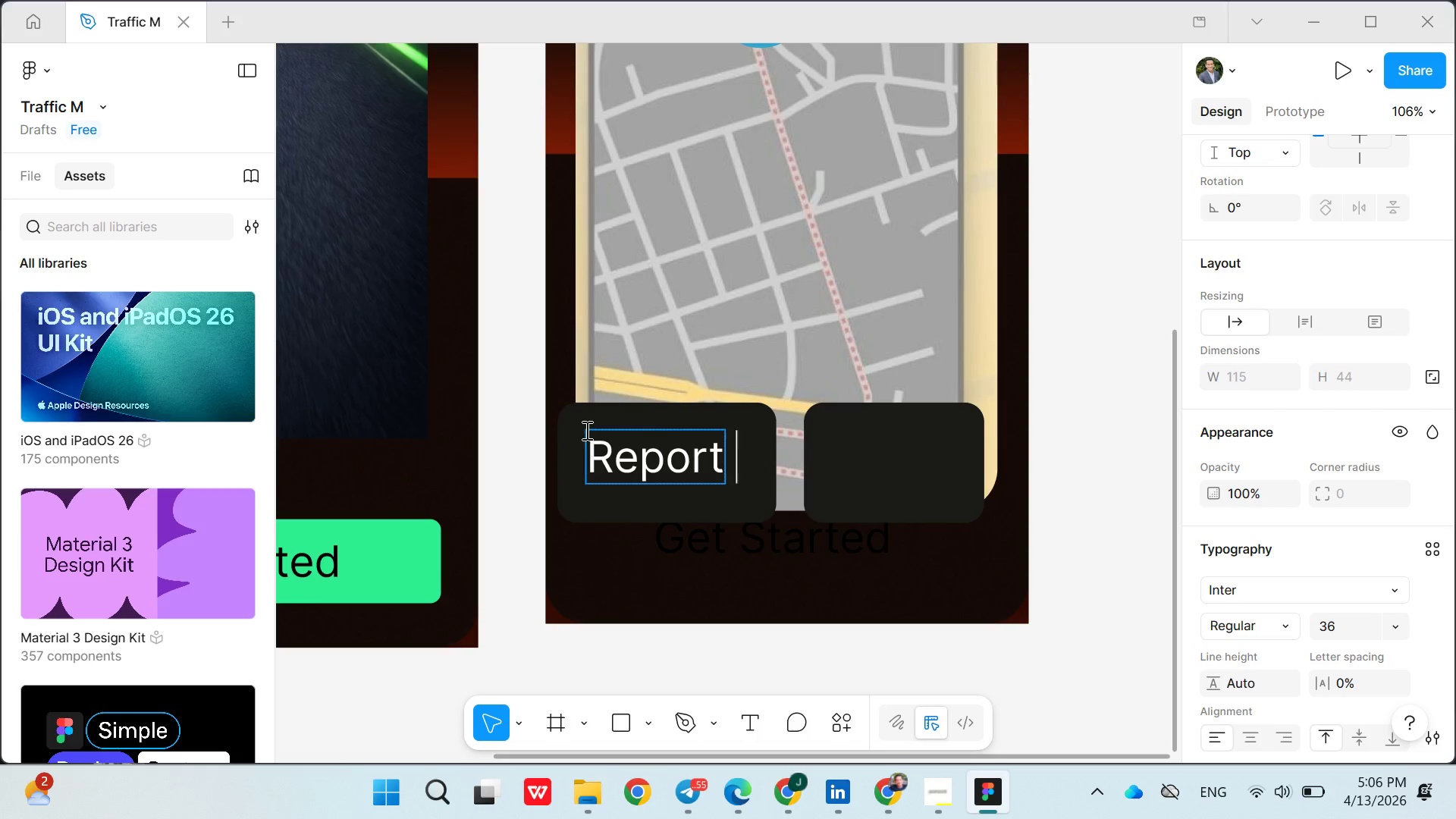 
key(Enter)
 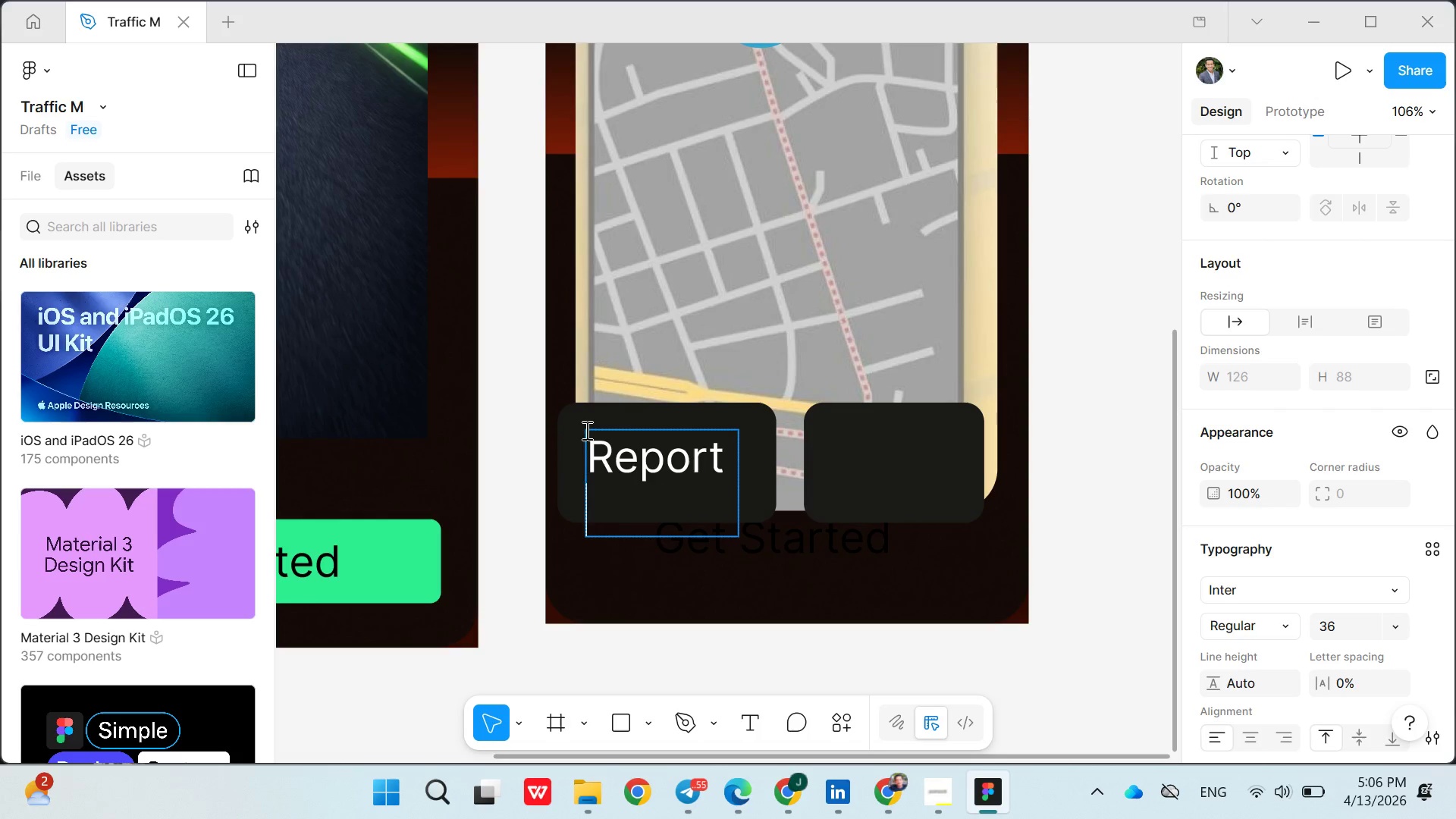 
type(Hazard)
 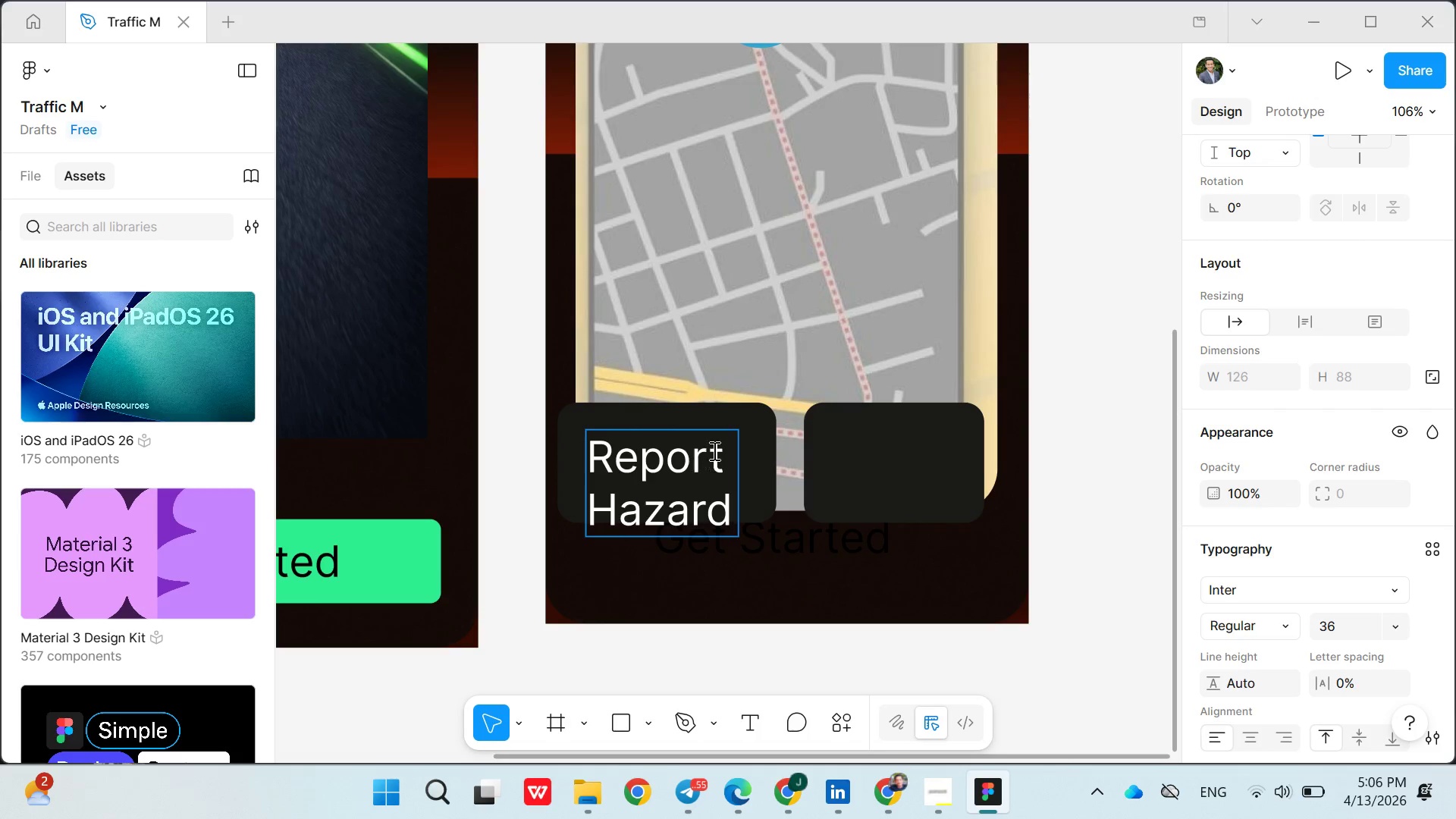 
left_click([777, 344])
 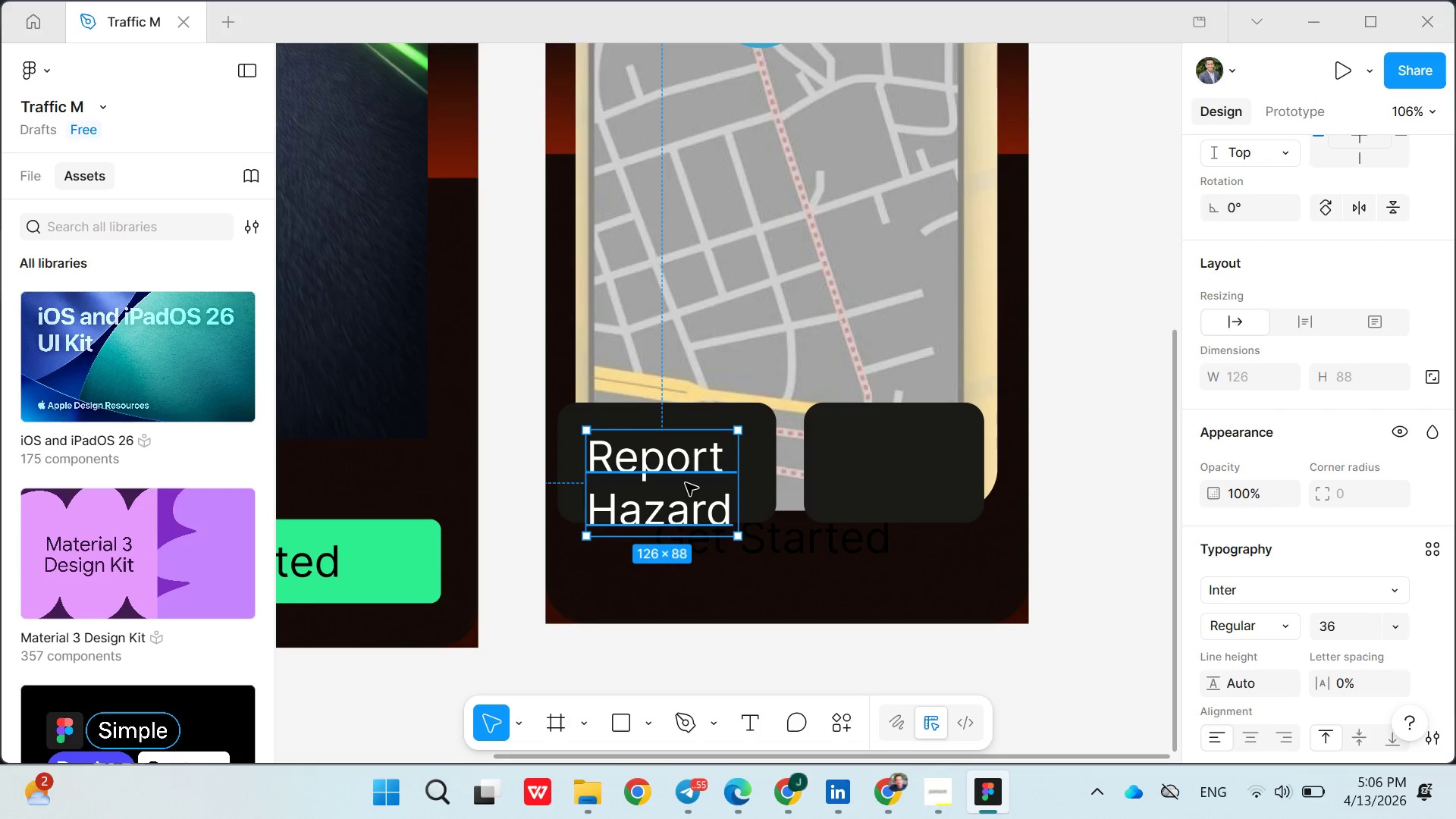 
left_click([686, 482])
 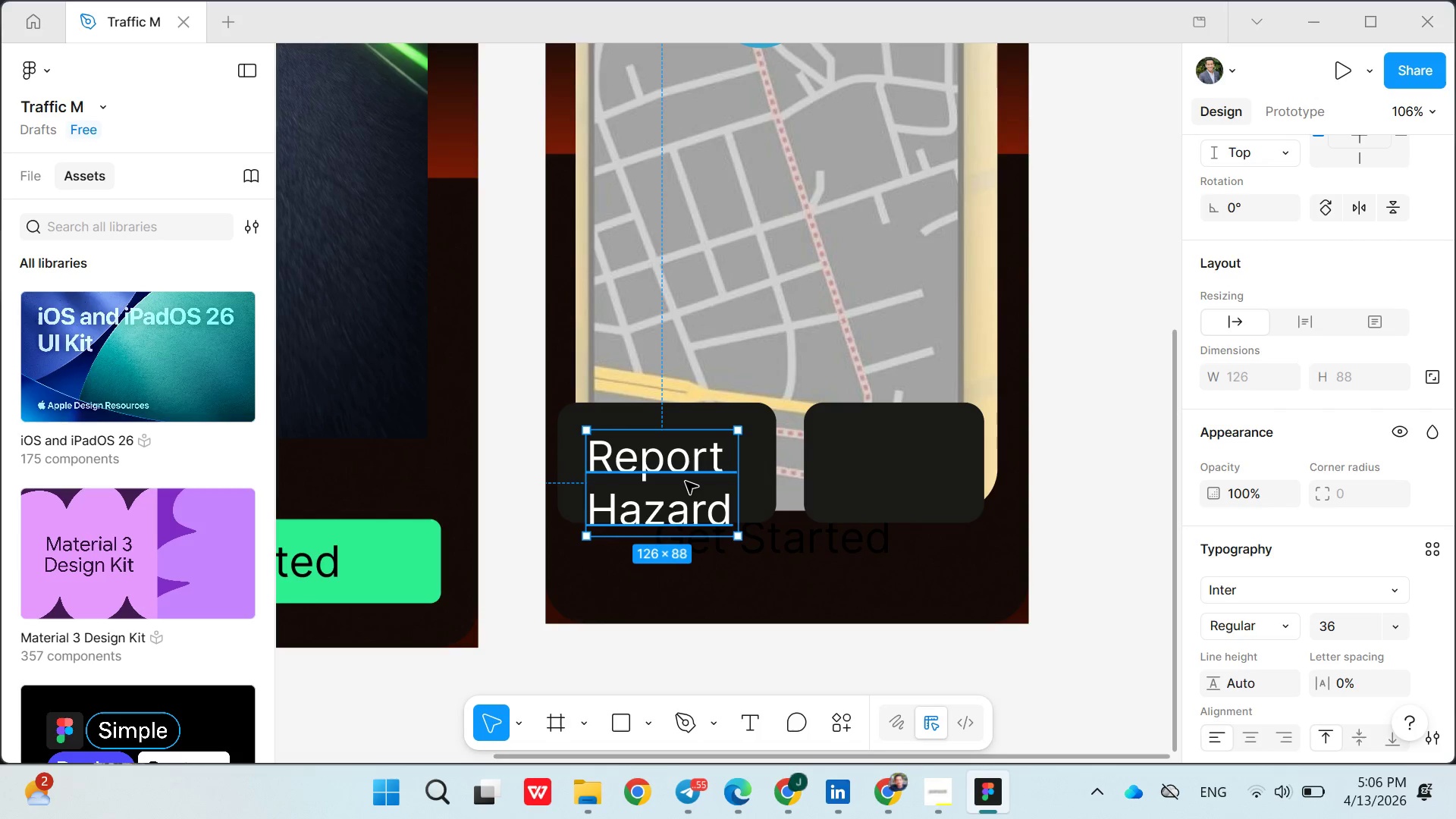 
left_click_drag(start_coordinate=[686, 482], to_coordinate=[696, 459])
 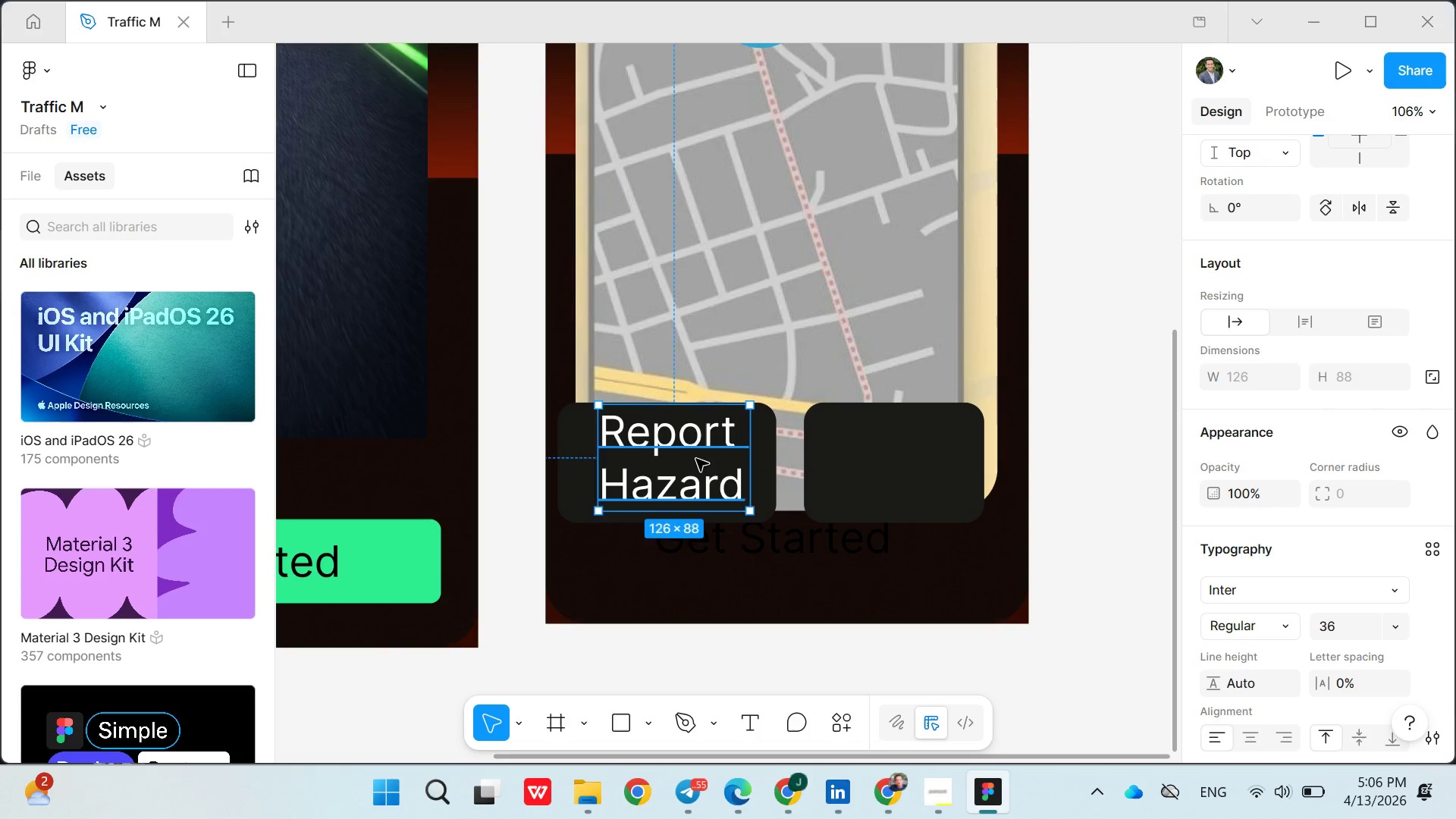 
double_click([696, 459])
 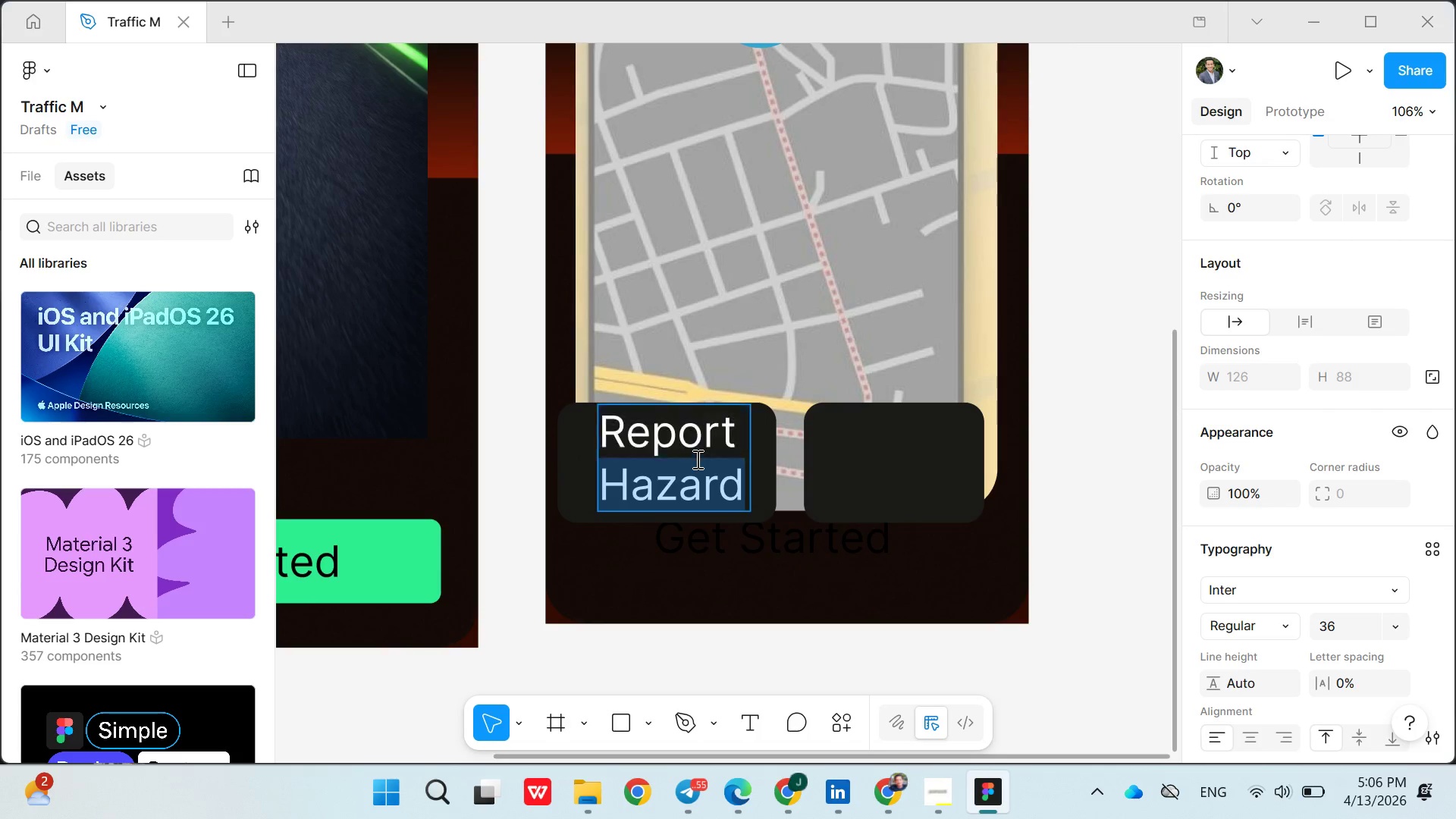 
triple_click([696, 459])
 